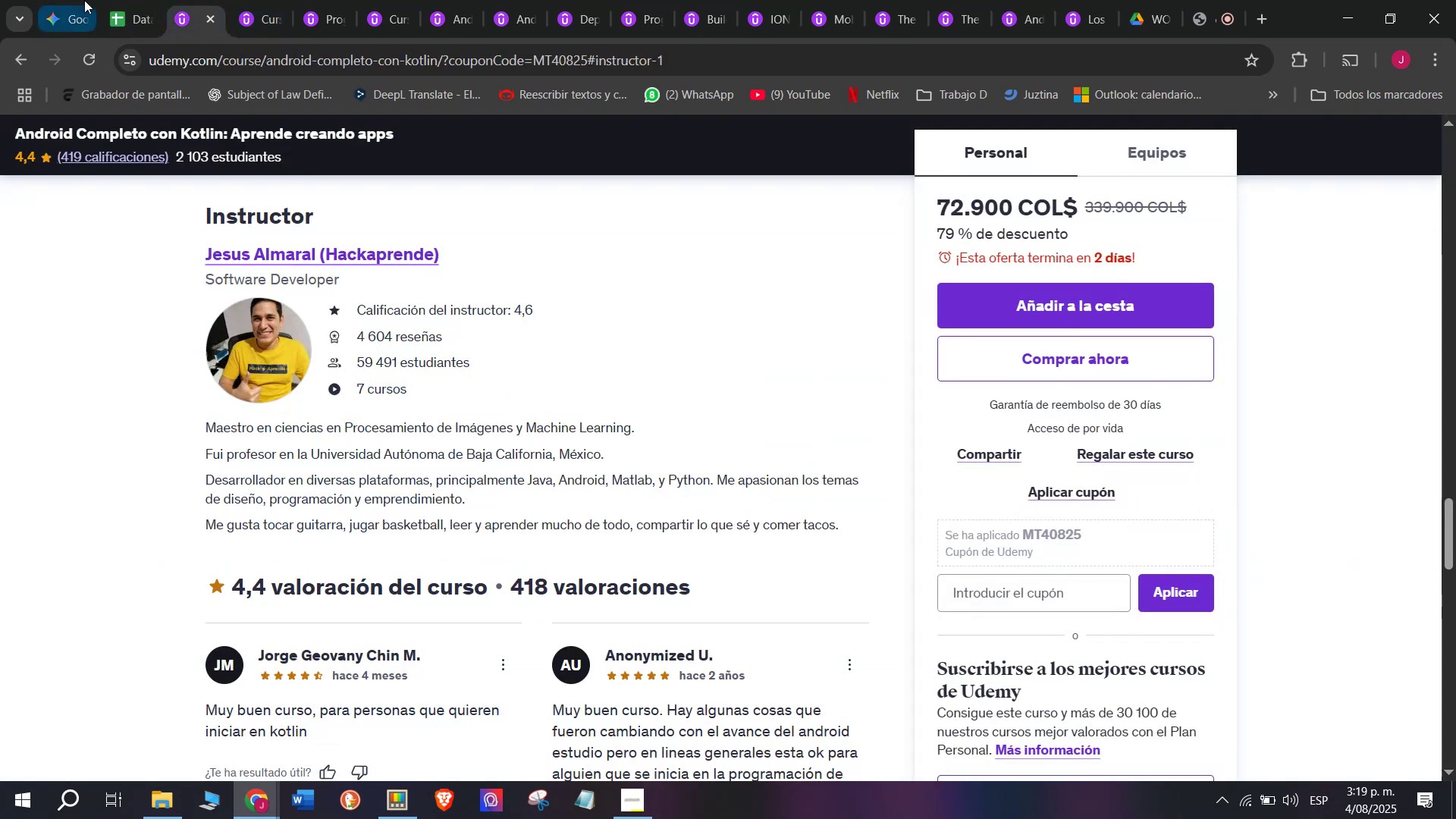 
left_click([105, 0])
 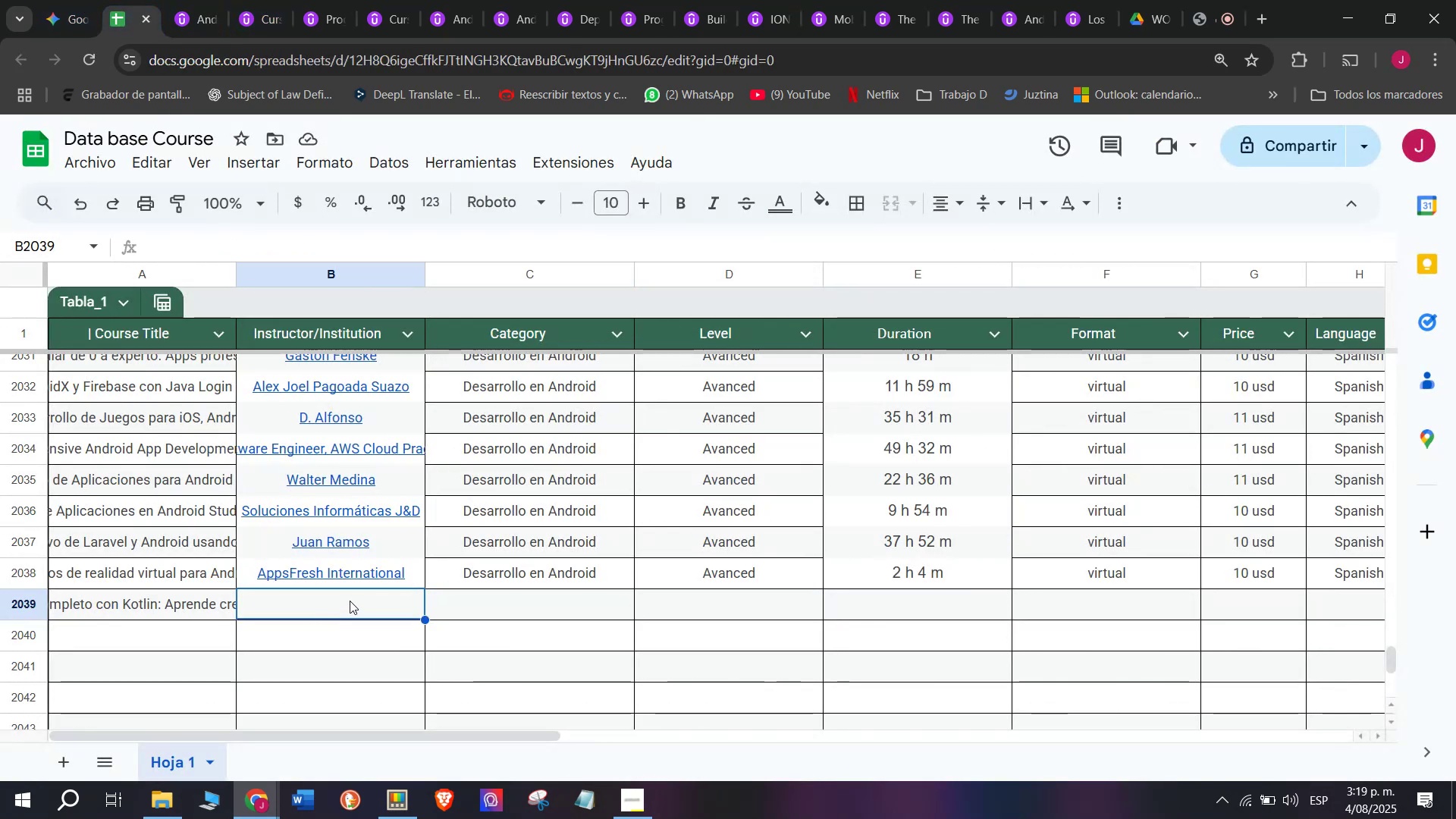 
wait(5.16)
 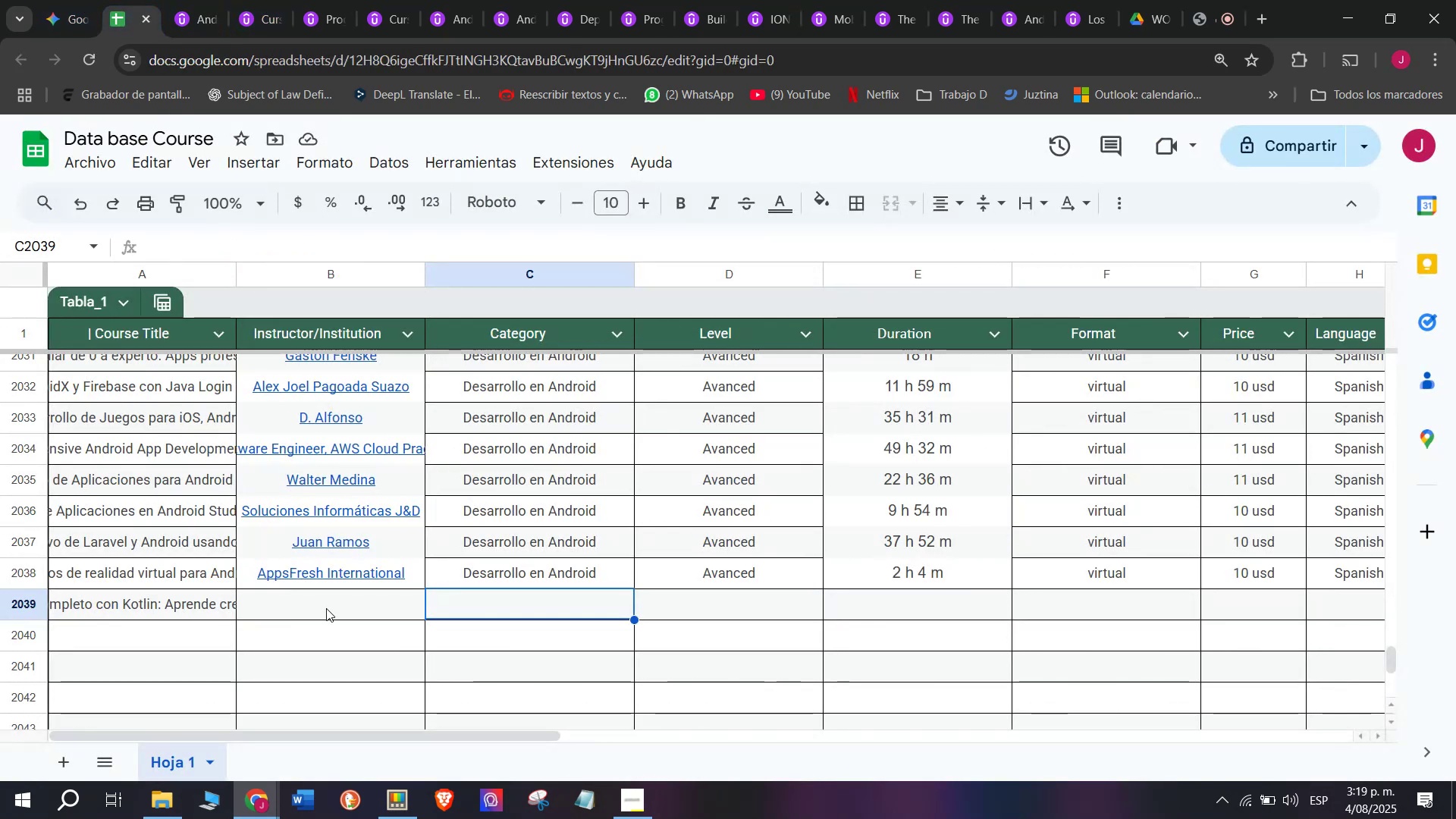 
left_click([166, 0])
 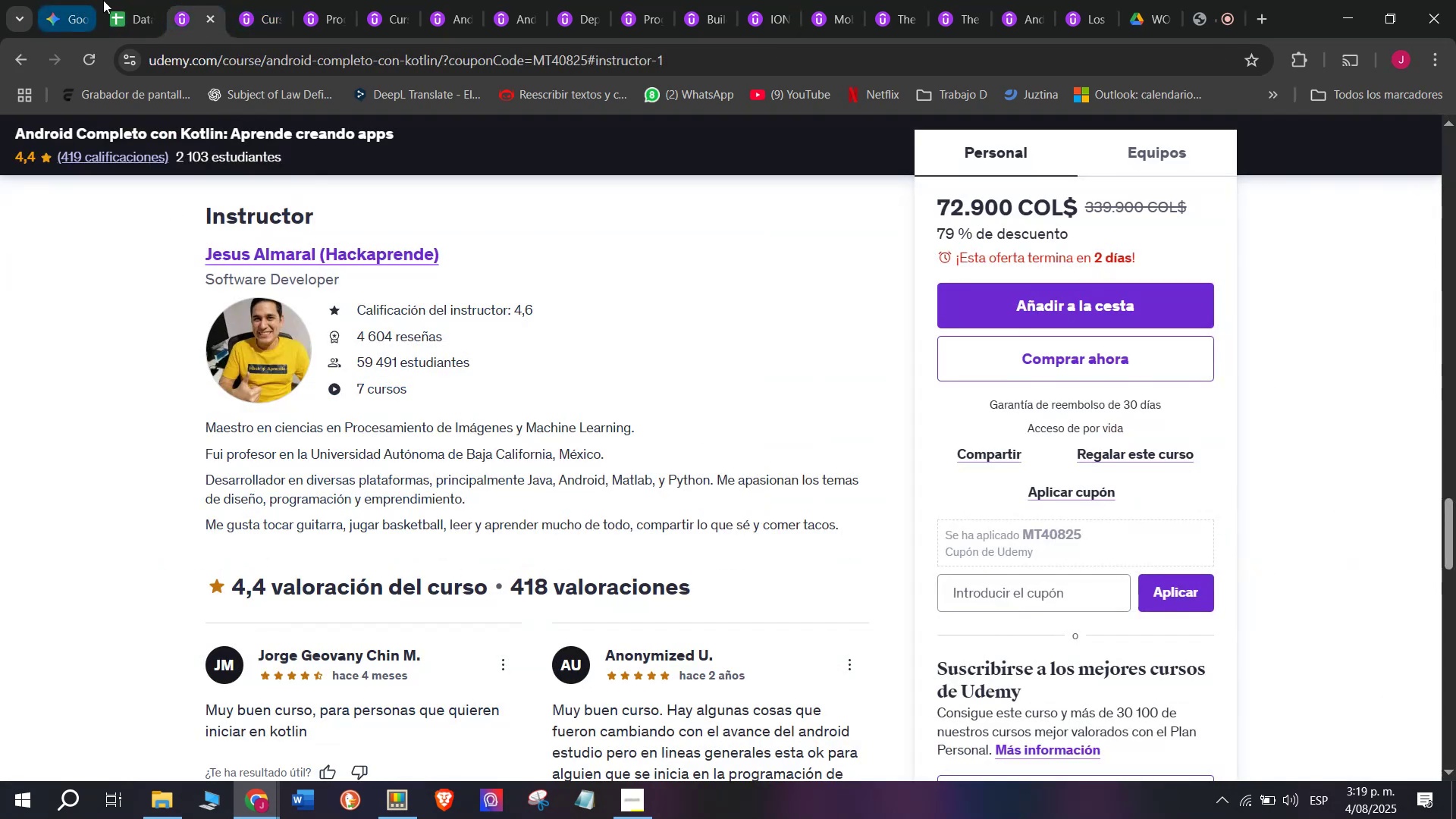 
left_click([124, 0])
 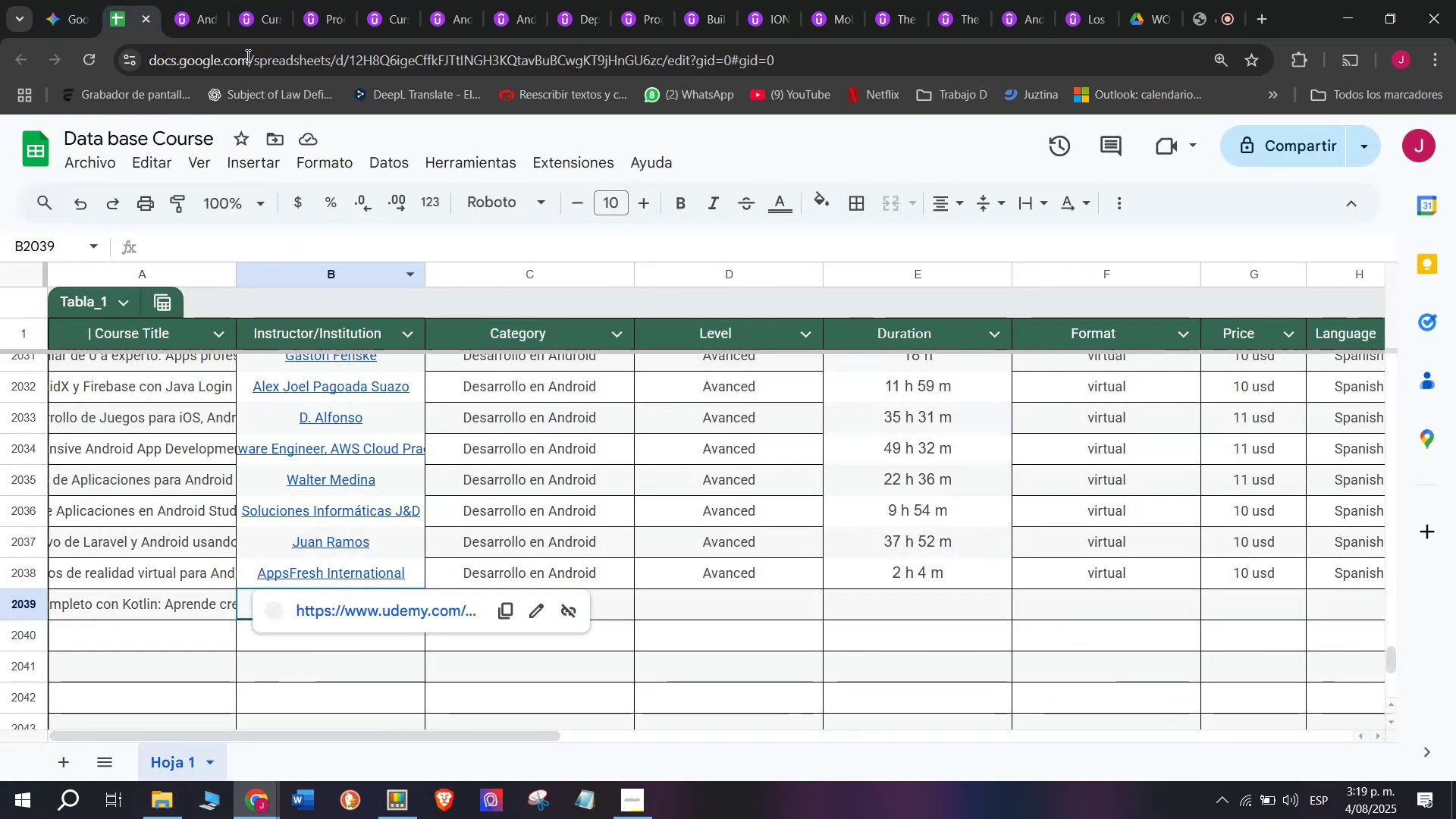 
left_click([194, 0])
 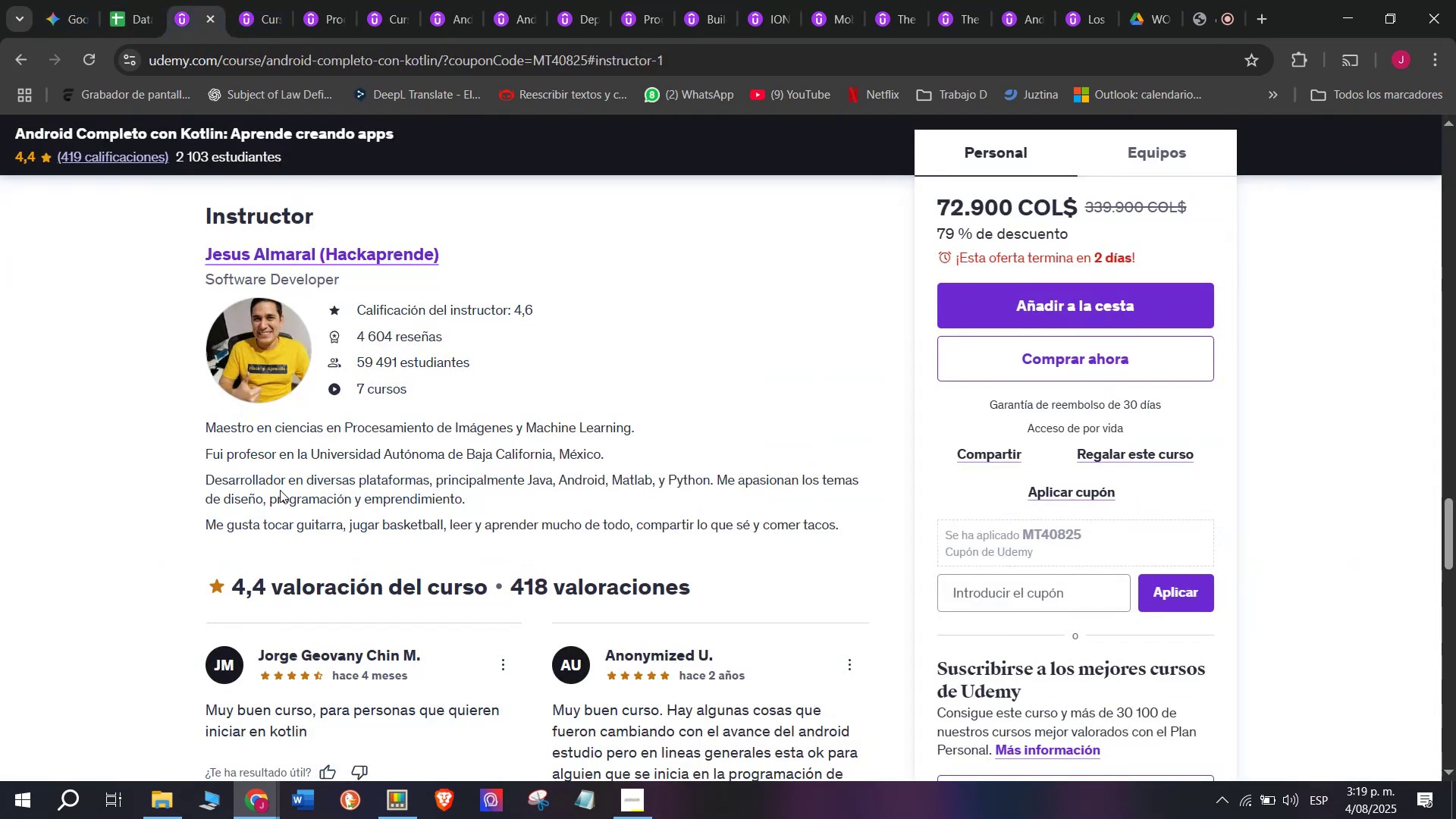 
scroll: coordinate [287, 494], scroll_direction: up, amount: 10.0
 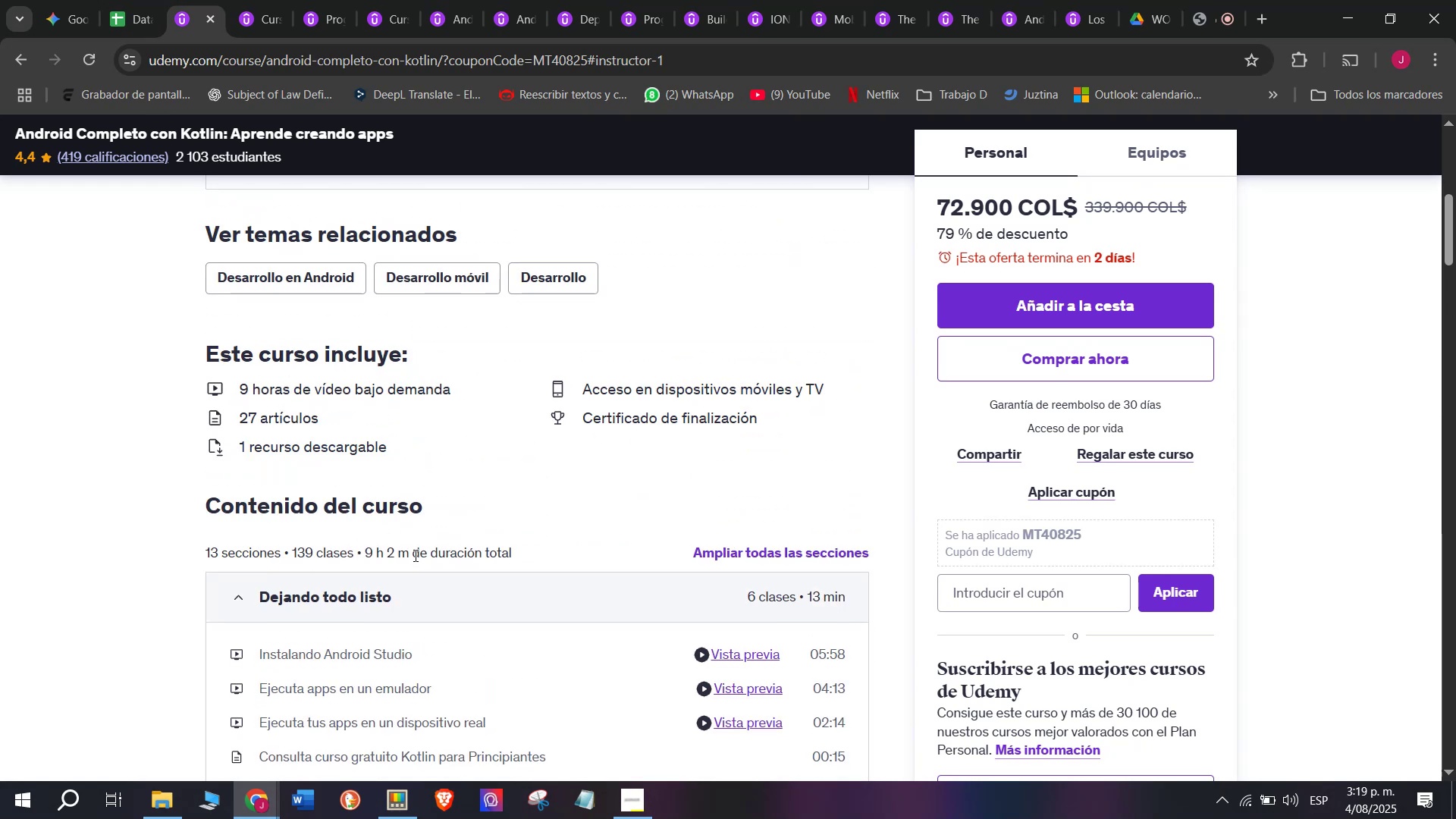 
left_click_drag(start_coordinate=[406, 554], to_coordinate=[367, 548])
 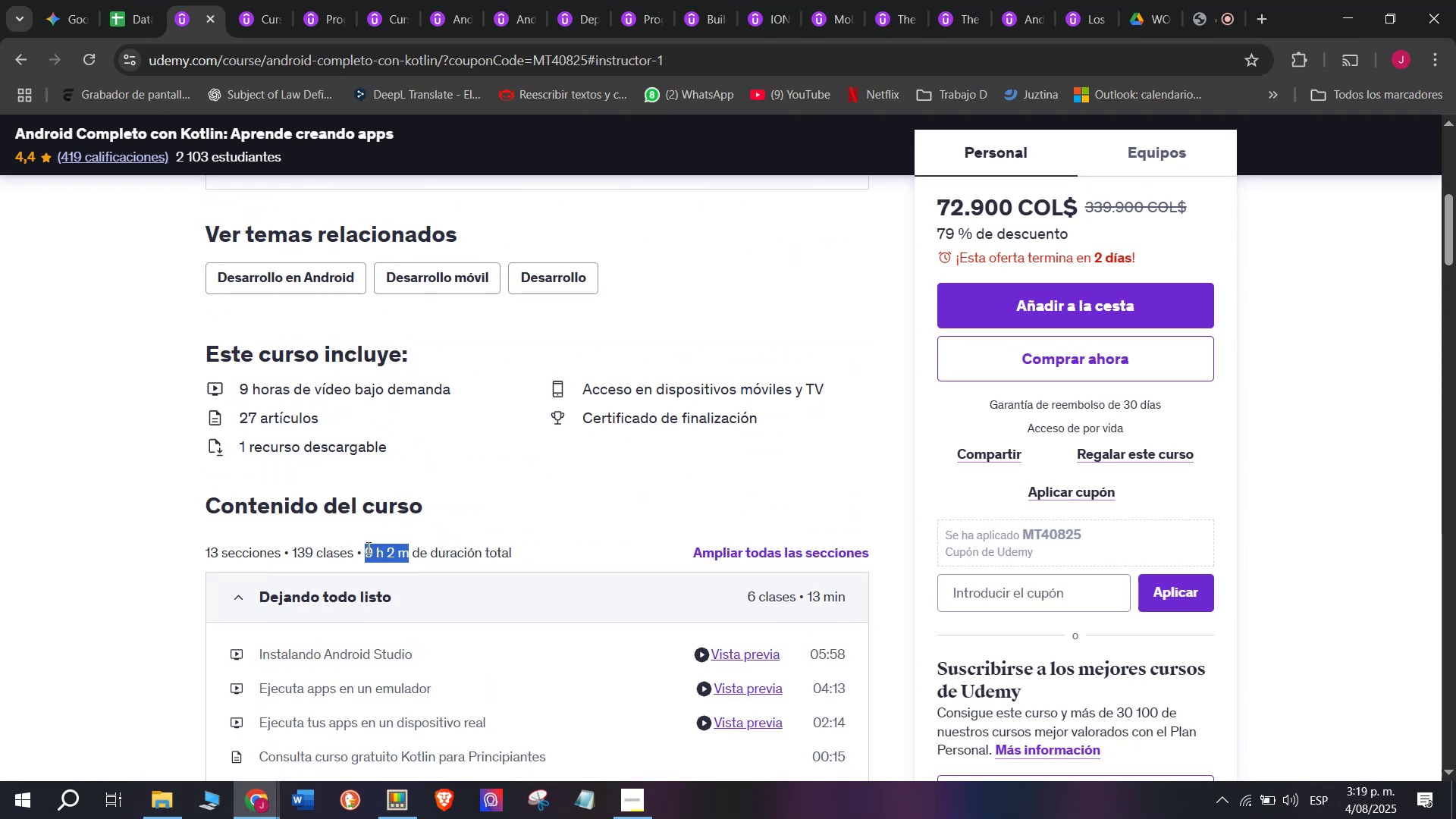 
key(Break)
 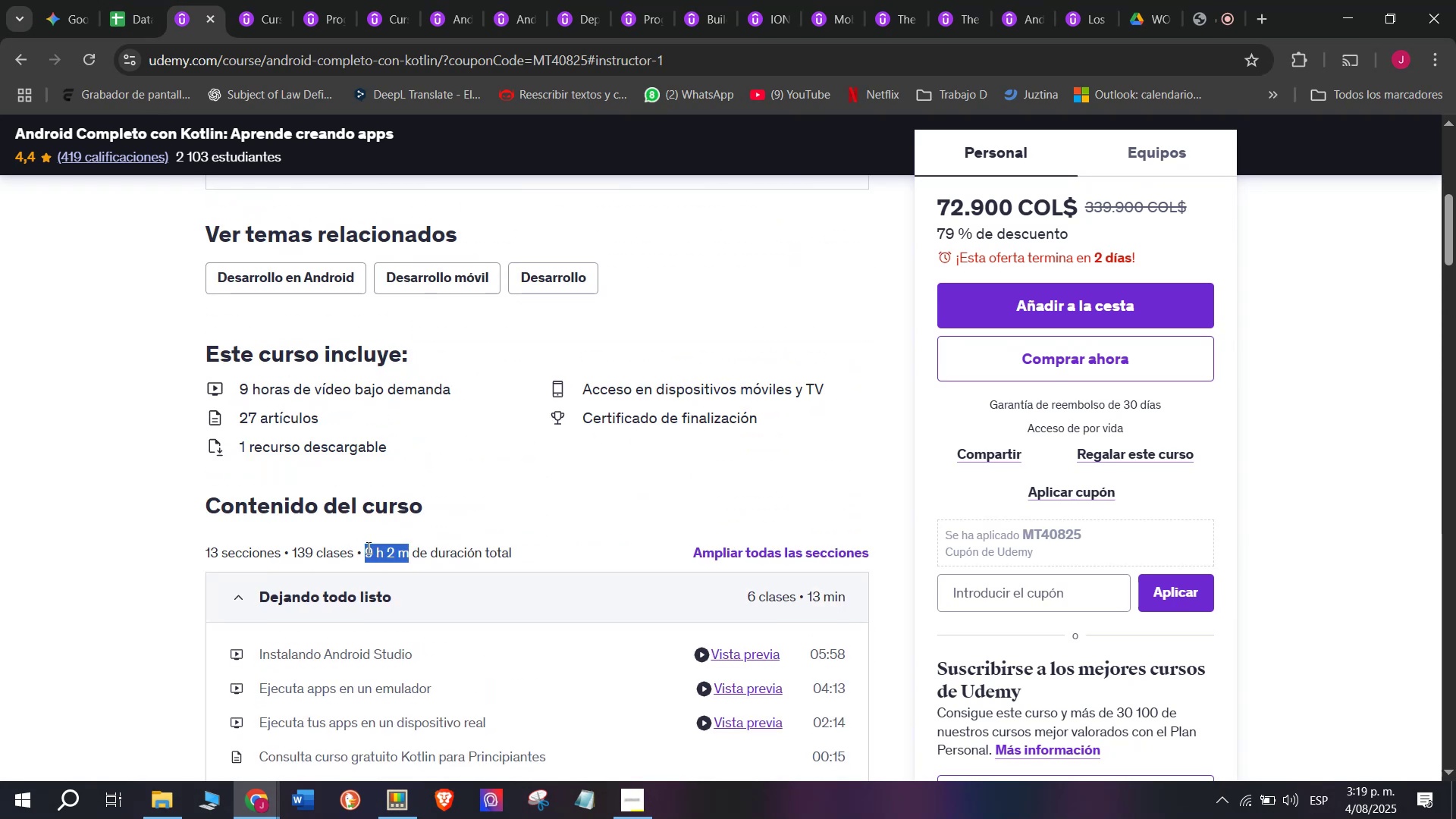 
key(Control+ControlLeft)
 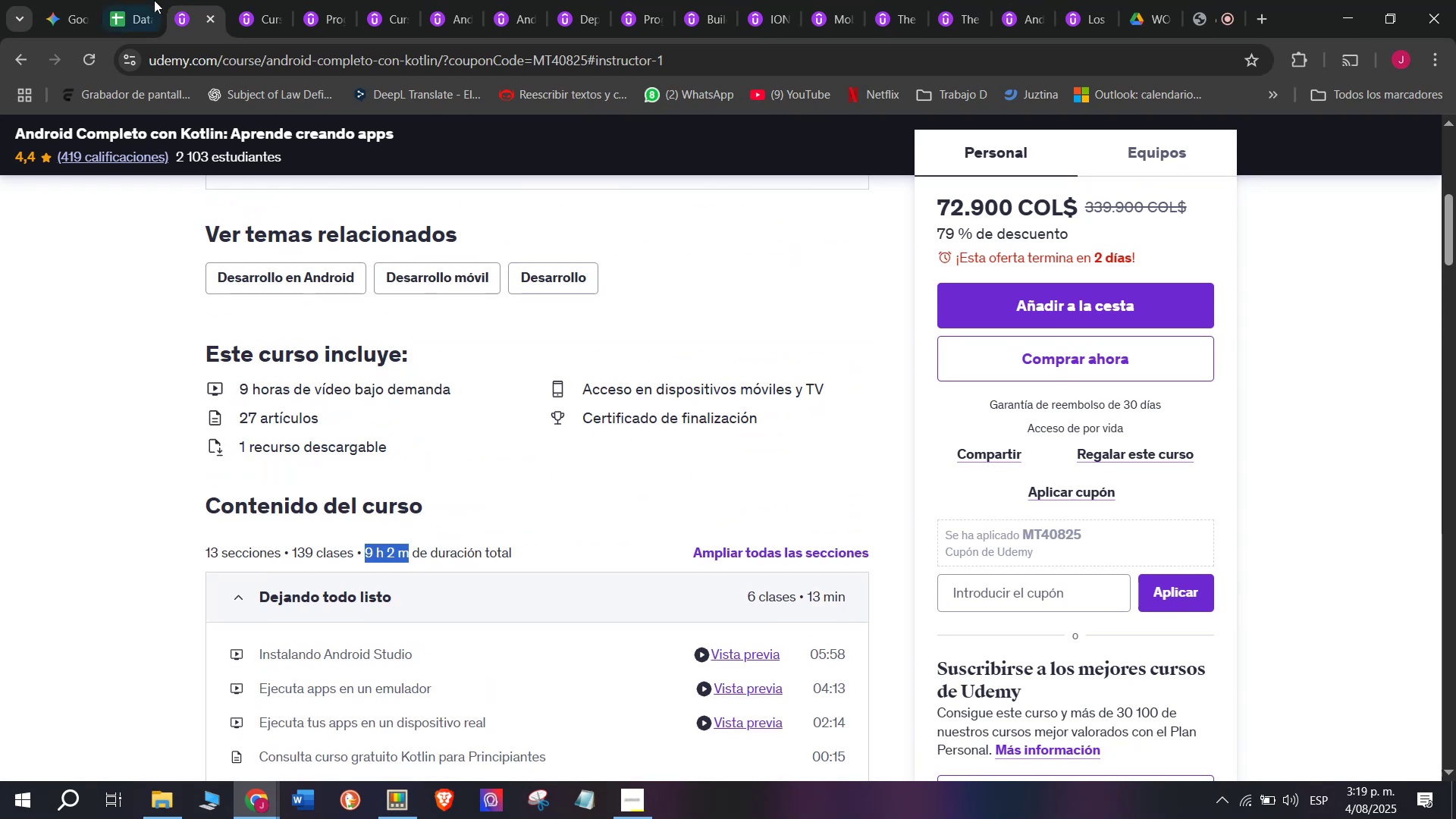 
key(Control+C)
 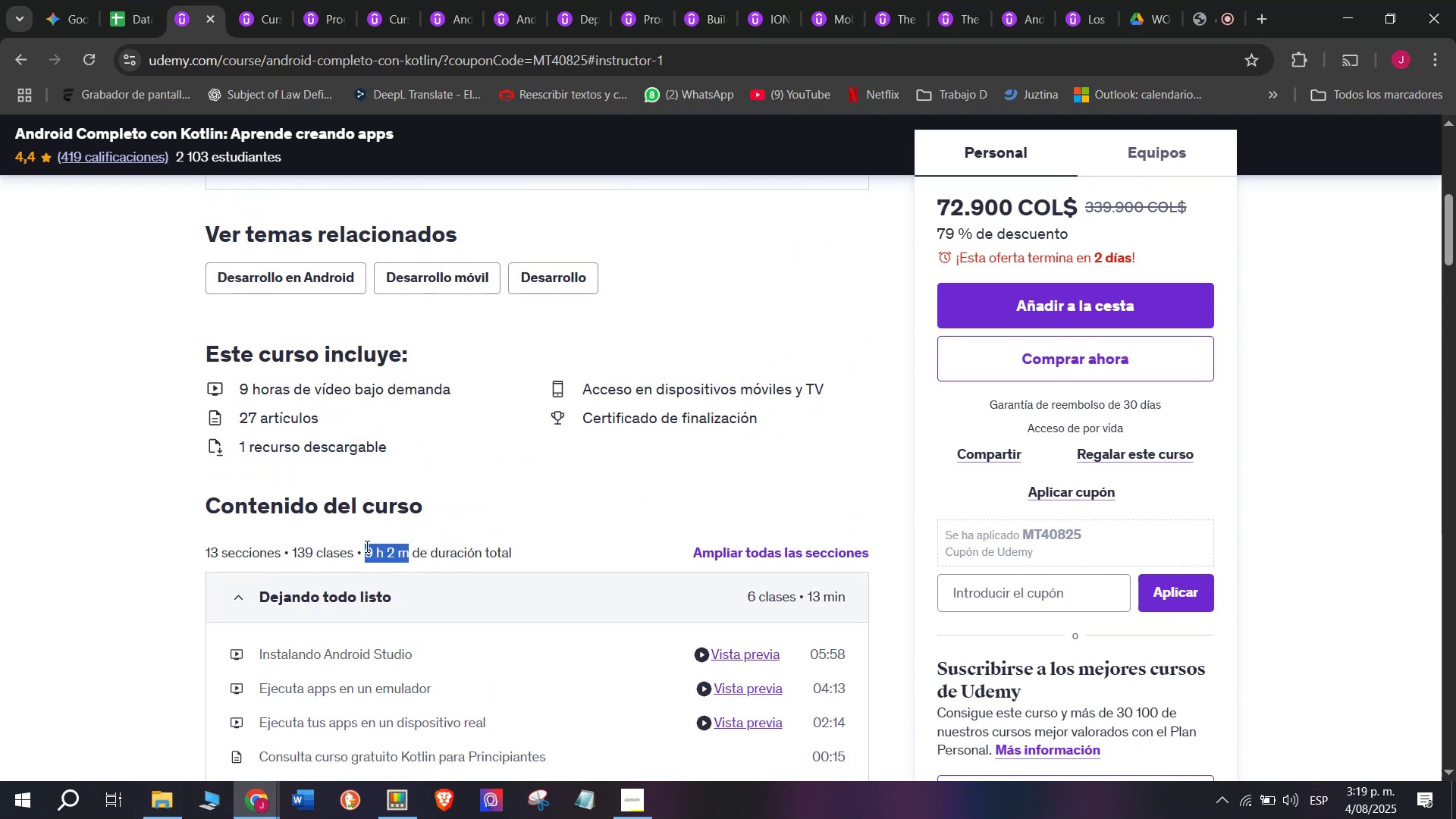 
key(Break)
 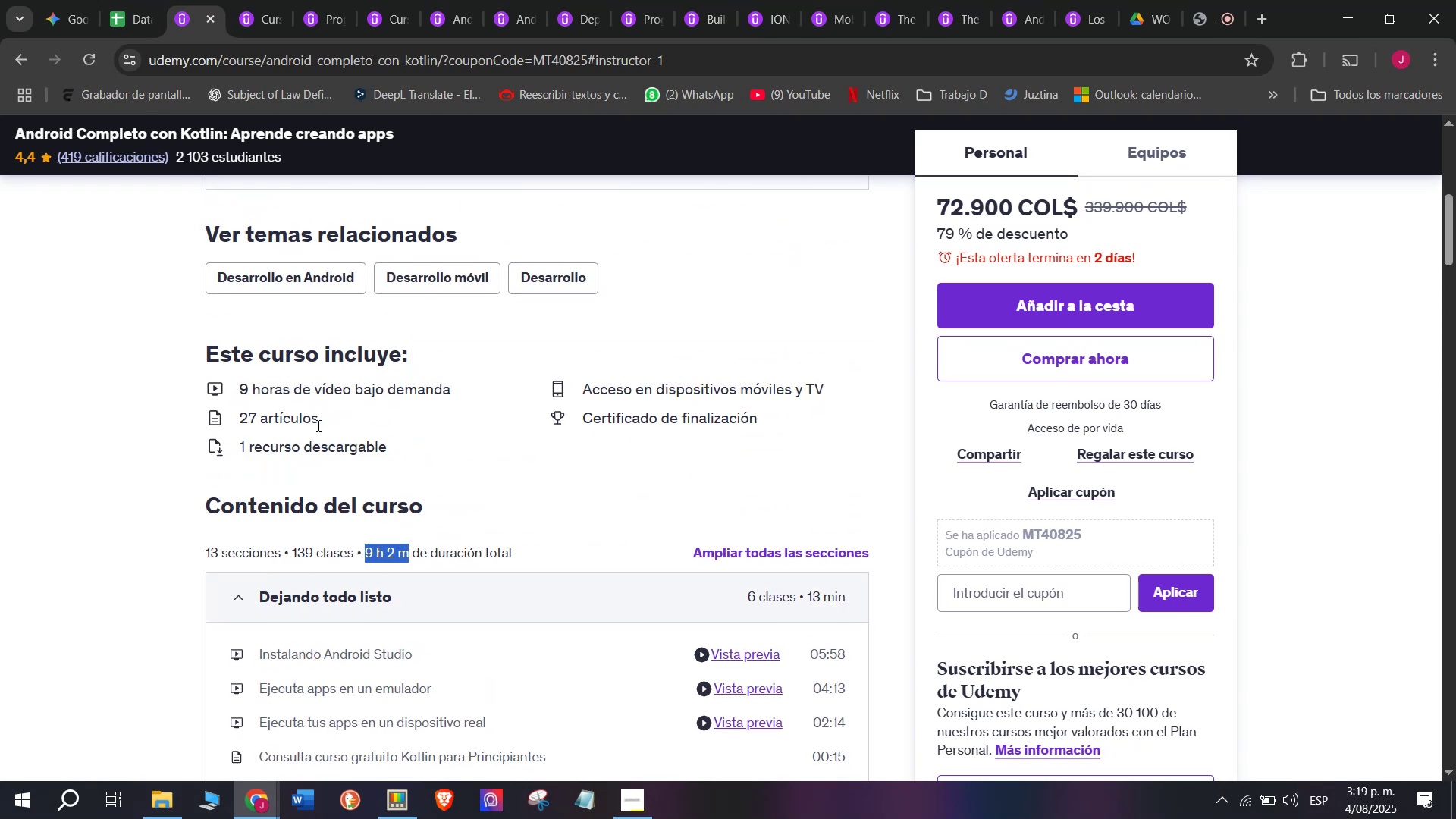 
key(Control+ControlLeft)
 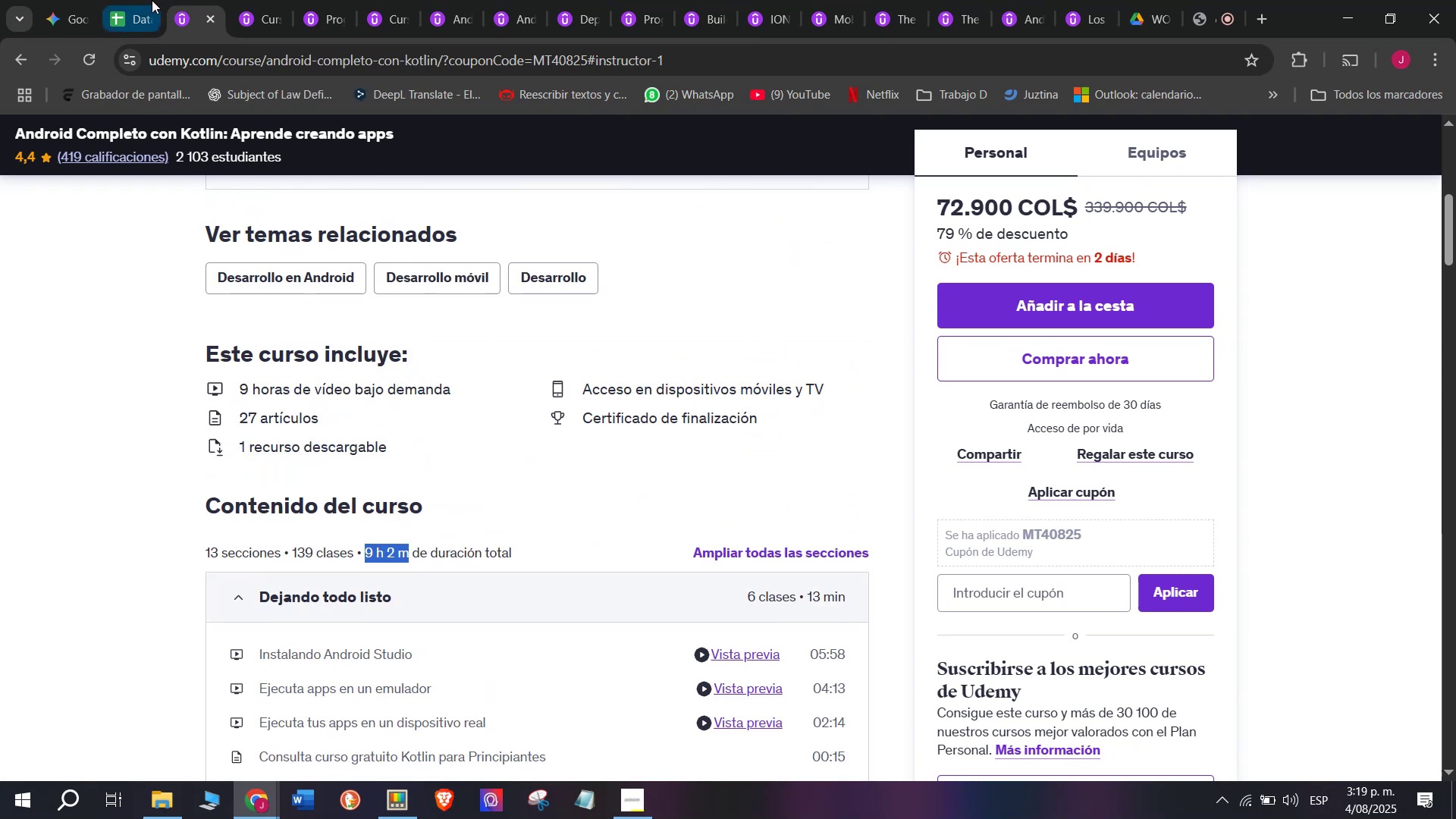 
key(Control+C)
 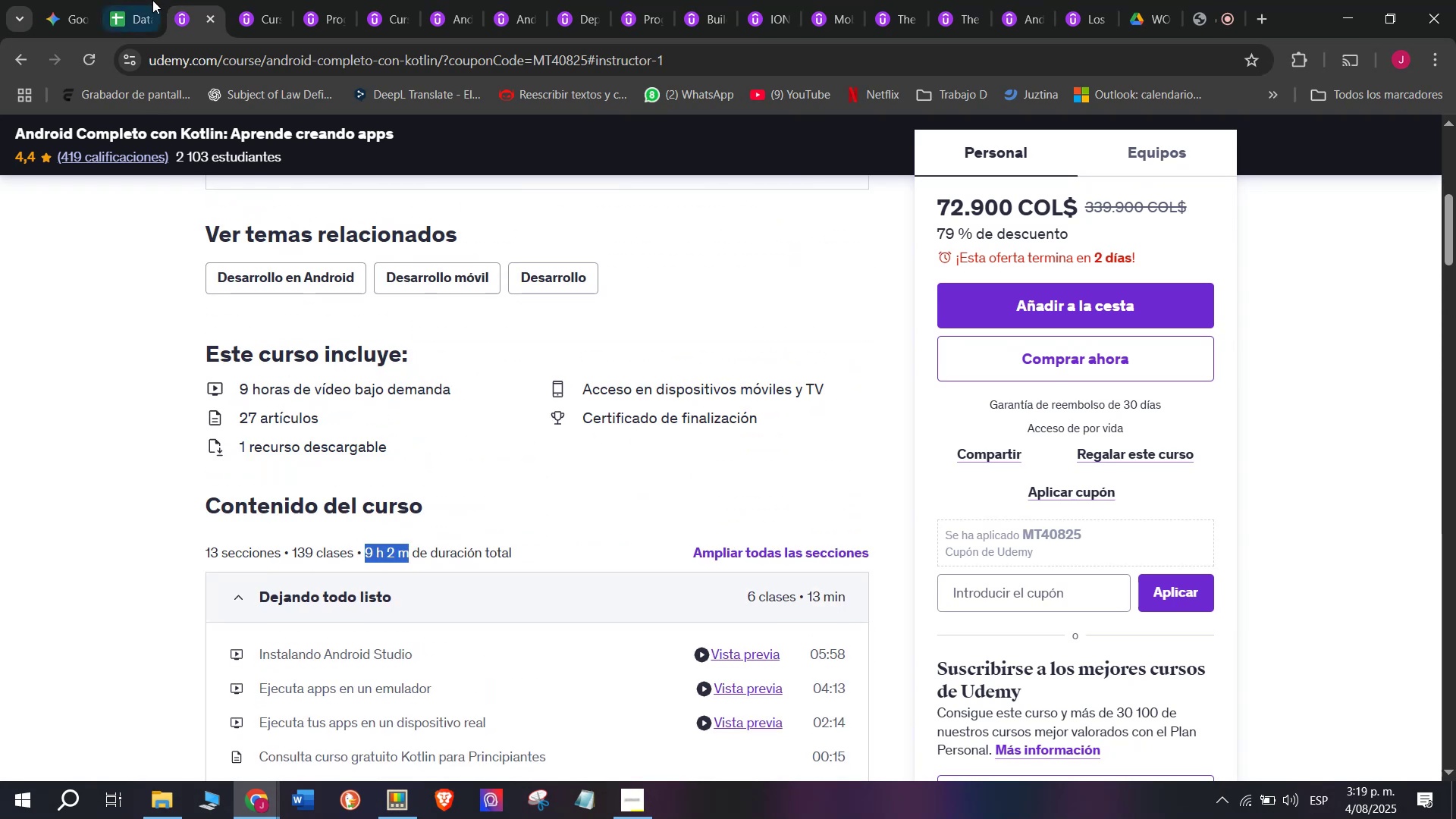 
left_click([152, 0])
 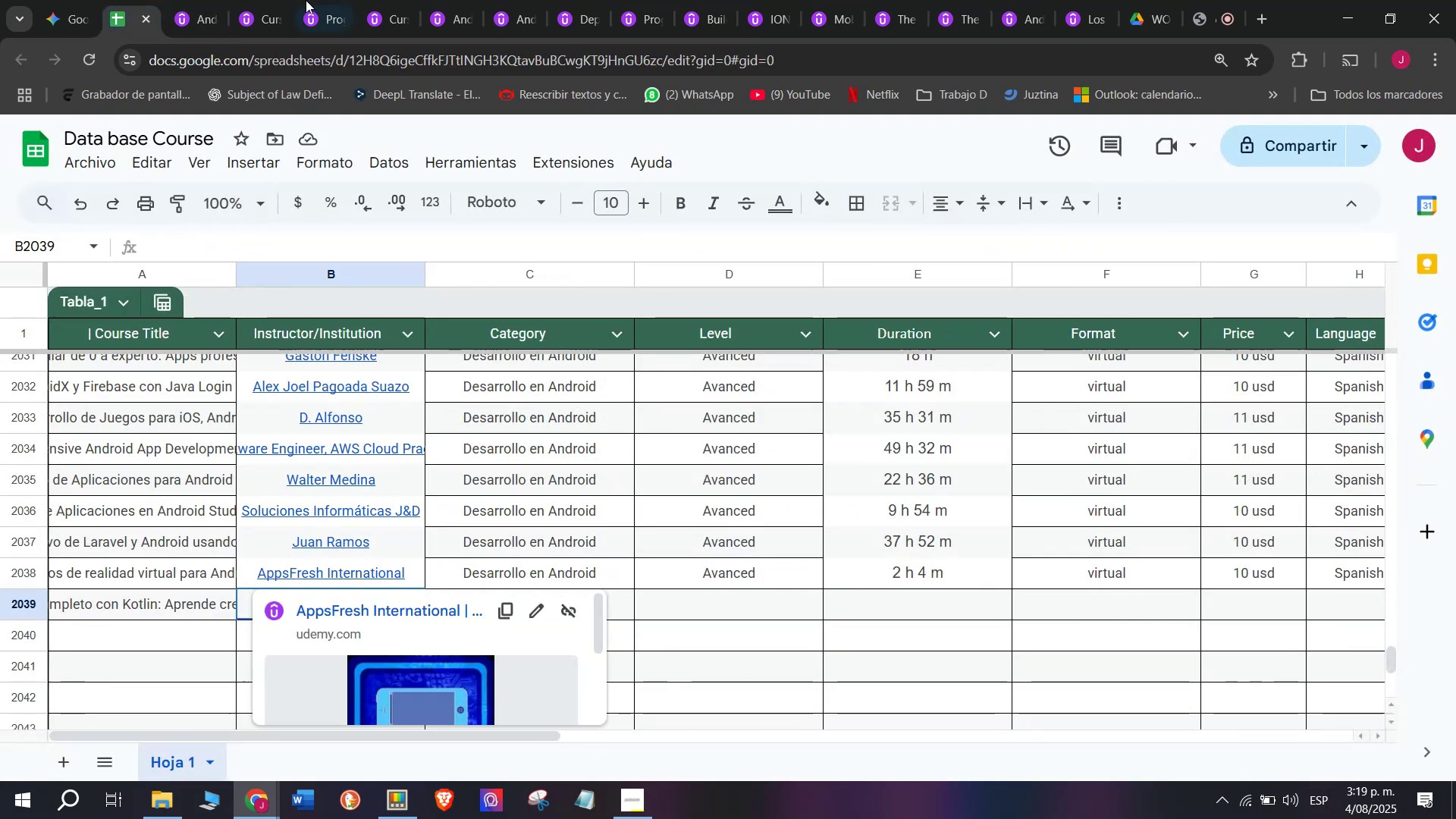 
left_click([194, 0])
 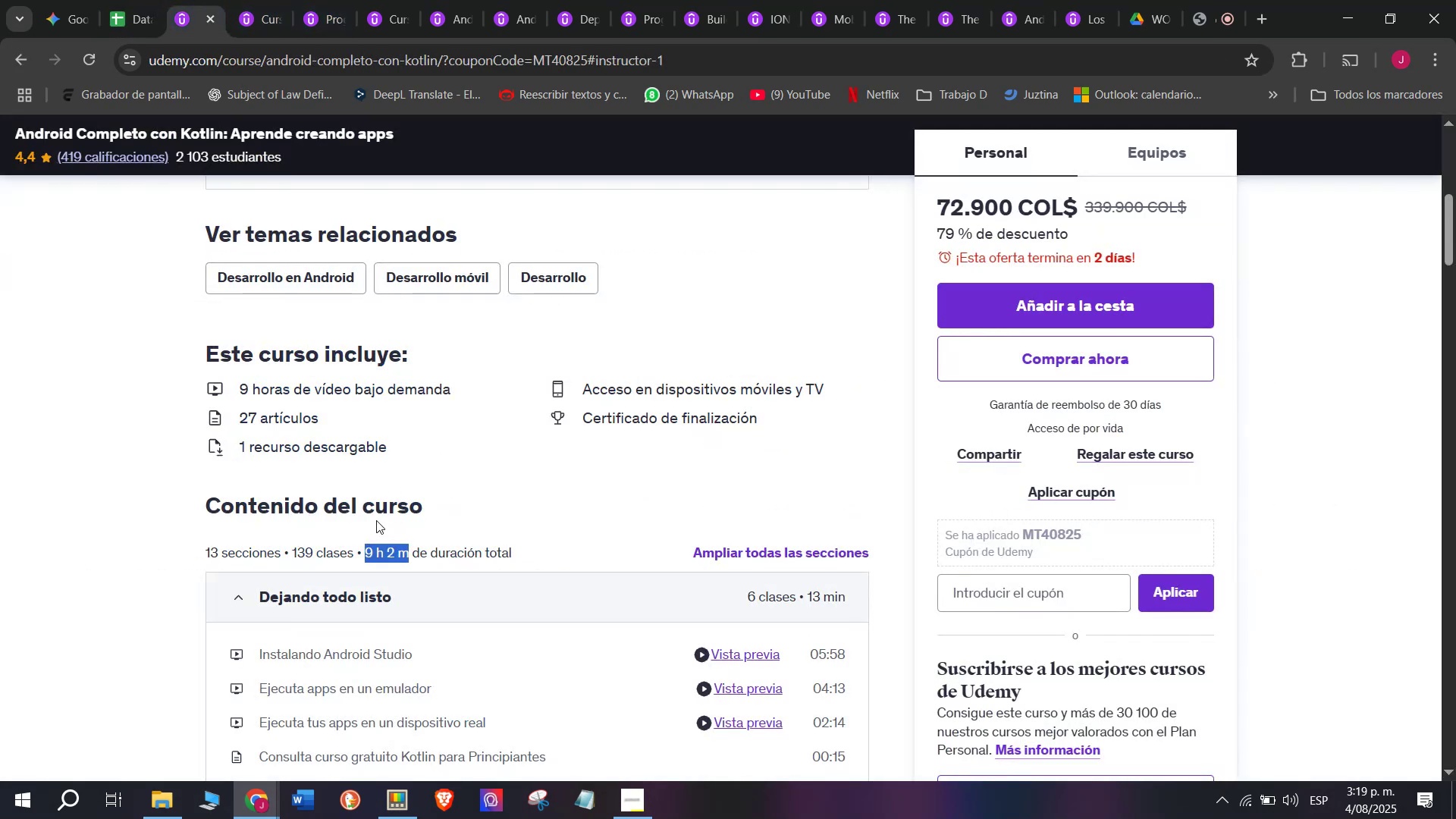 
scroll: coordinate [256, 442], scroll_direction: up, amount: 2.0
 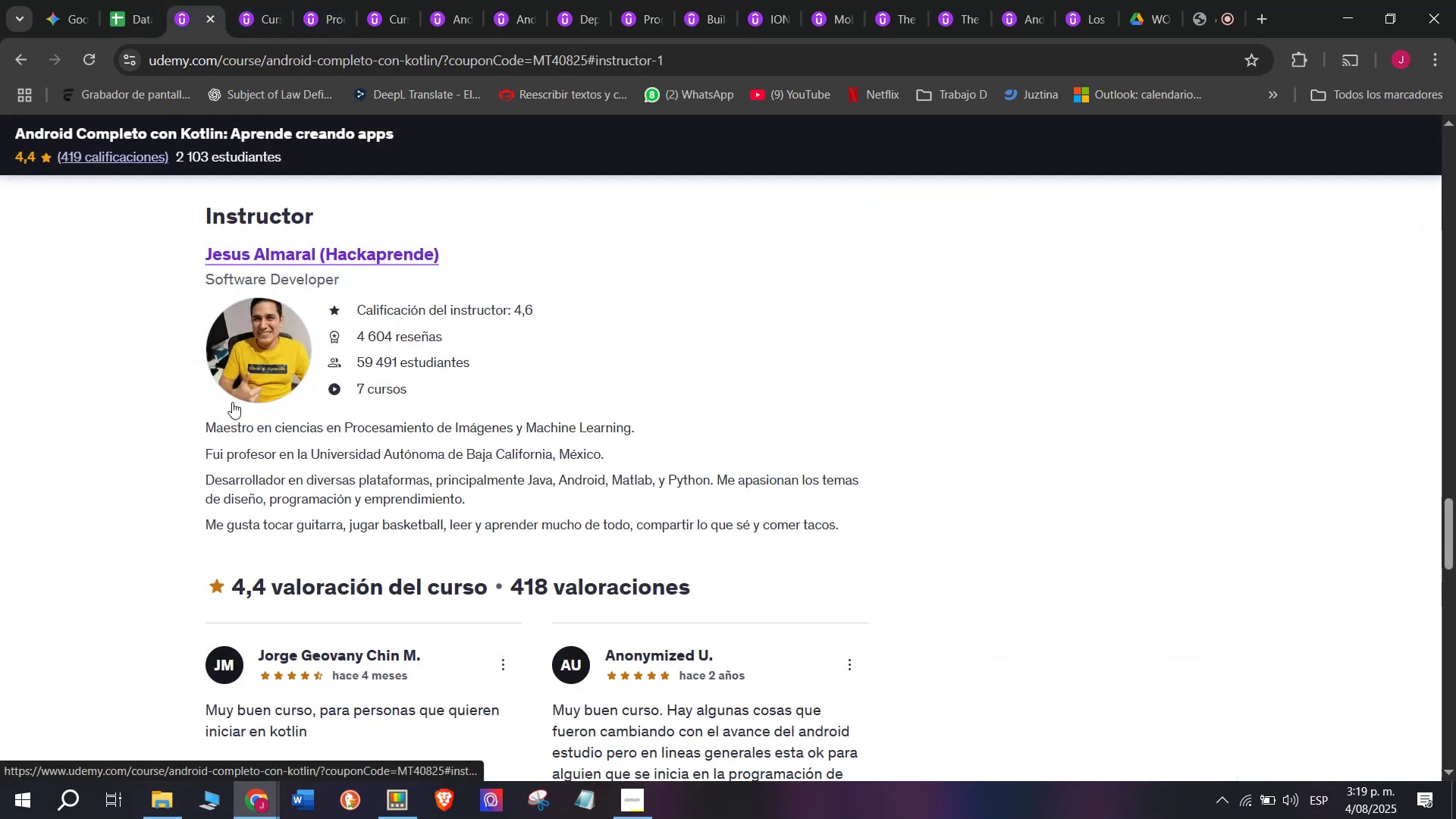 
left_click_drag(start_coordinate=[173, 230], to_coordinate=[472, 257])
 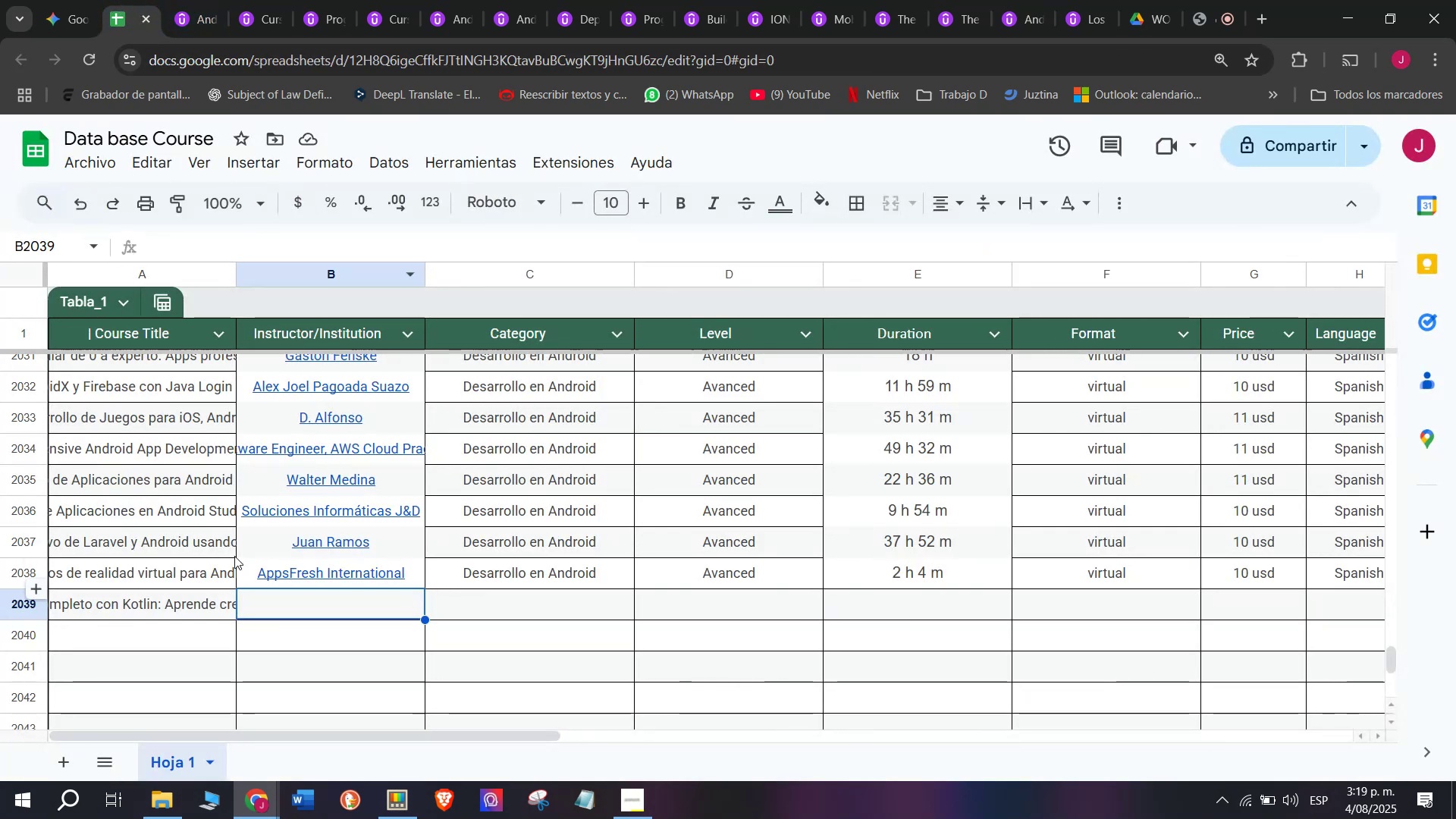 
left_click([179, 0])
 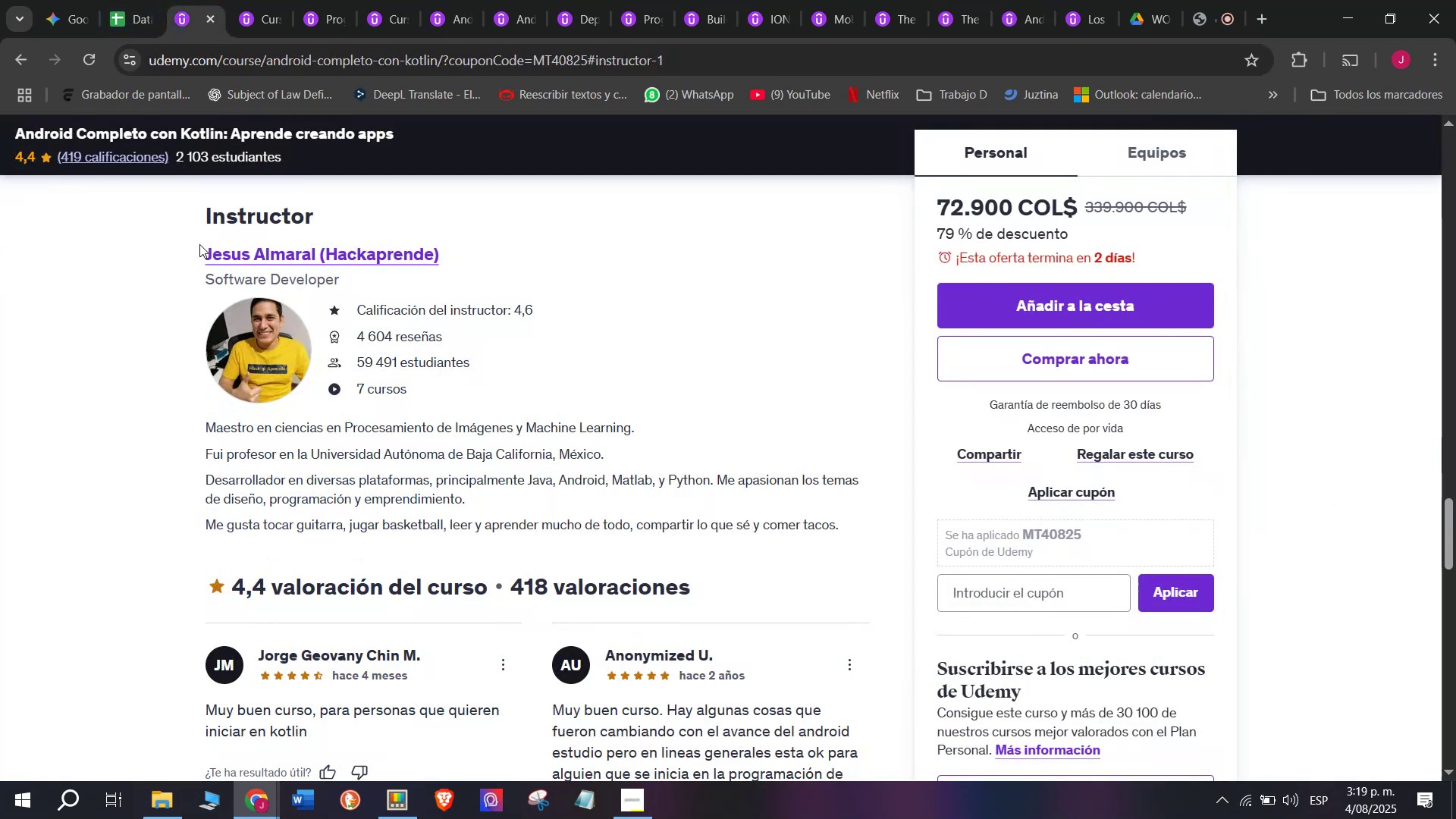 
left_click_drag(start_coordinate=[199, 244], to_coordinate=[473, 221])
 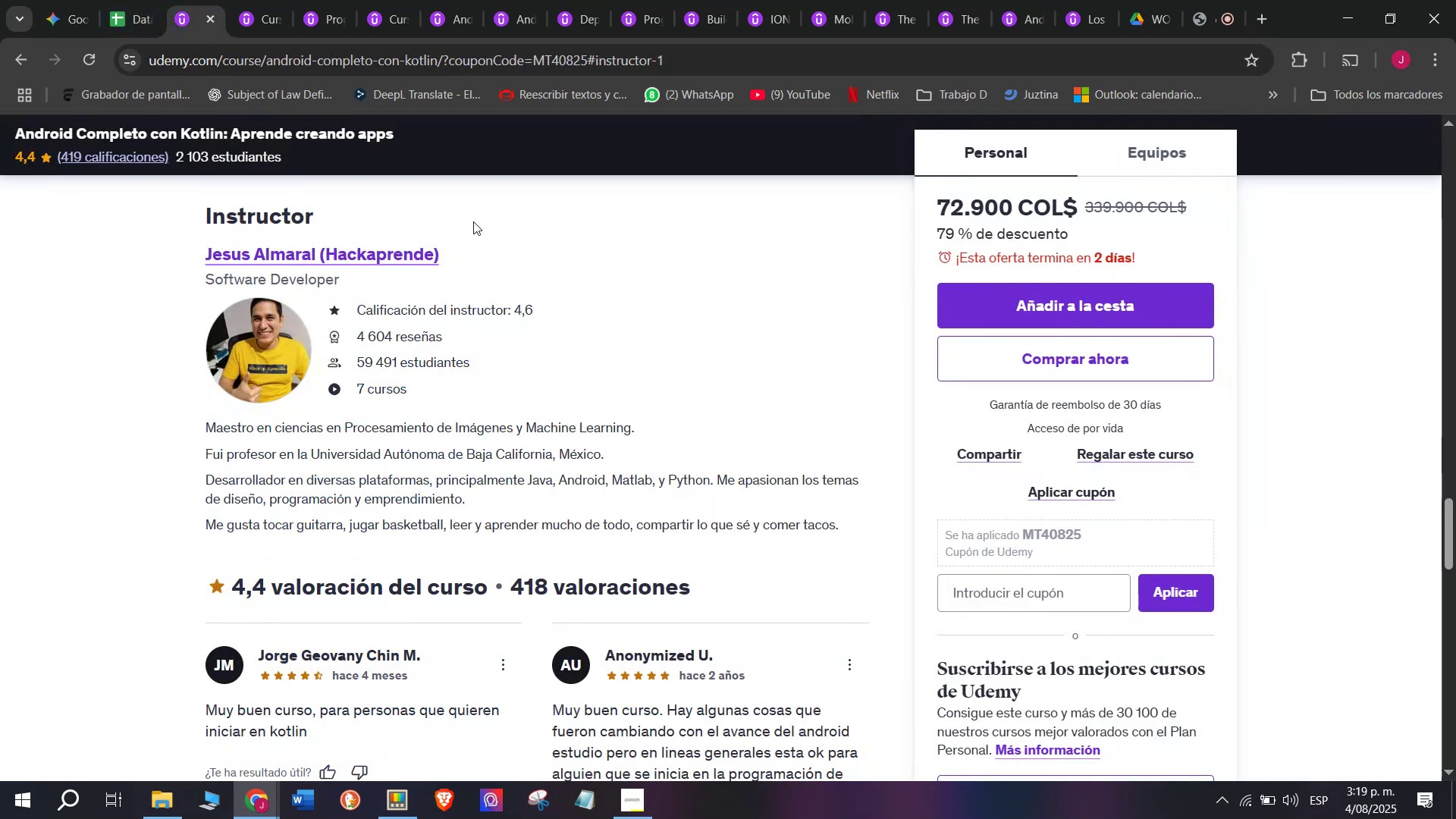 
left_click_drag(start_coordinate=[473, 221], to_coordinate=[472, 234])
 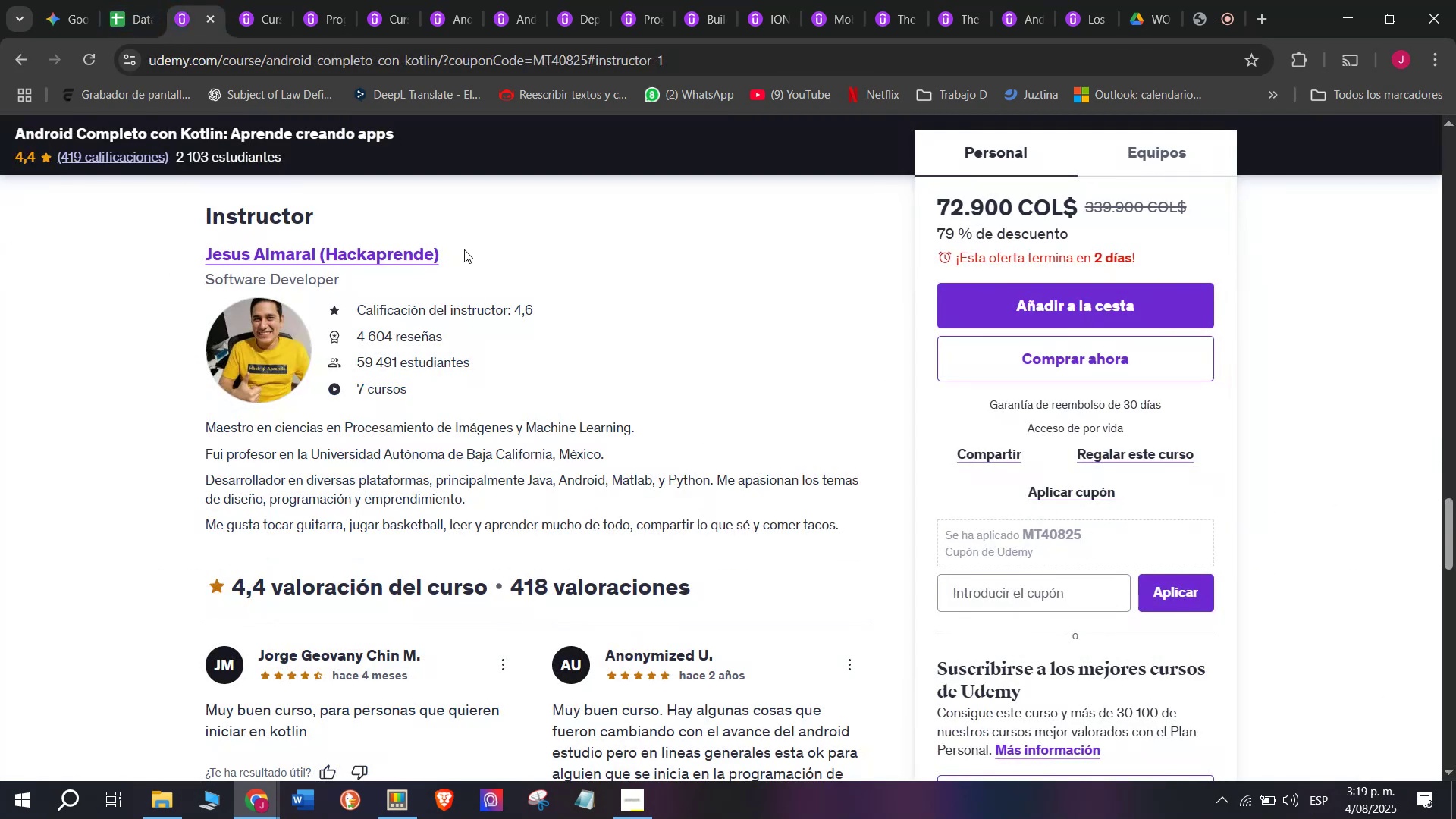 
left_click_drag(start_coordinate=[458, 263], to_coordinate=[186, 251])
 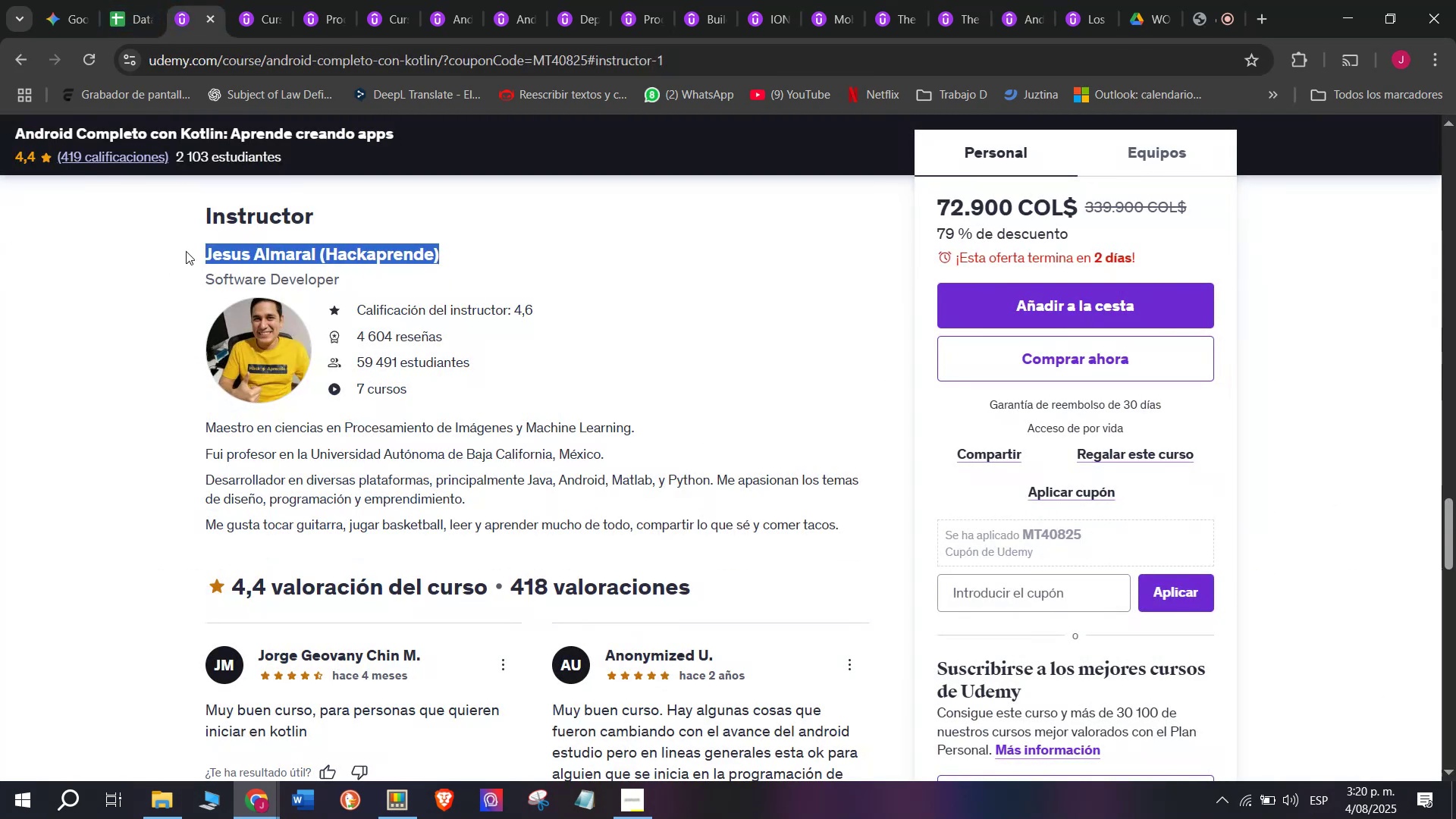 
key(Break)
 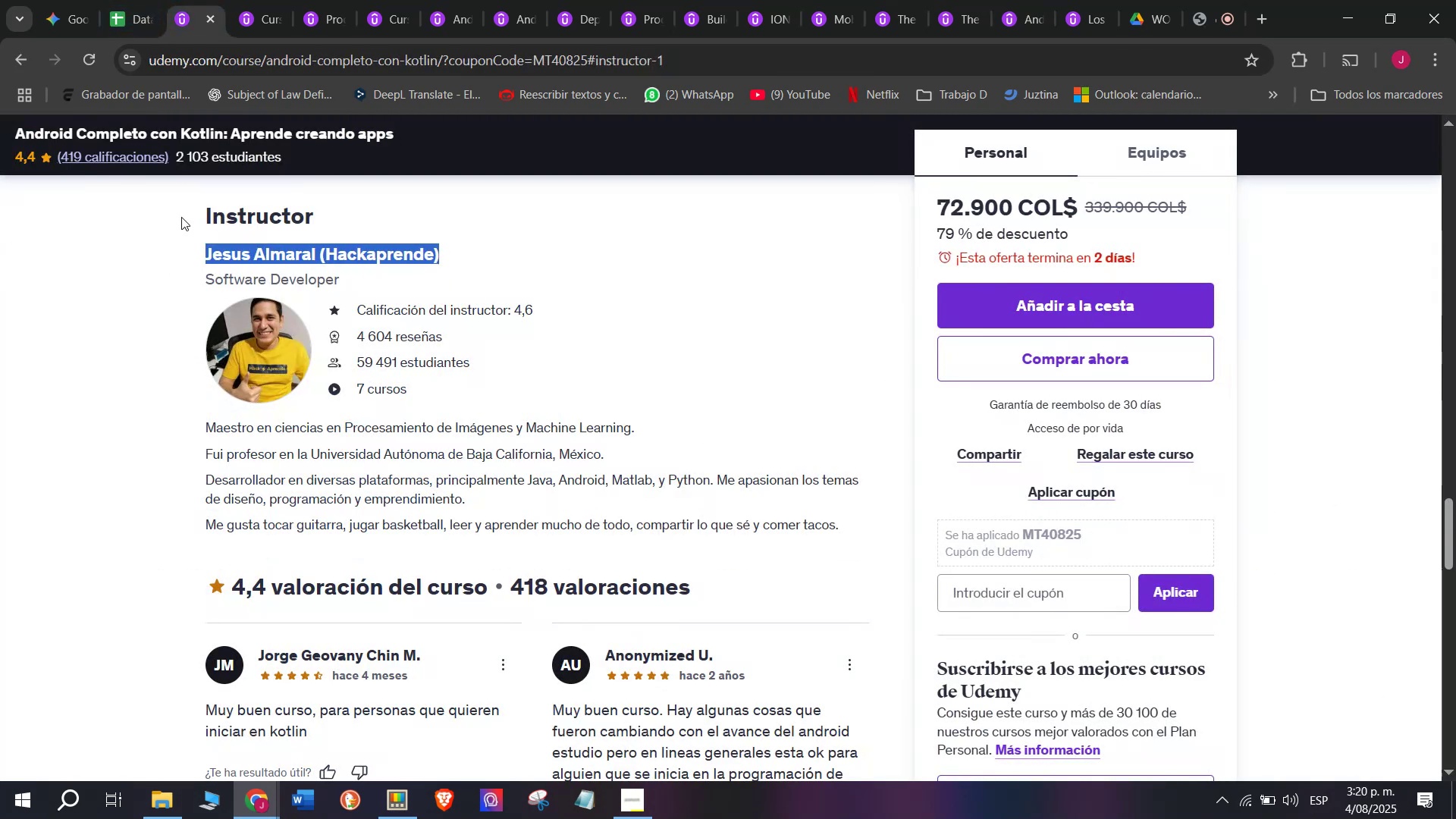 
key(Control+ControlLeft)
 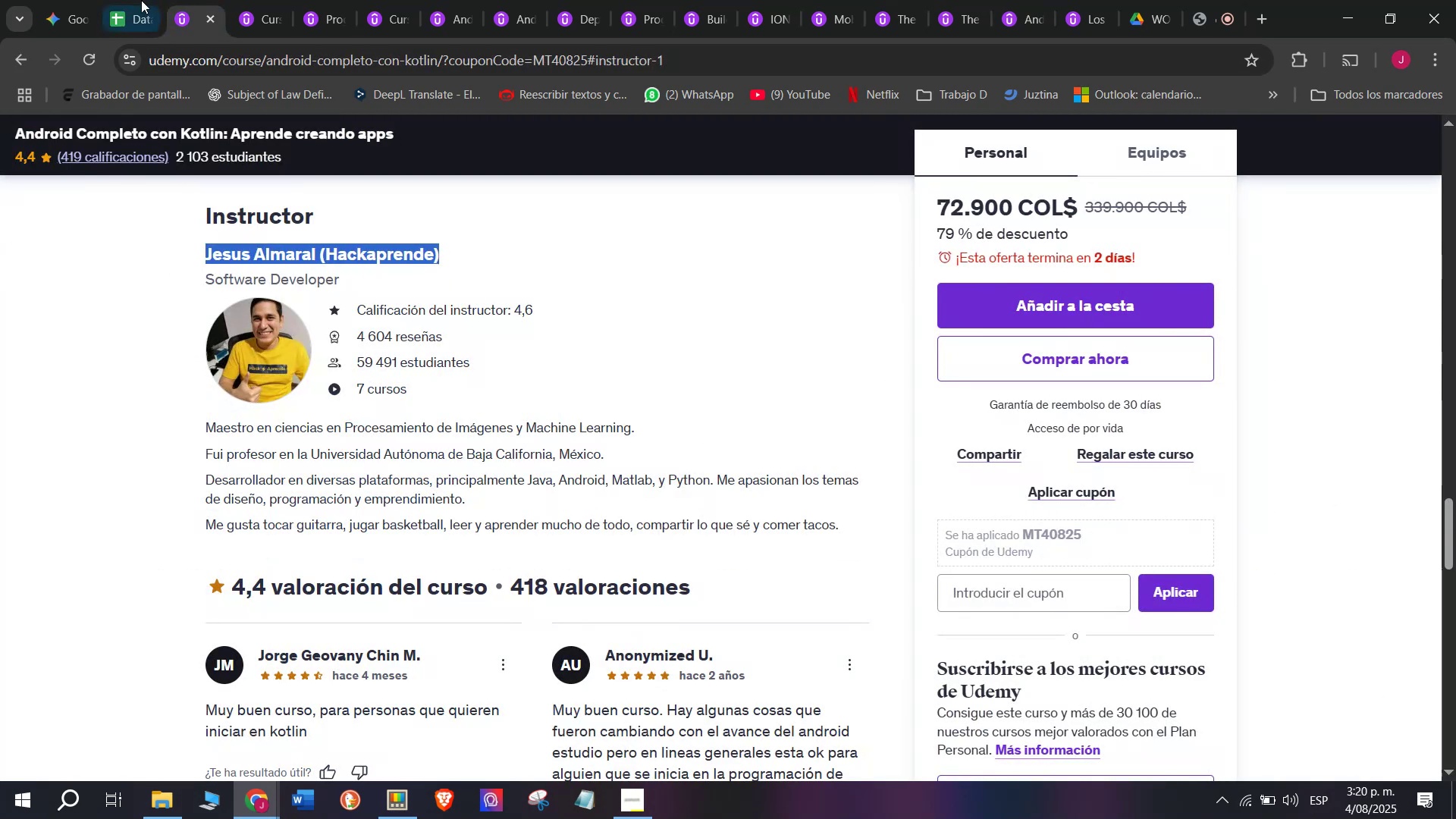 
key(Control+C)
 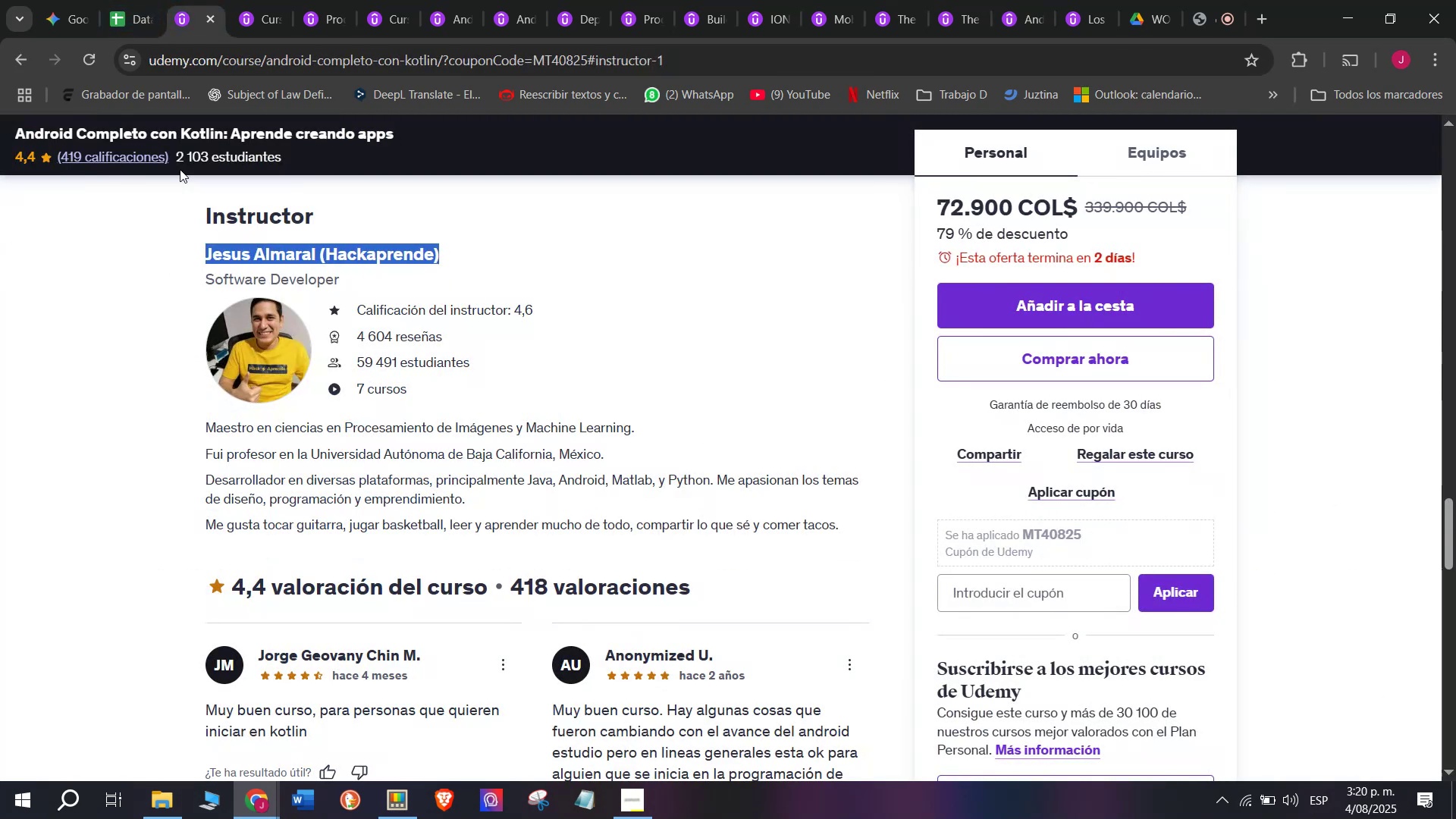 
key(Break)
 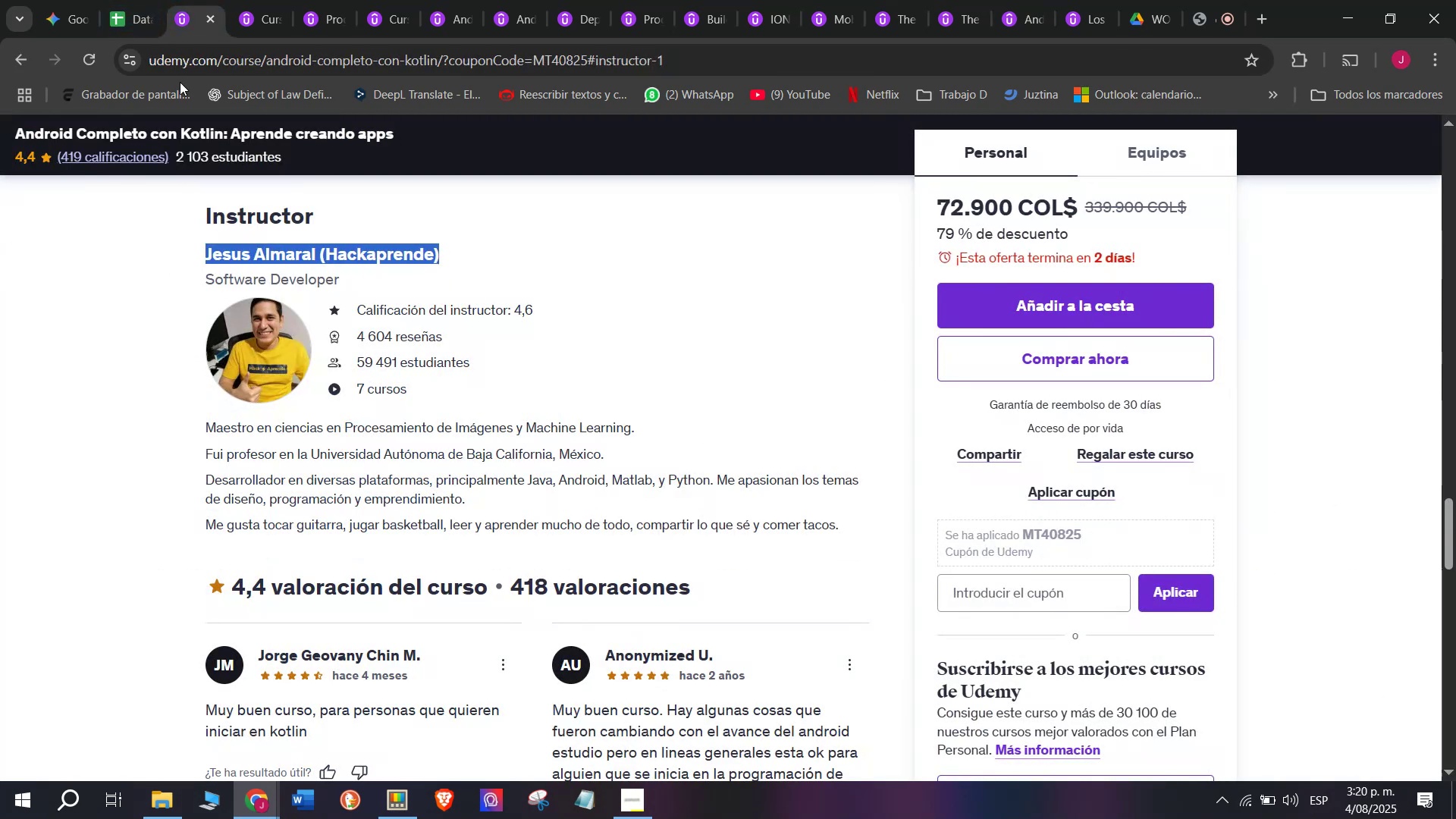 
key(Control+ControlLeft)
 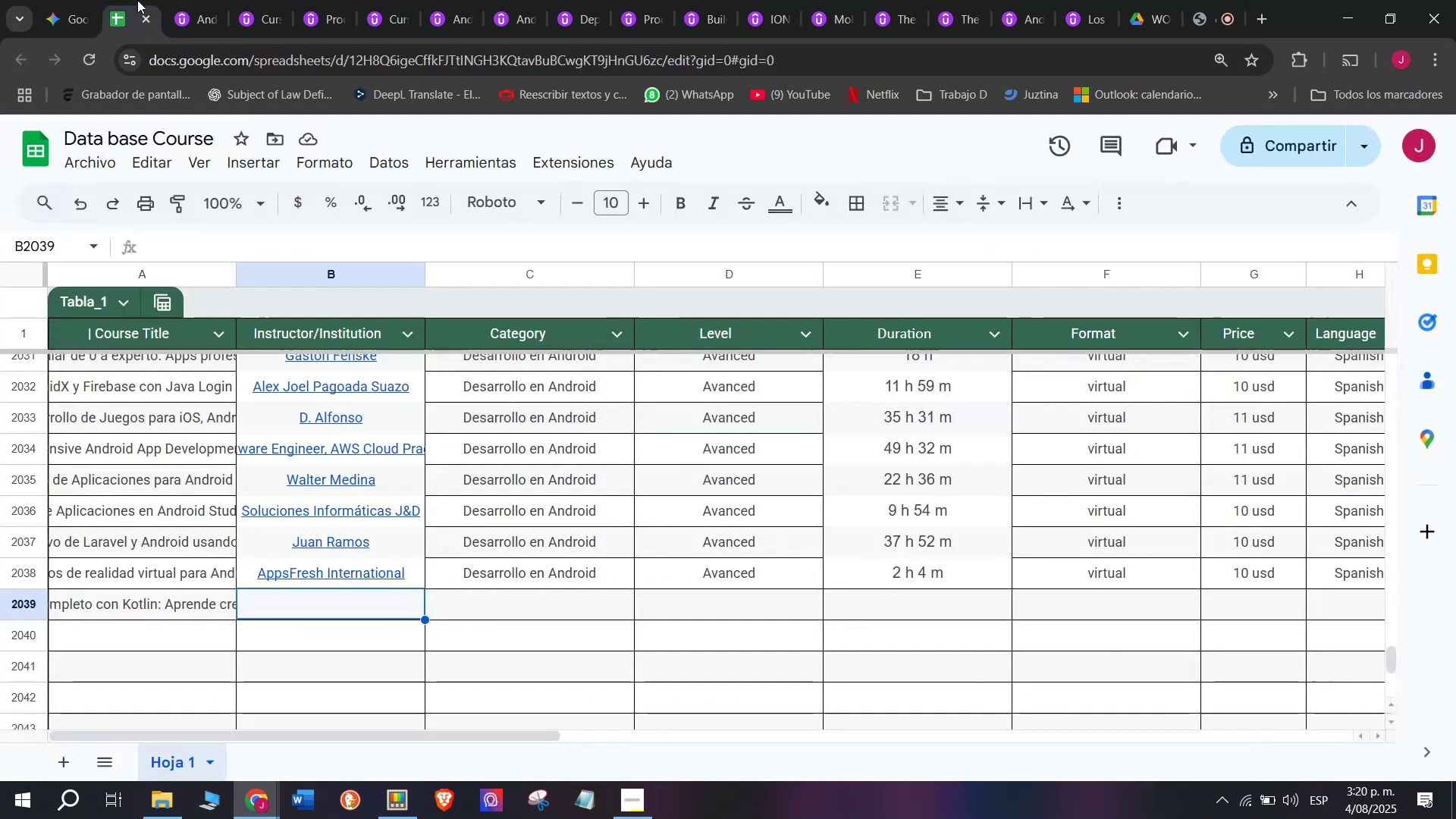 
key(Control+C)
 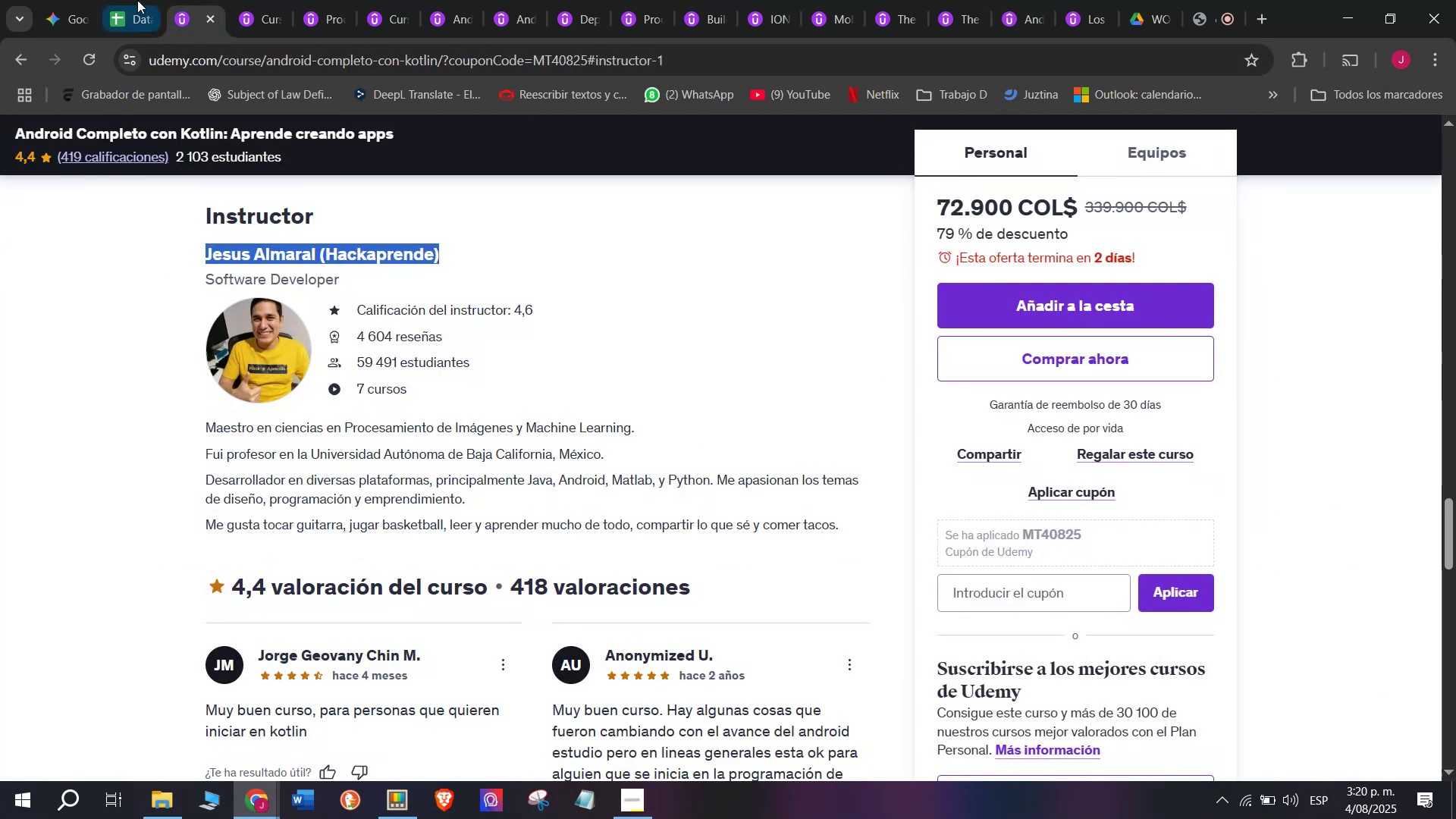 
left_click([137, 0])
 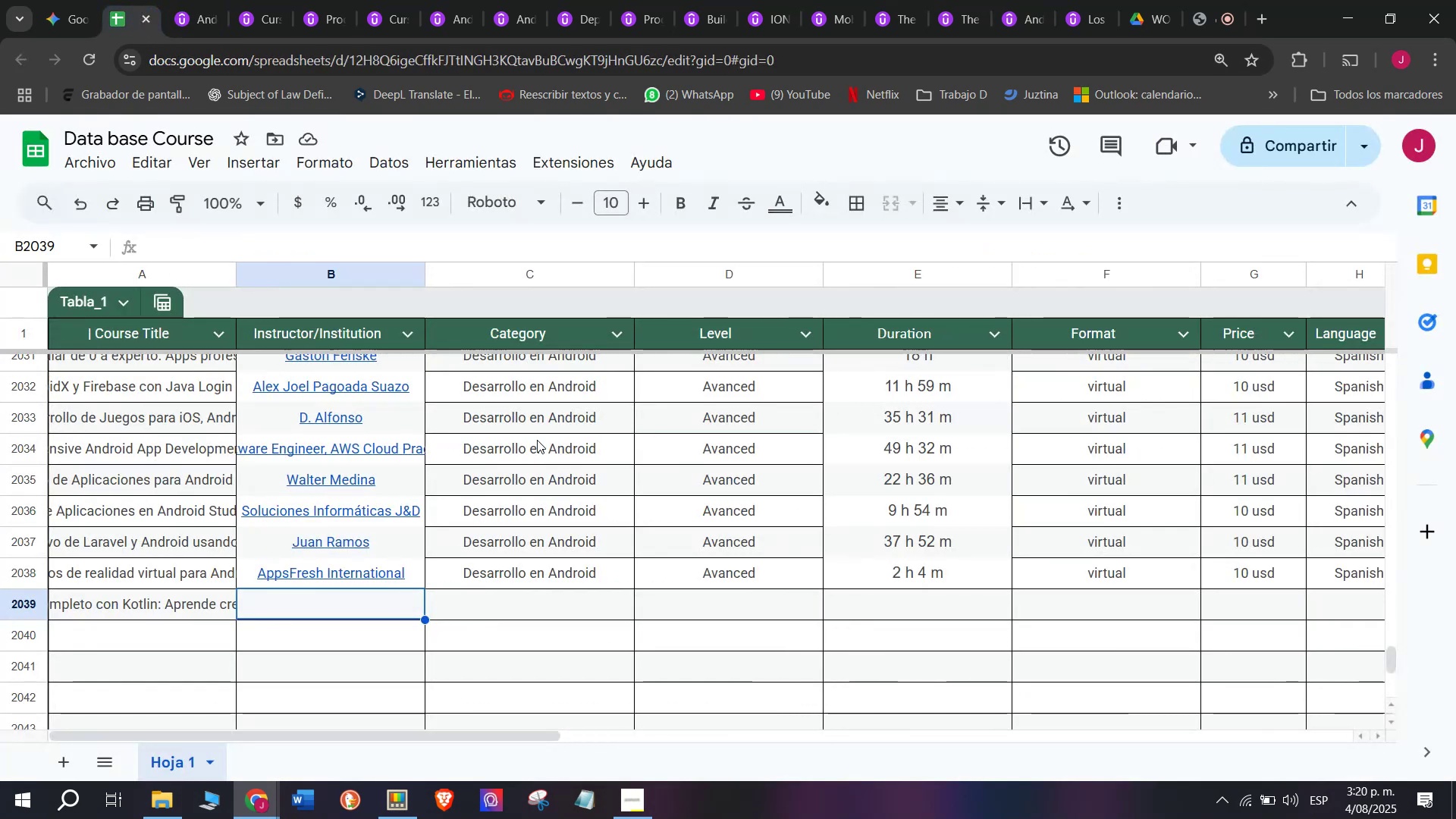 
key(Z)
 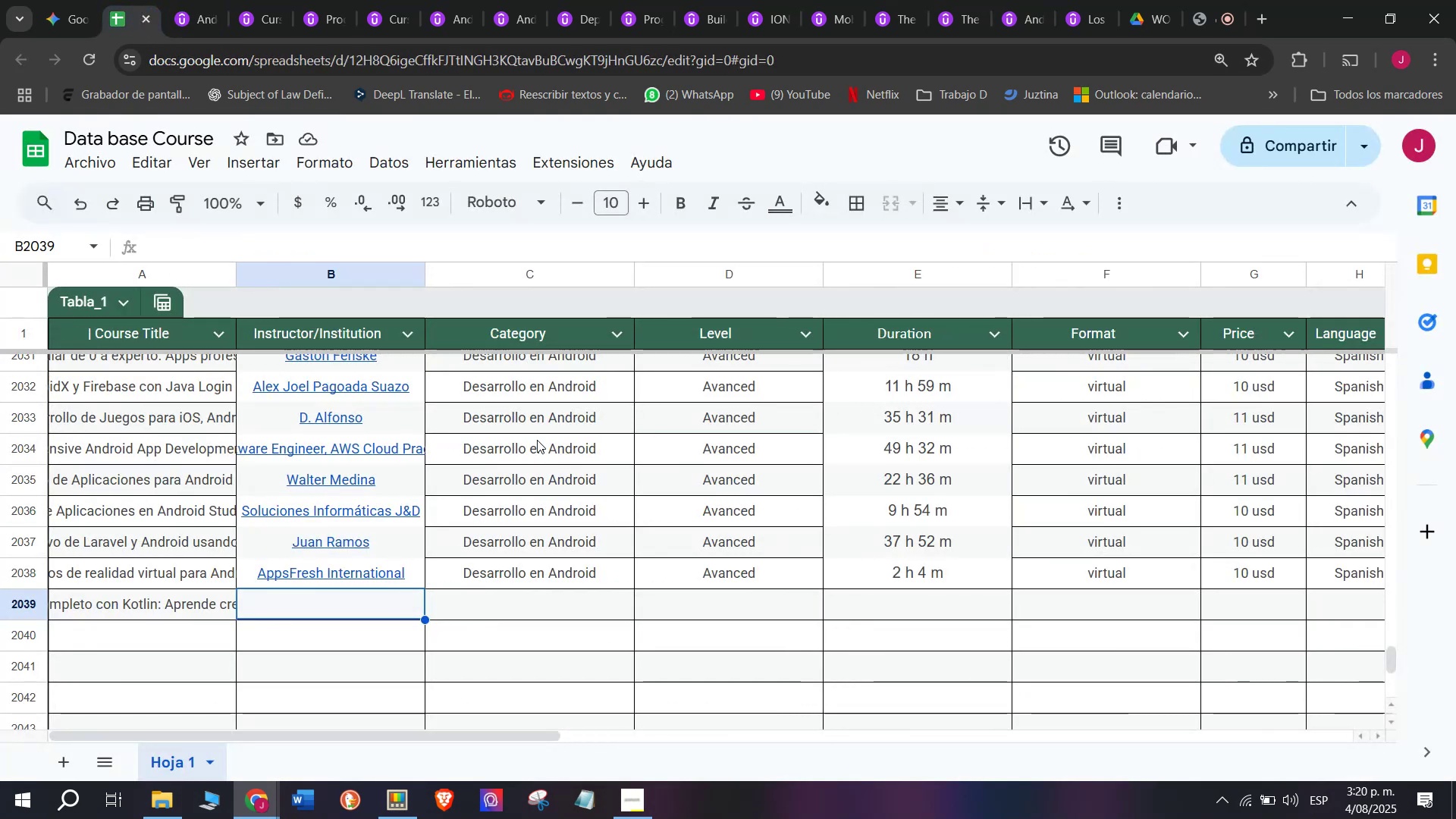 
key(Control+ControlLeft)
 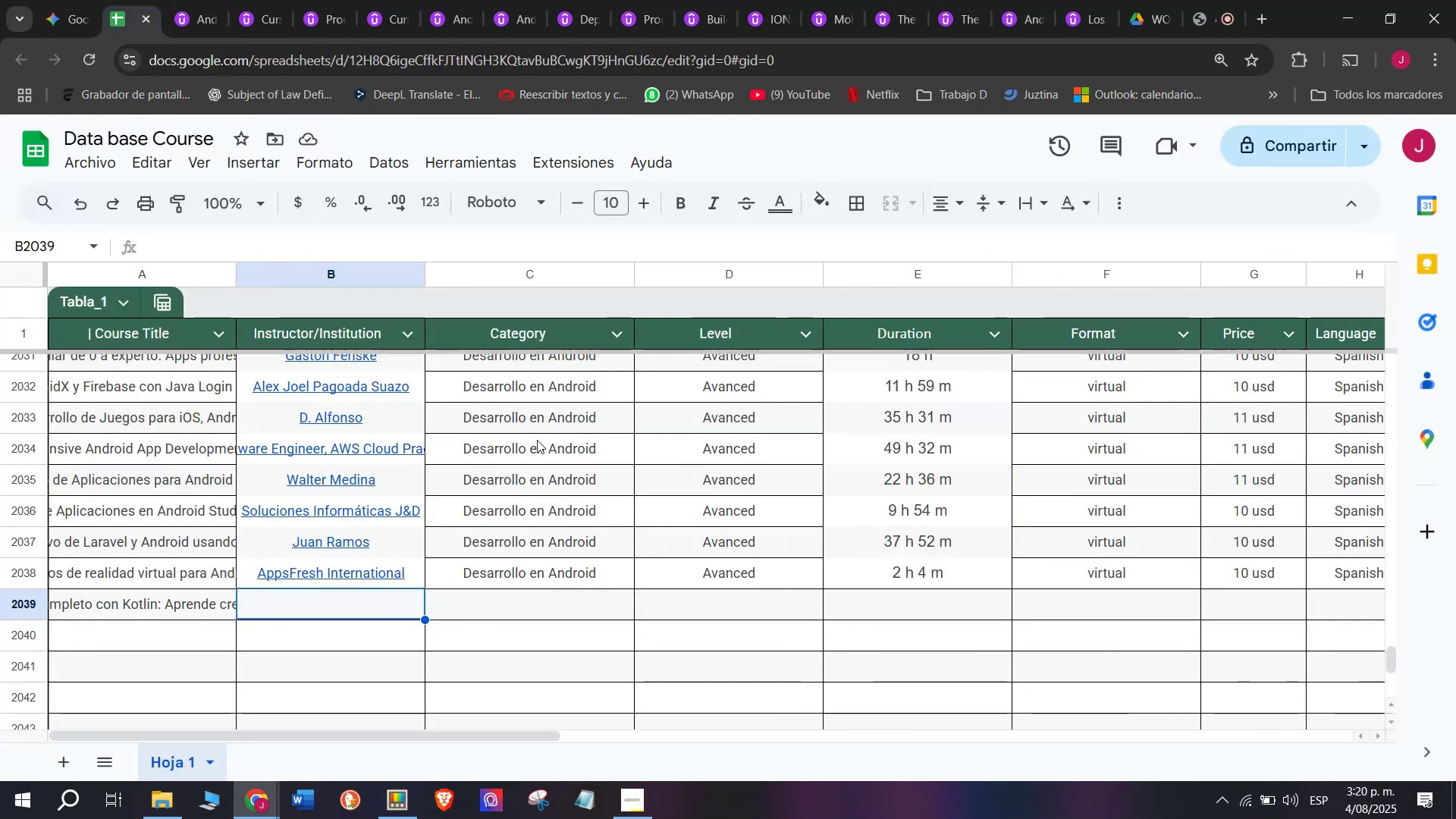 
key(Control+V)
 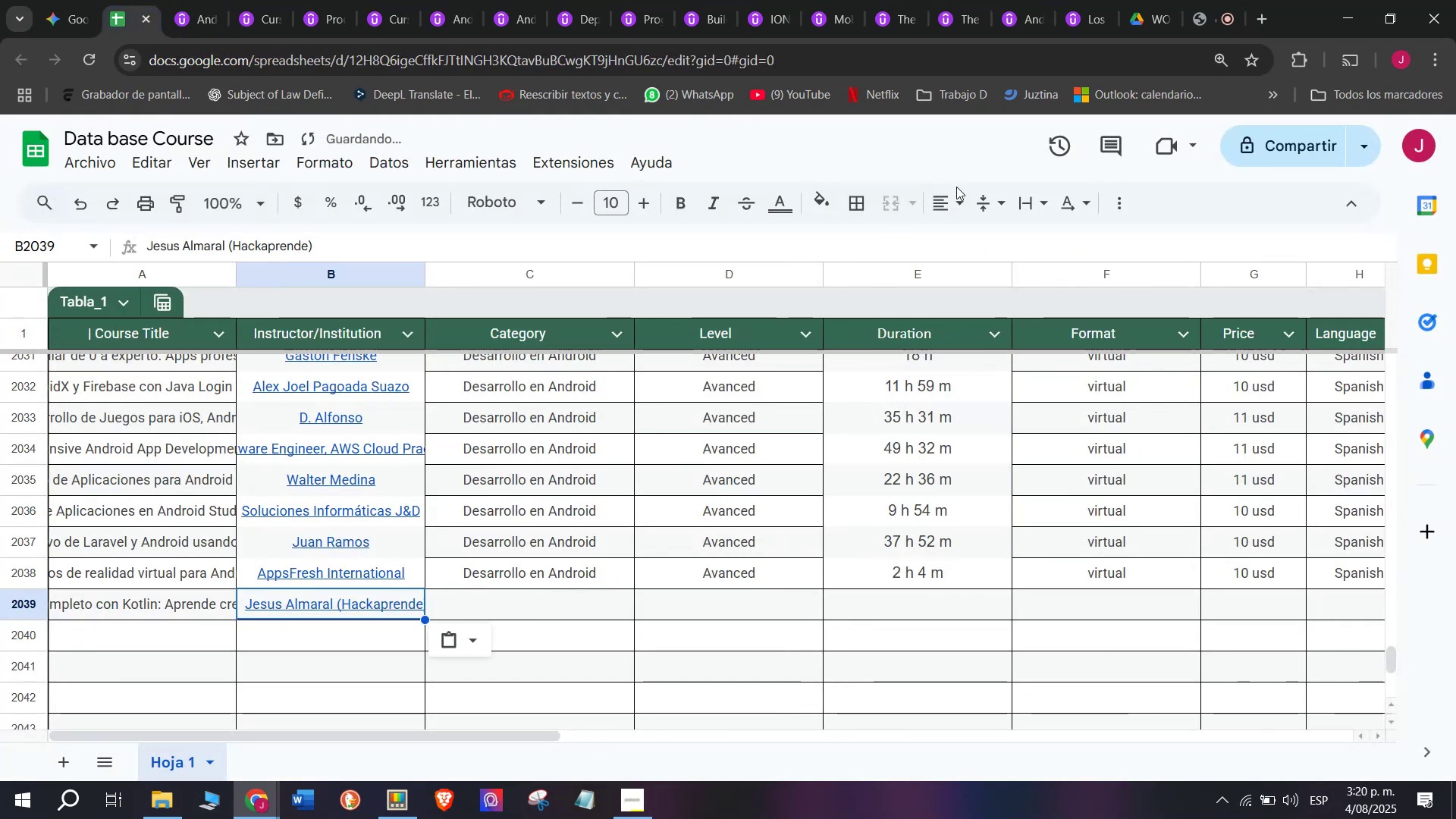 
left_click([962, 201])
 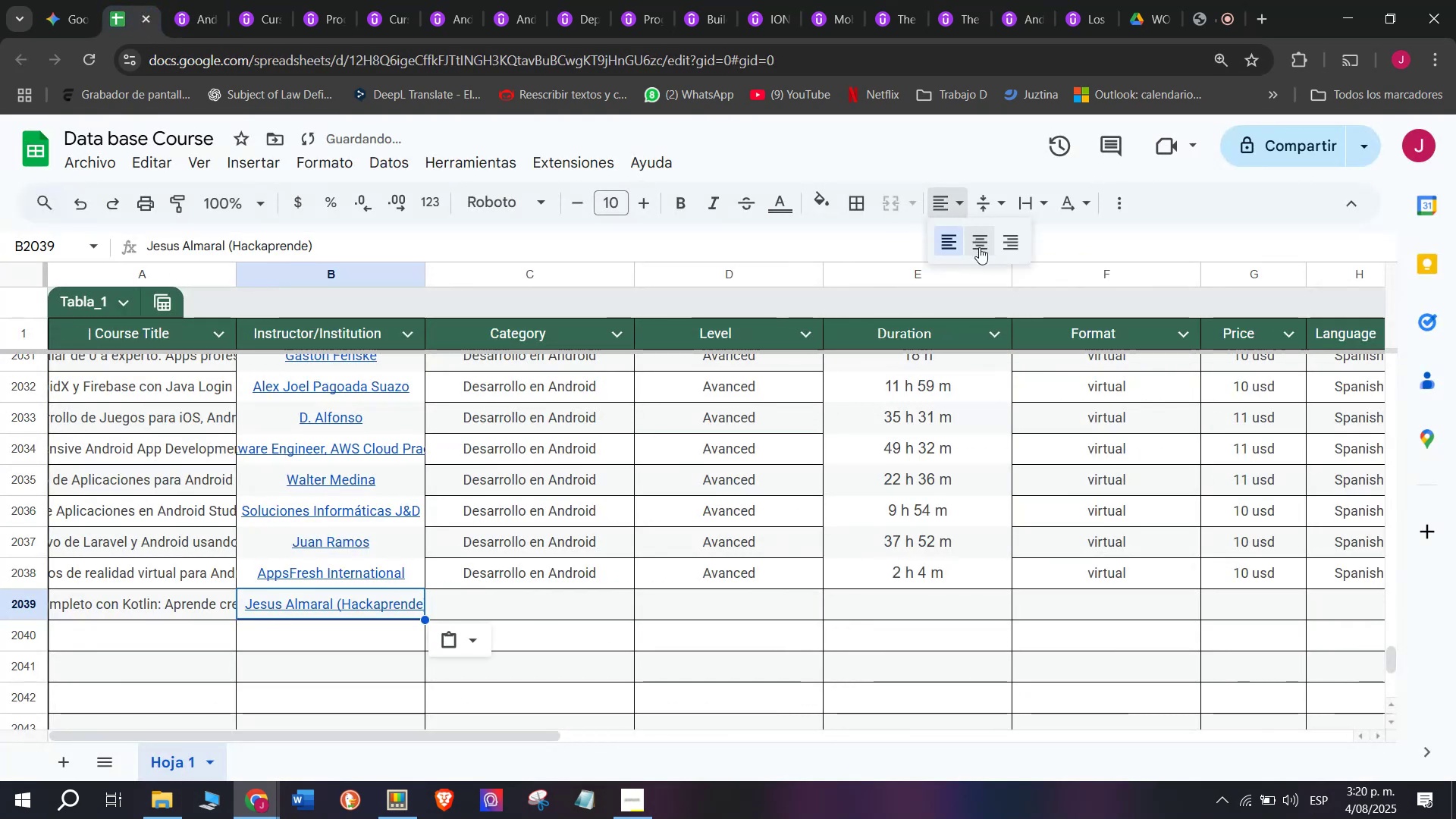 
left_click([979, 246])
 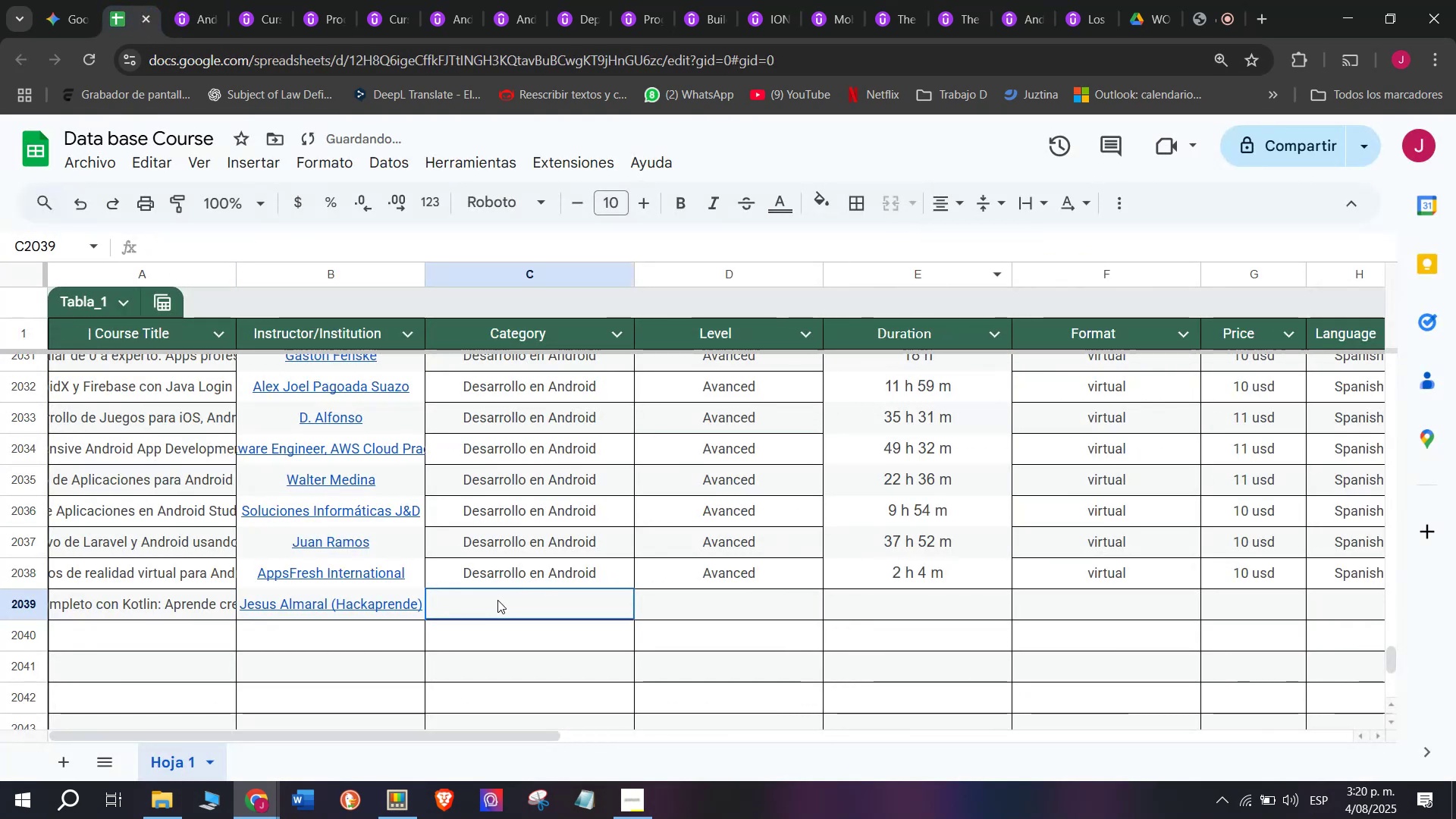 
double_click([519, 579])
 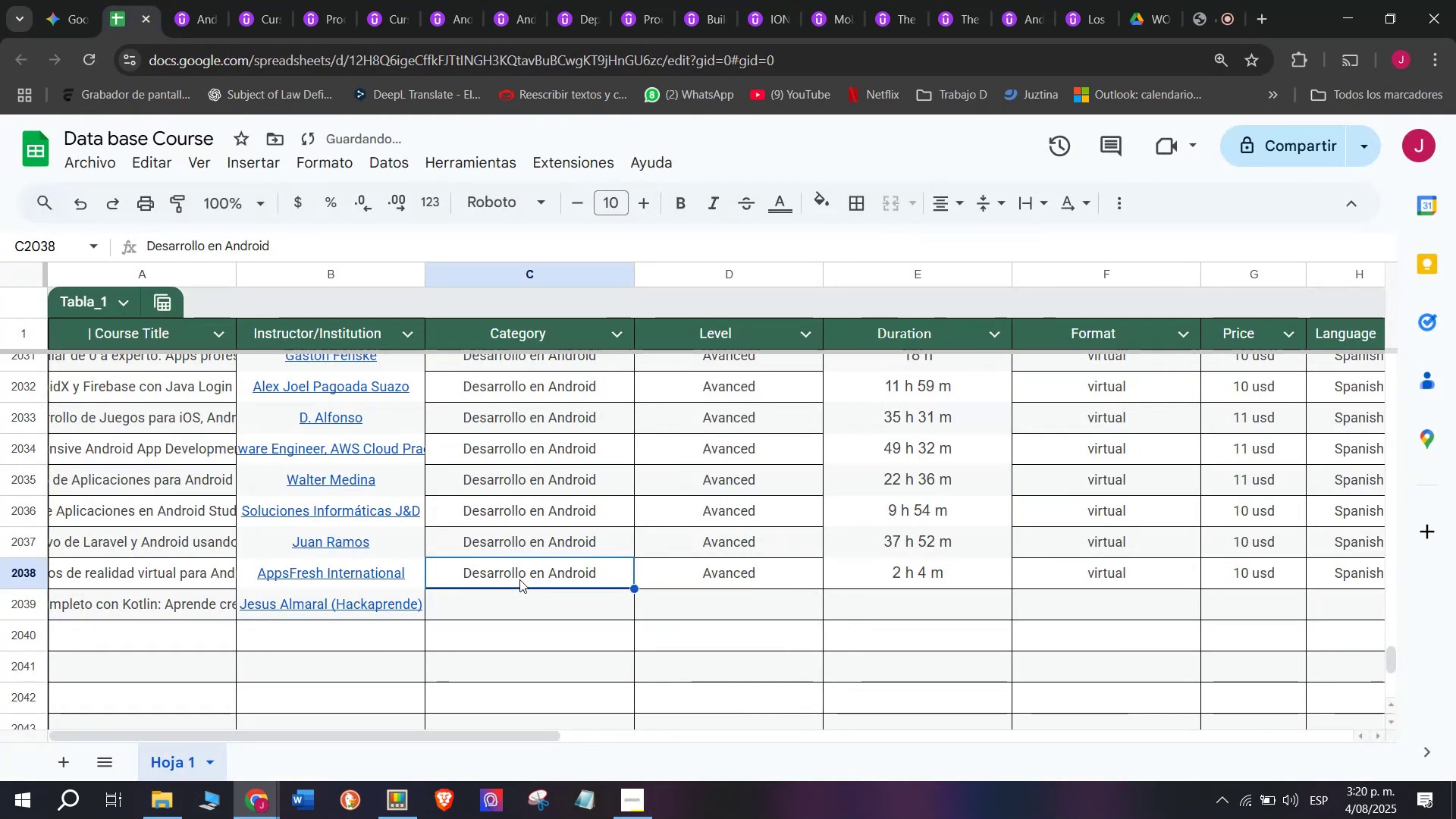 
key(Control+ControlLeft)
 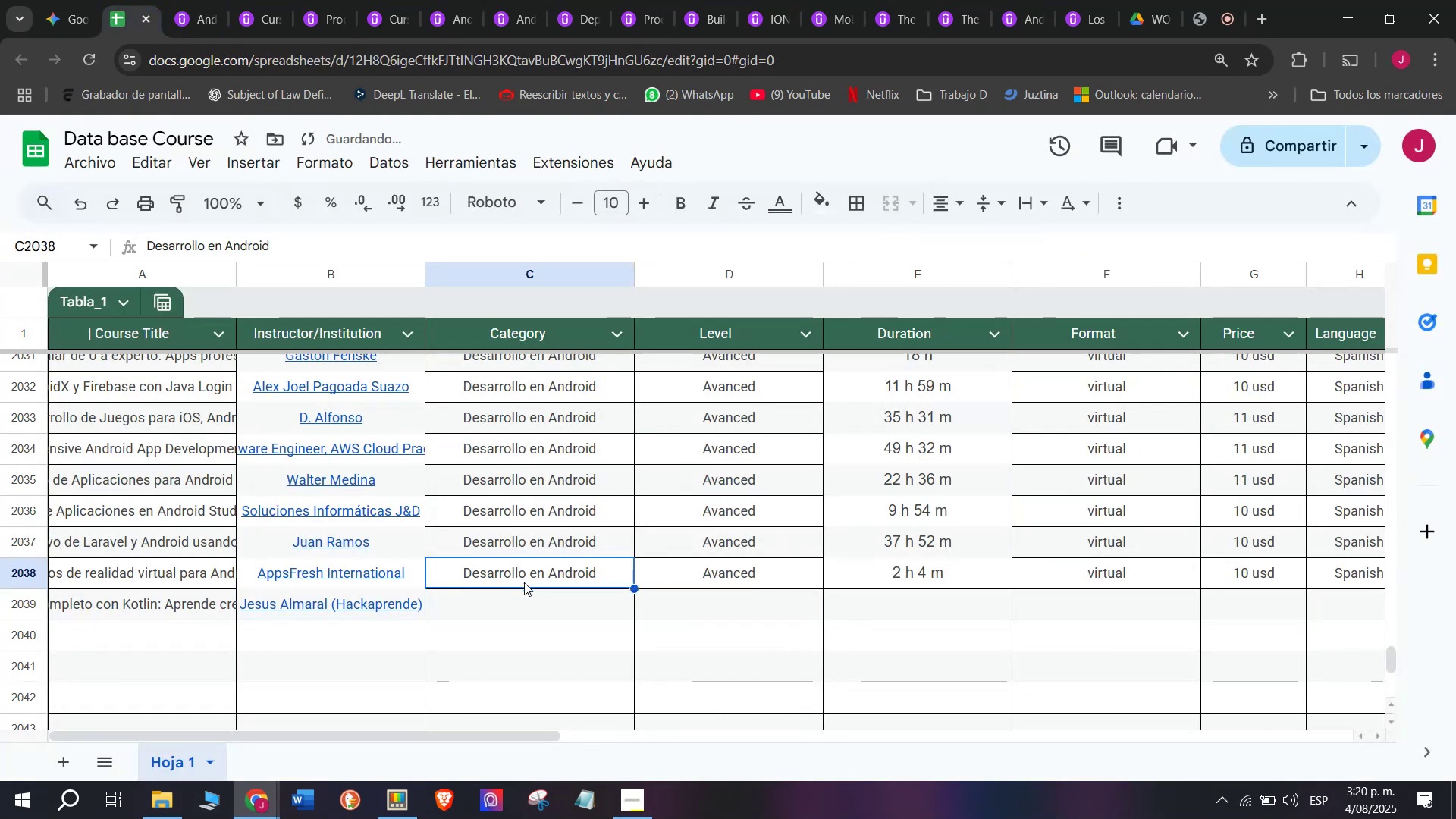 
key(Break)
 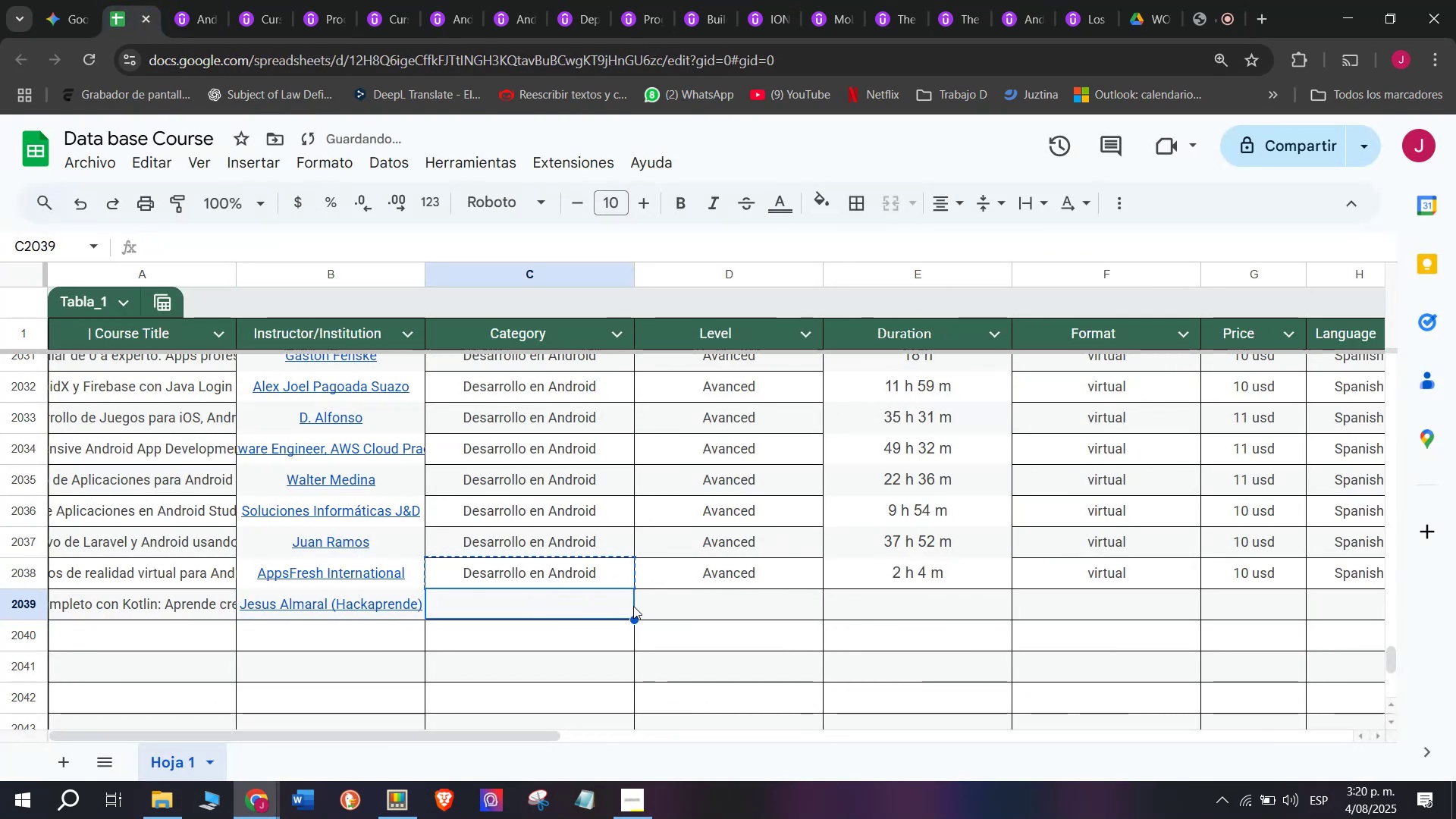 
key(Control+C)
 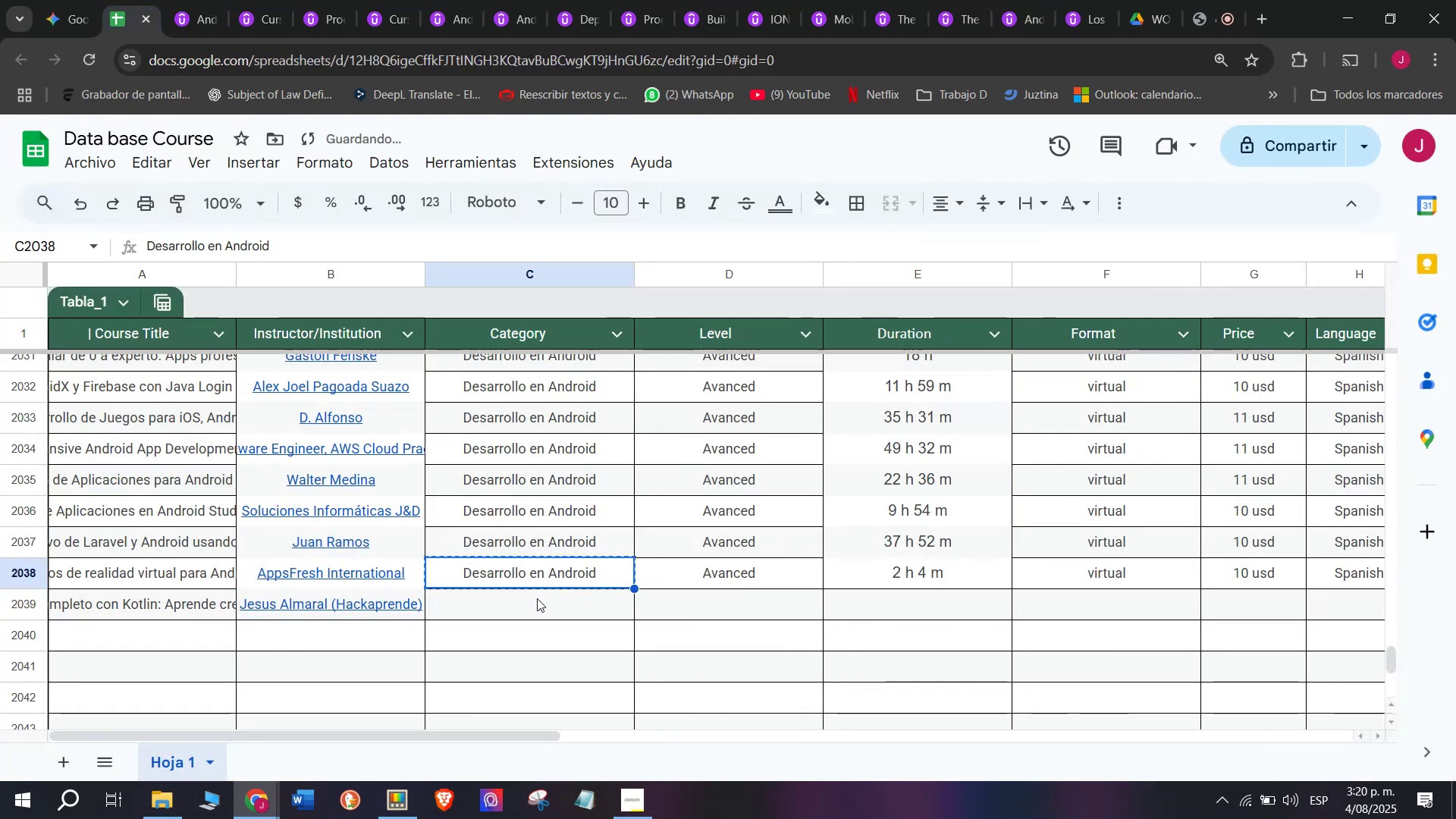 
triple_click([537, 598])
 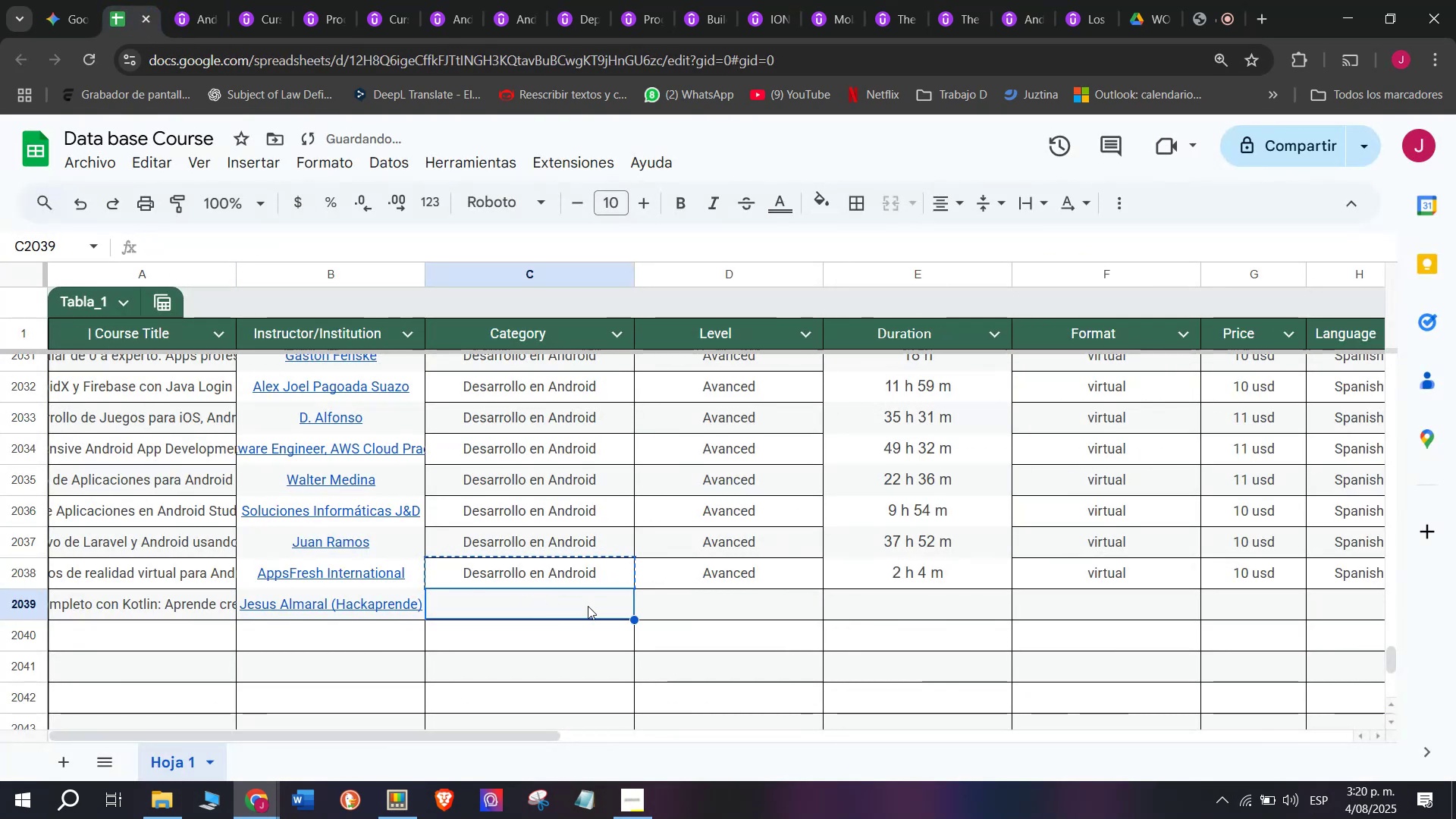 
key(Z)
 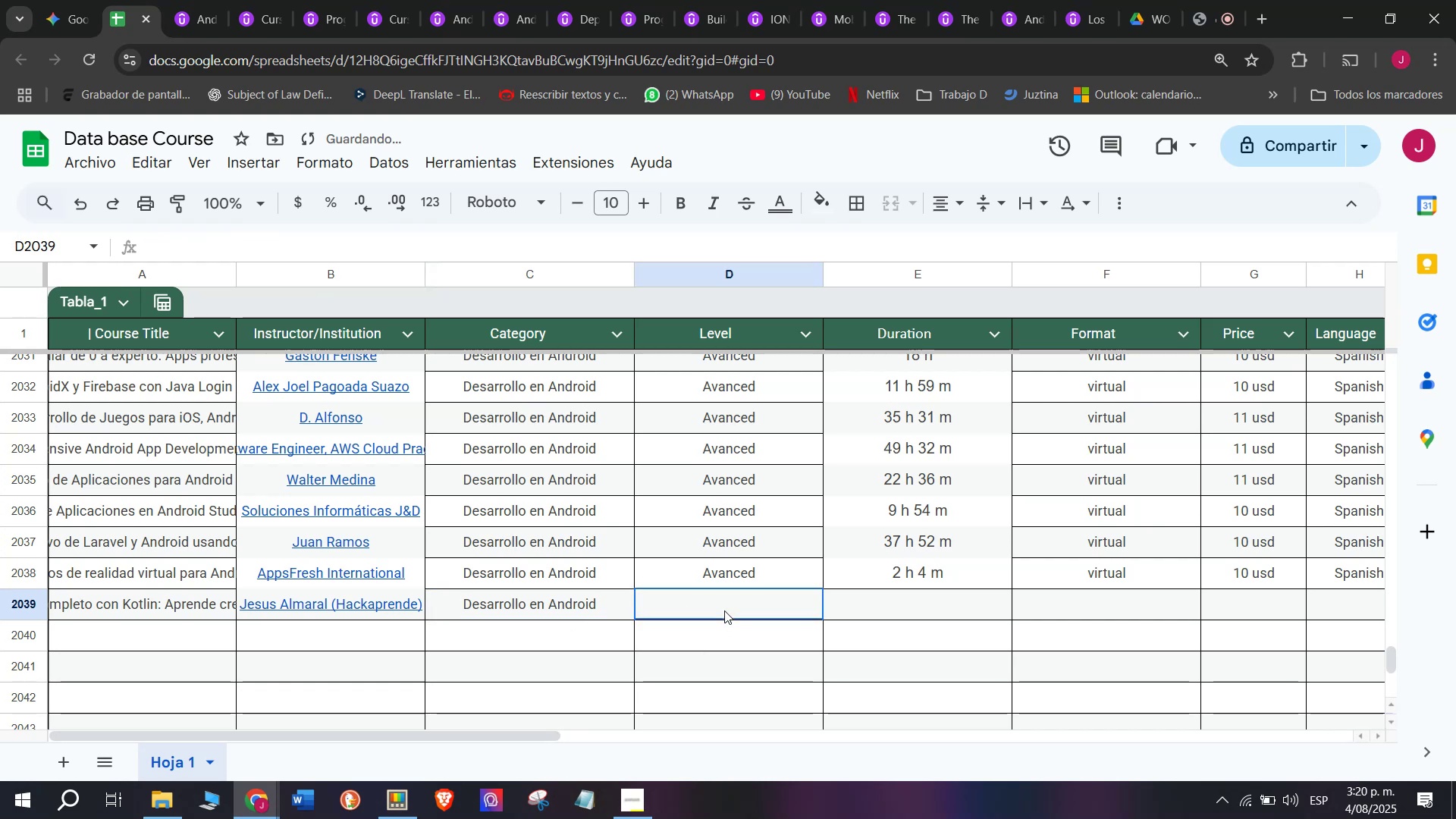 
key(Control+ControlLeft)
 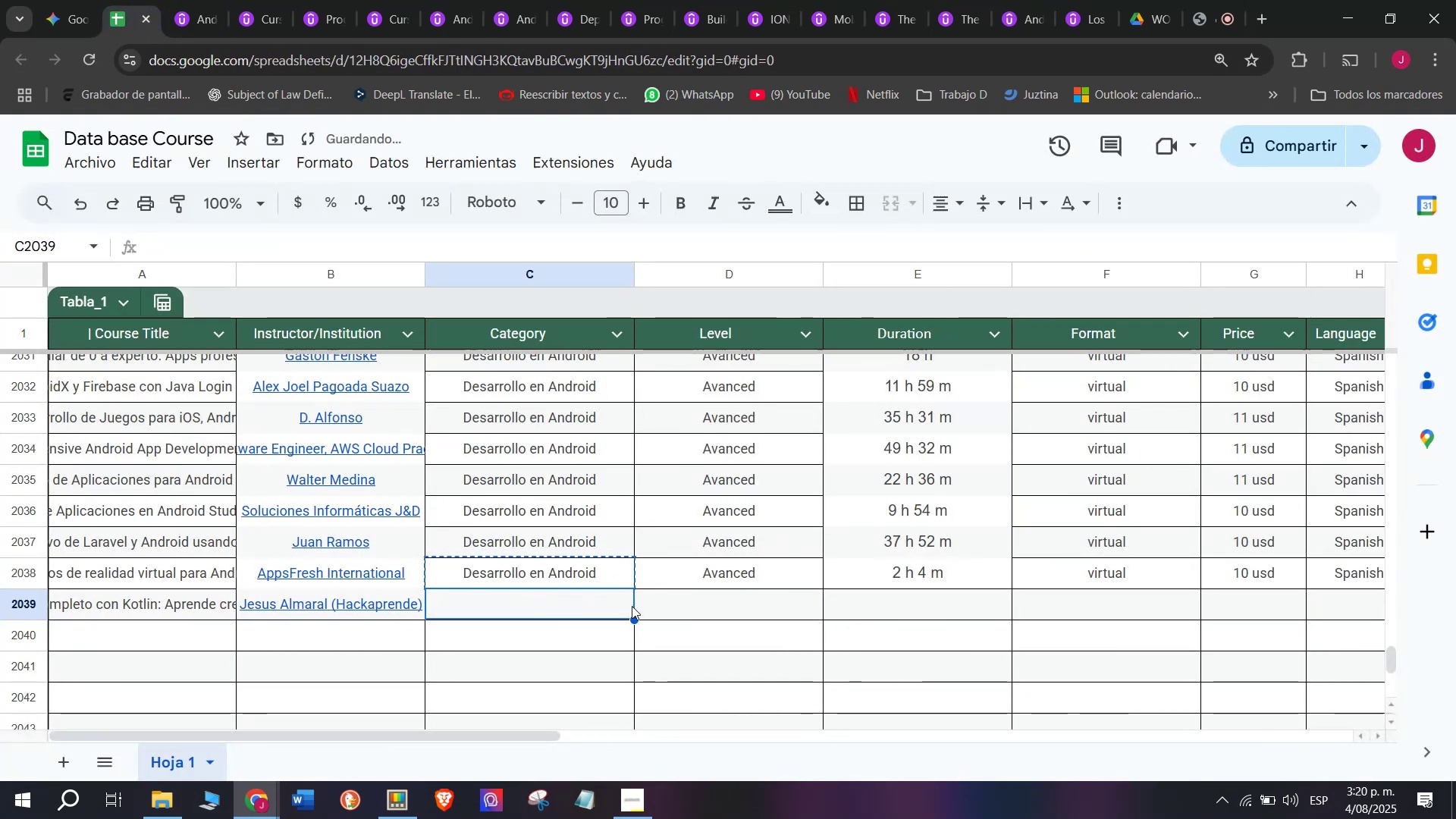 
key(Control+V)
 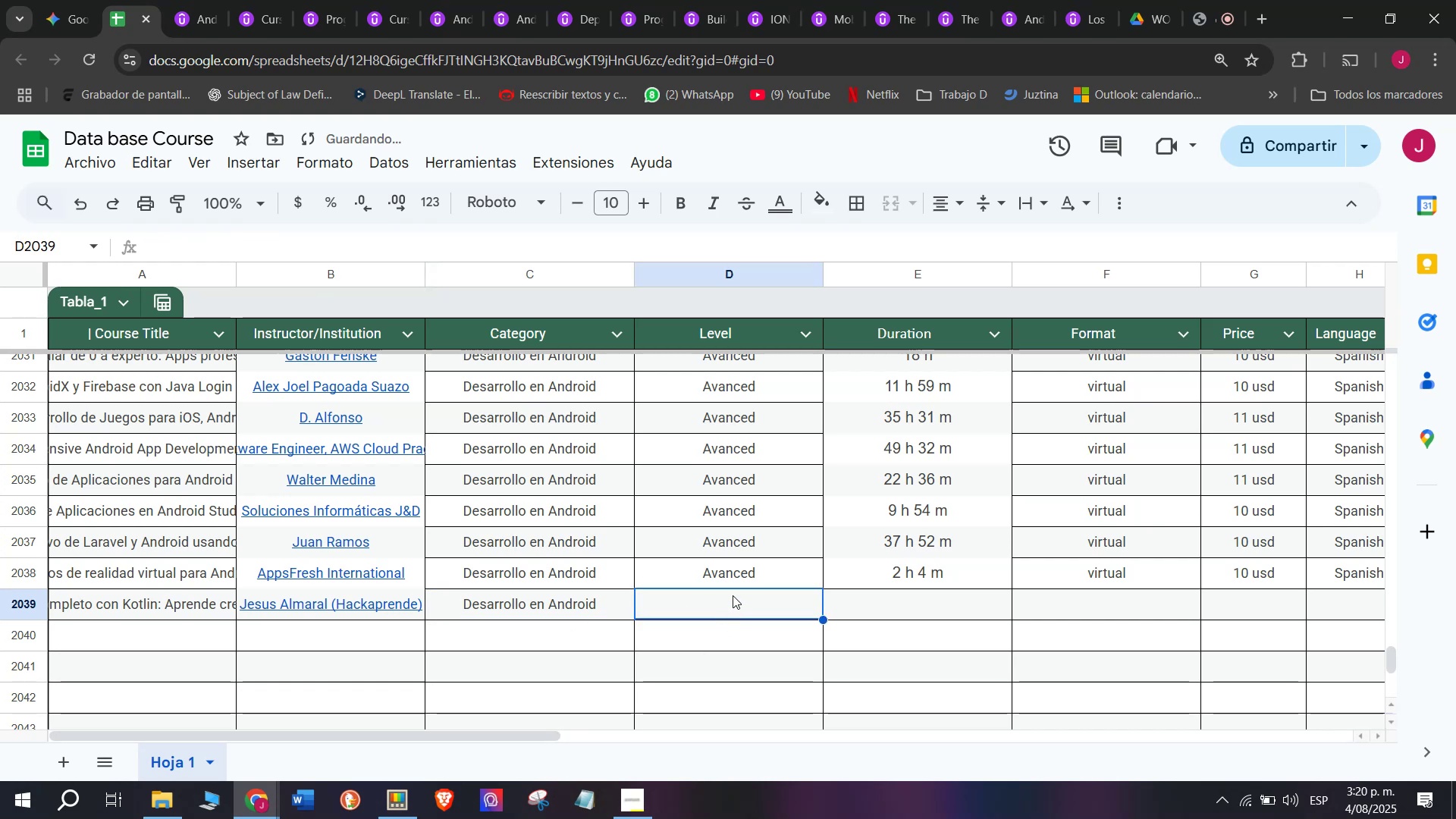 
double_click([735, 582])
 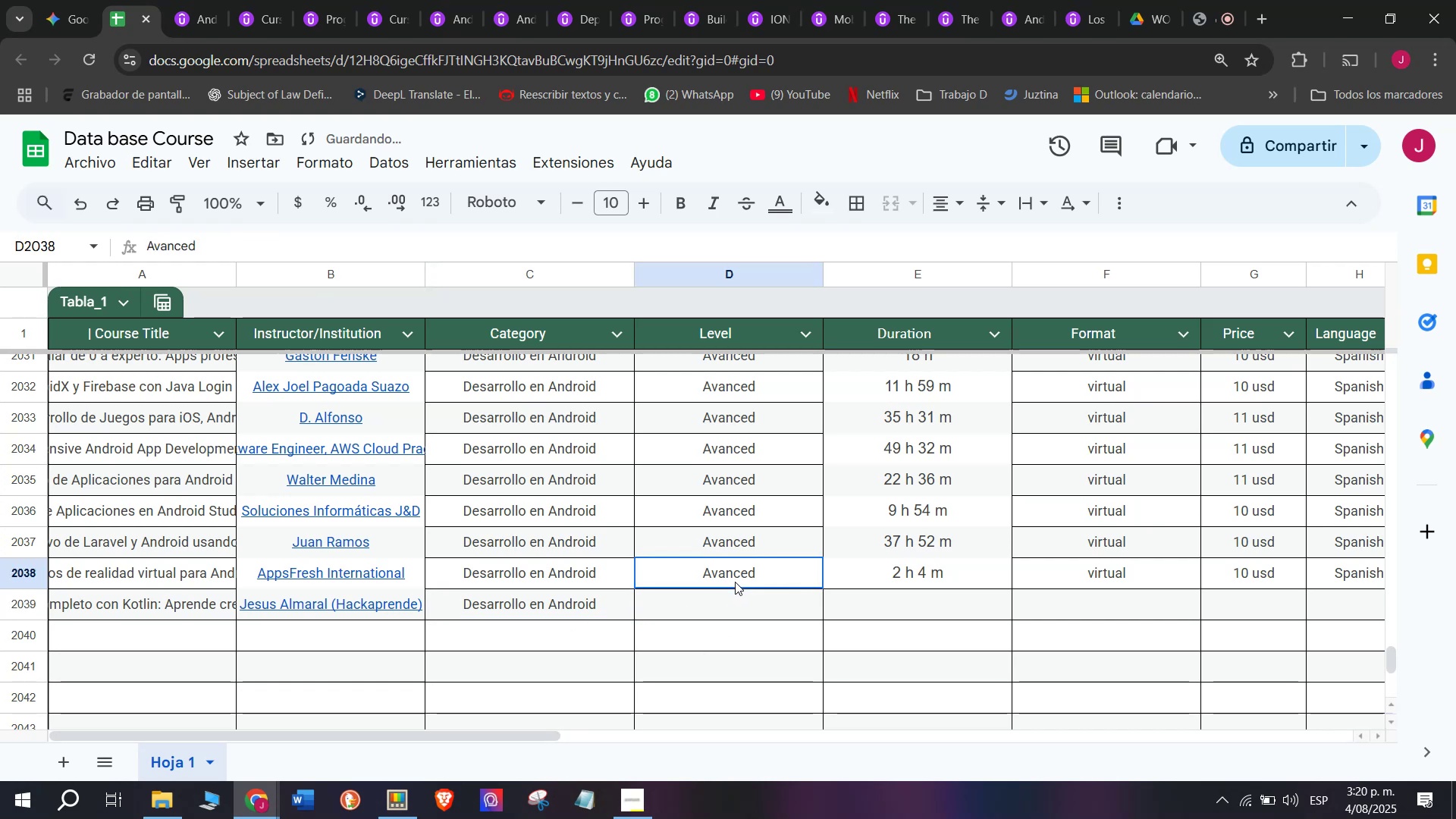 
key(Break)
 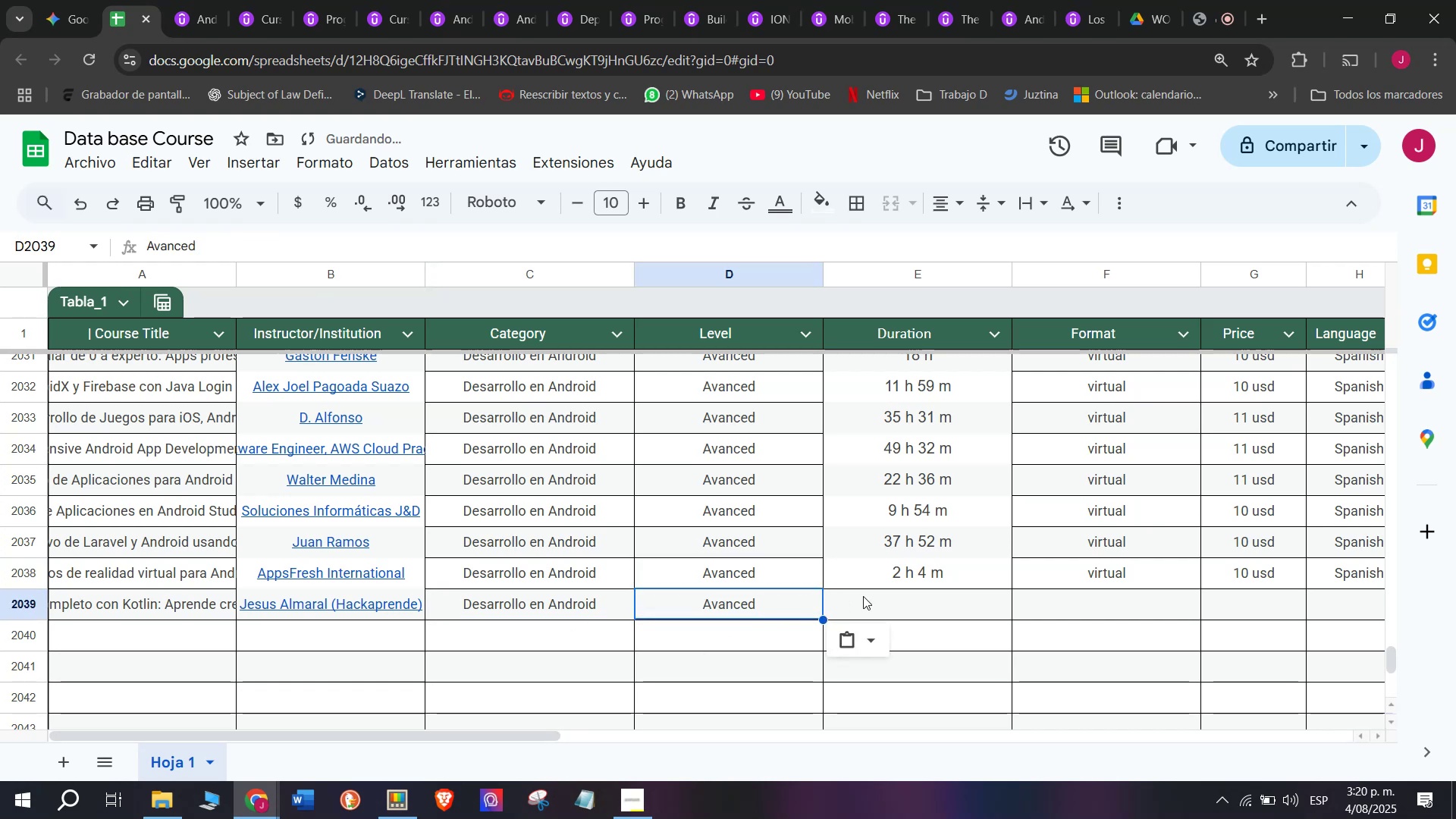 
key(Control+ControlLeft)
 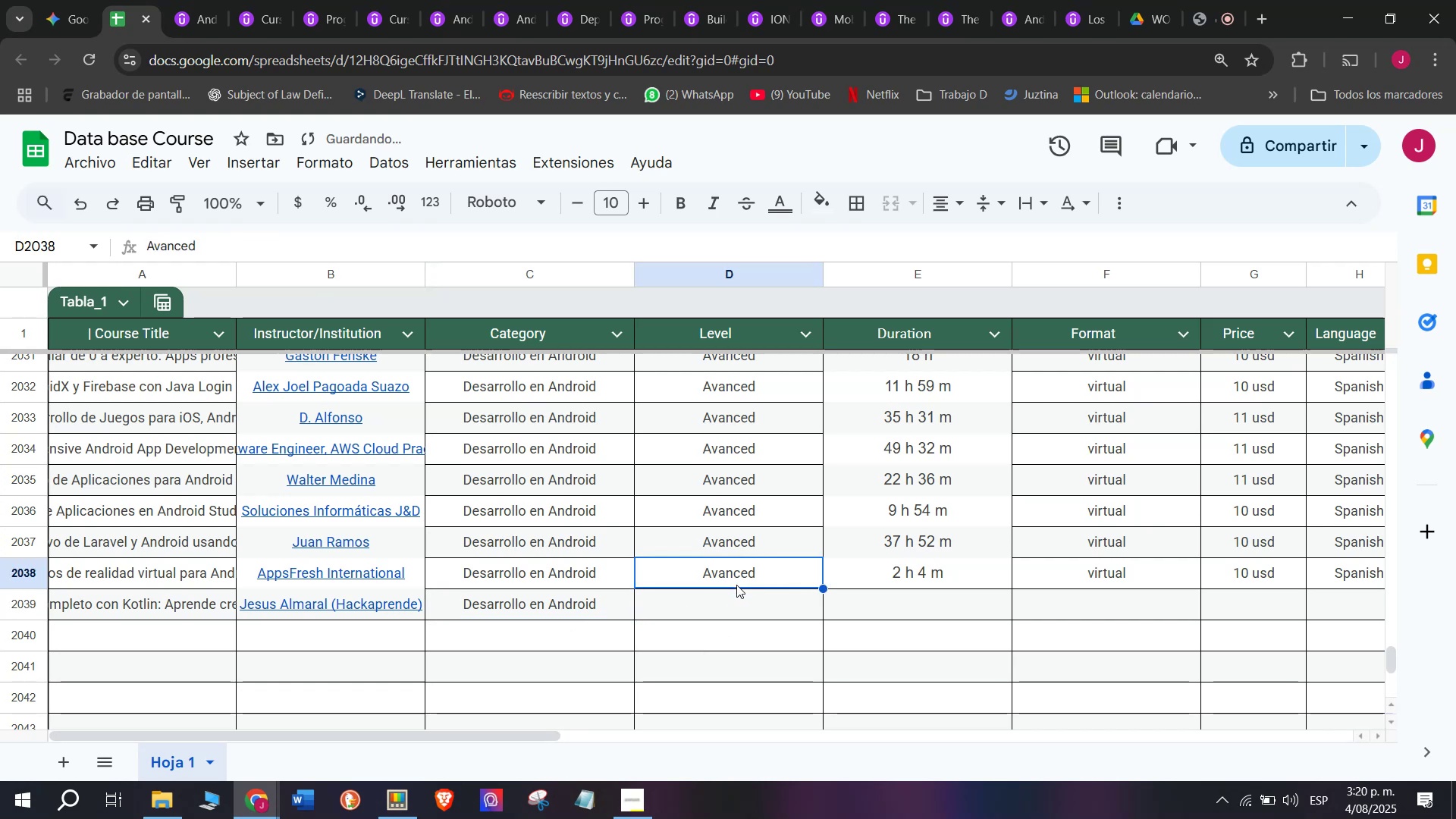 
key(Control+C)
 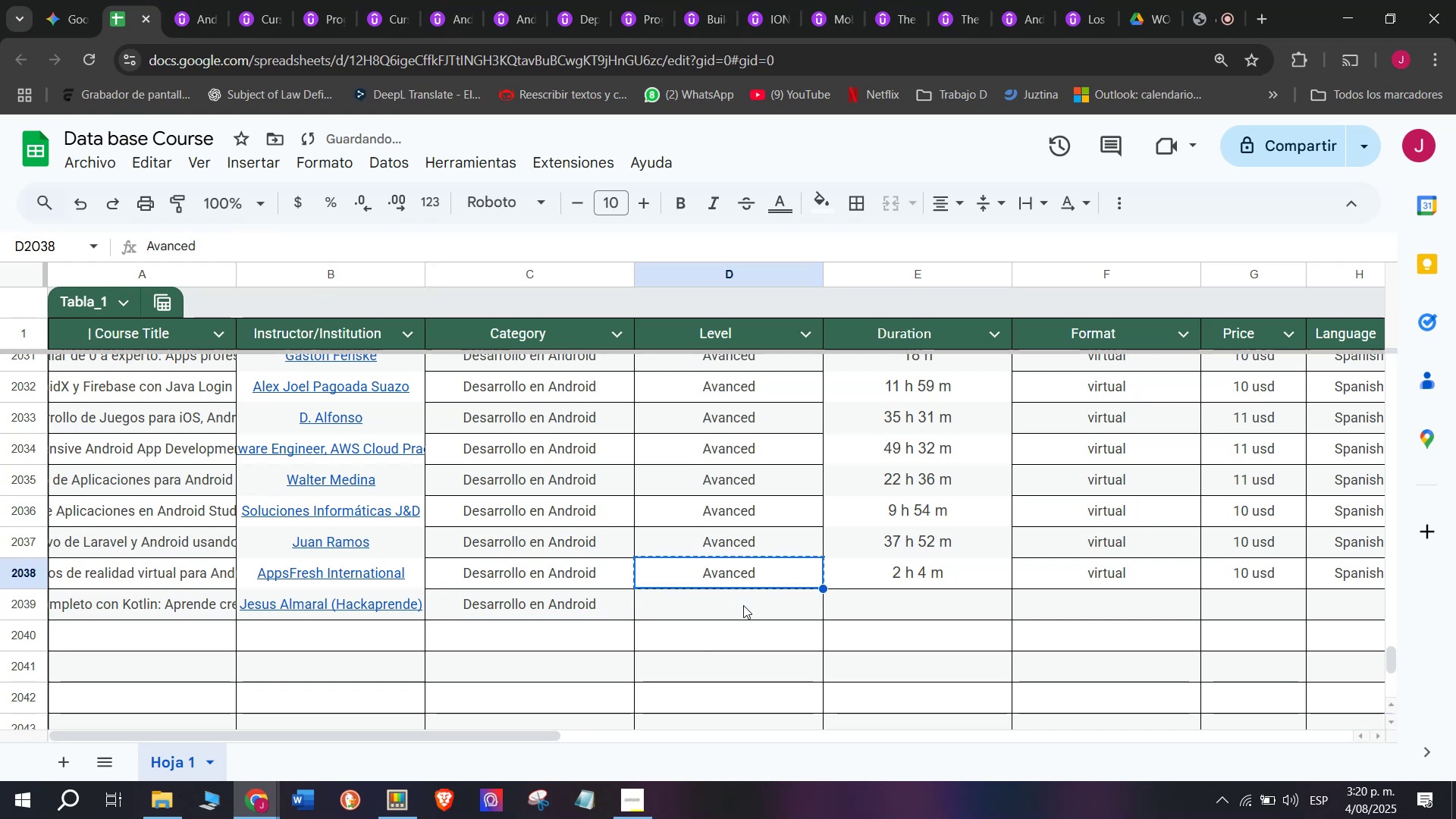 
triple_click([743, 605])
 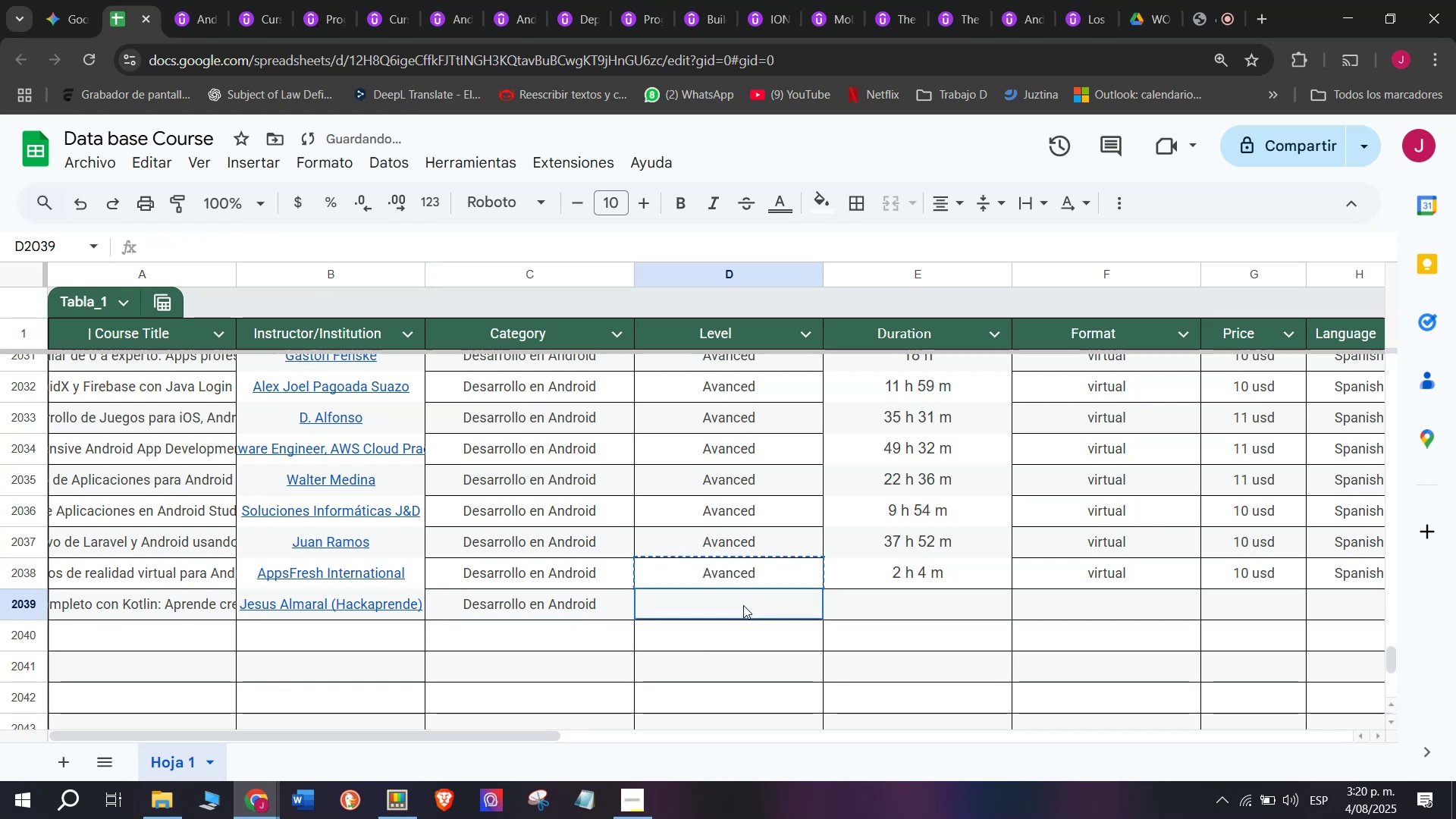 
key(Z)
 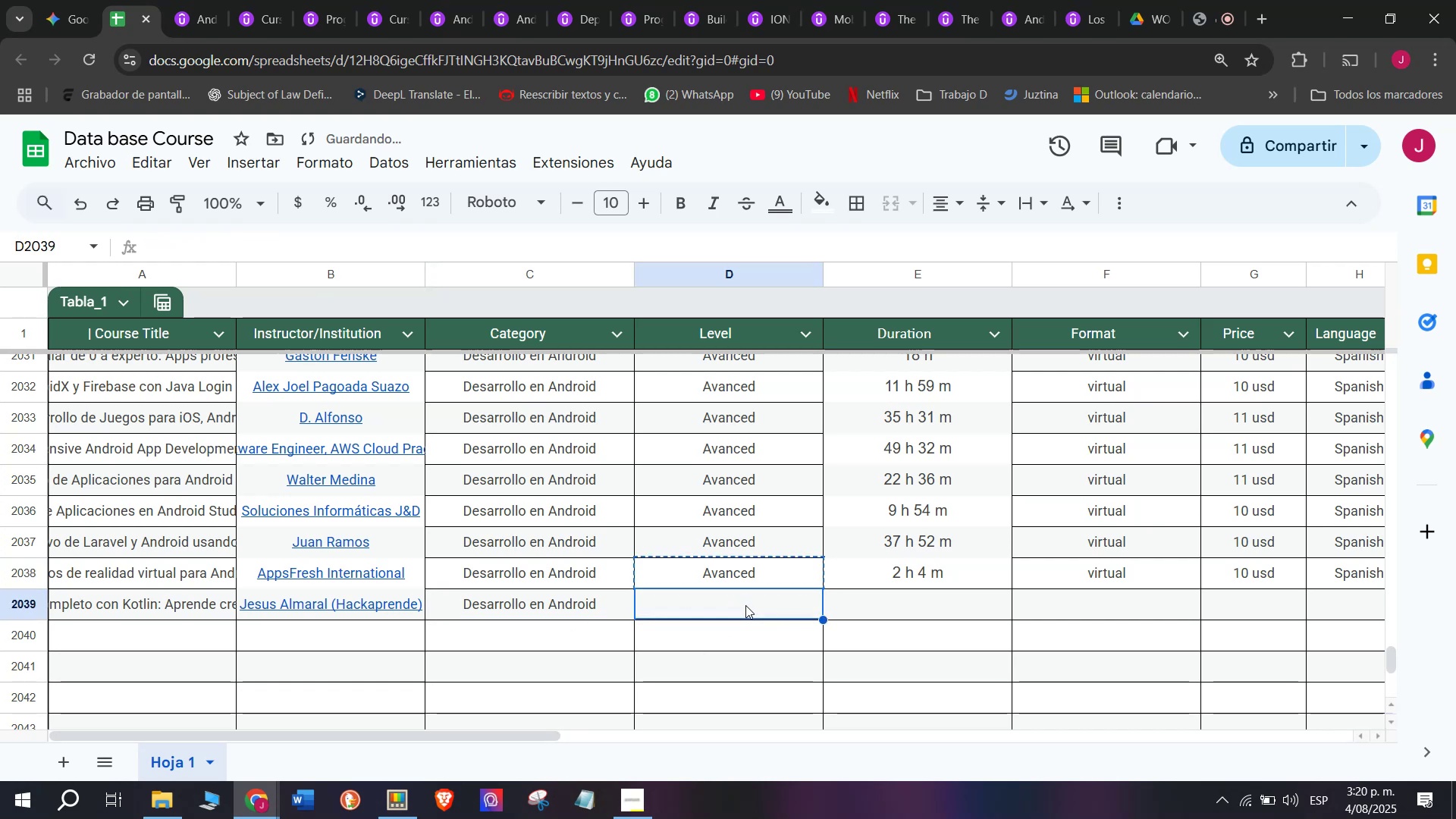 
key(Control+ControlLeft)
 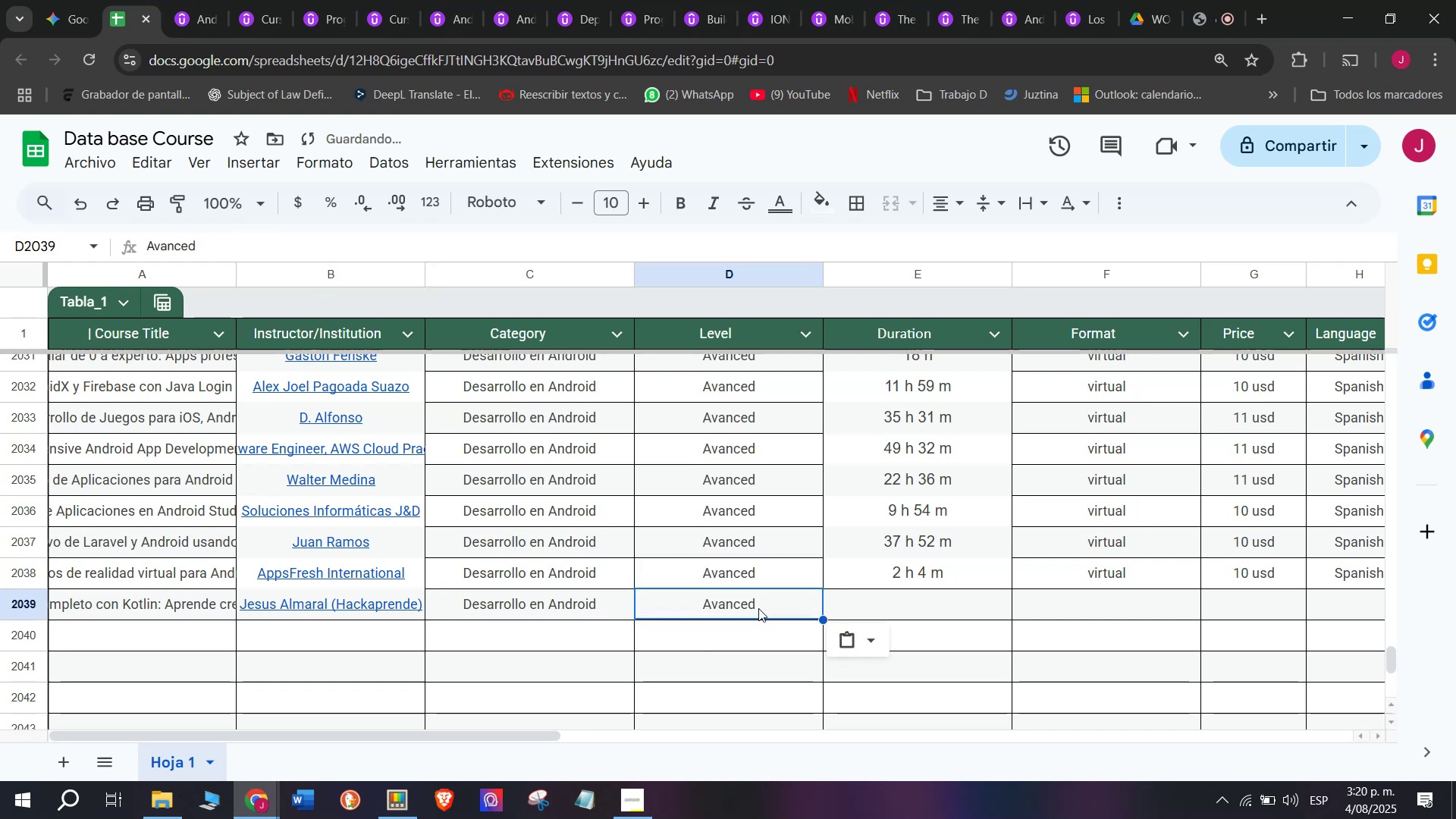 
key(Control+V)
 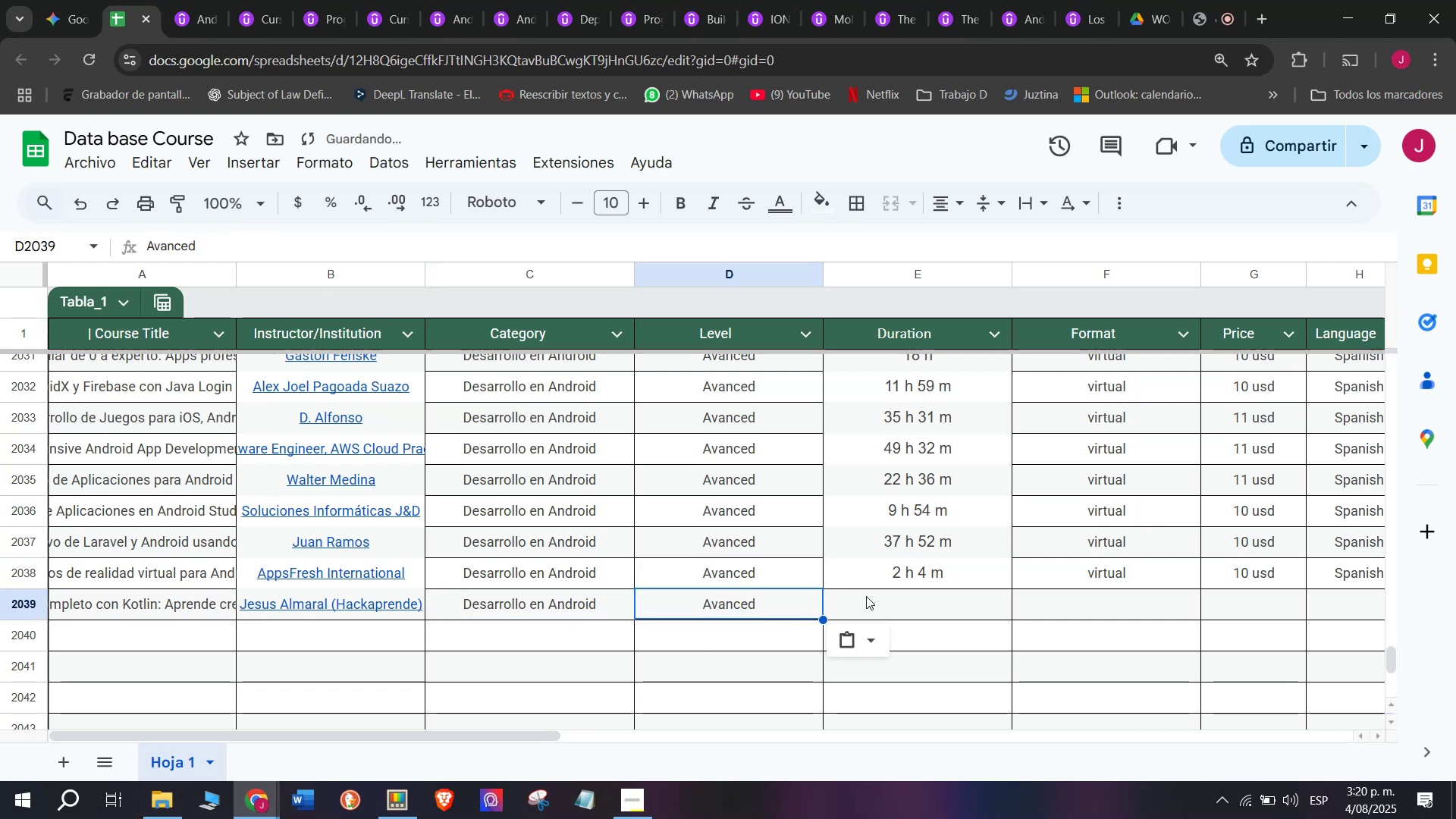 
triple_click([866, 596])
 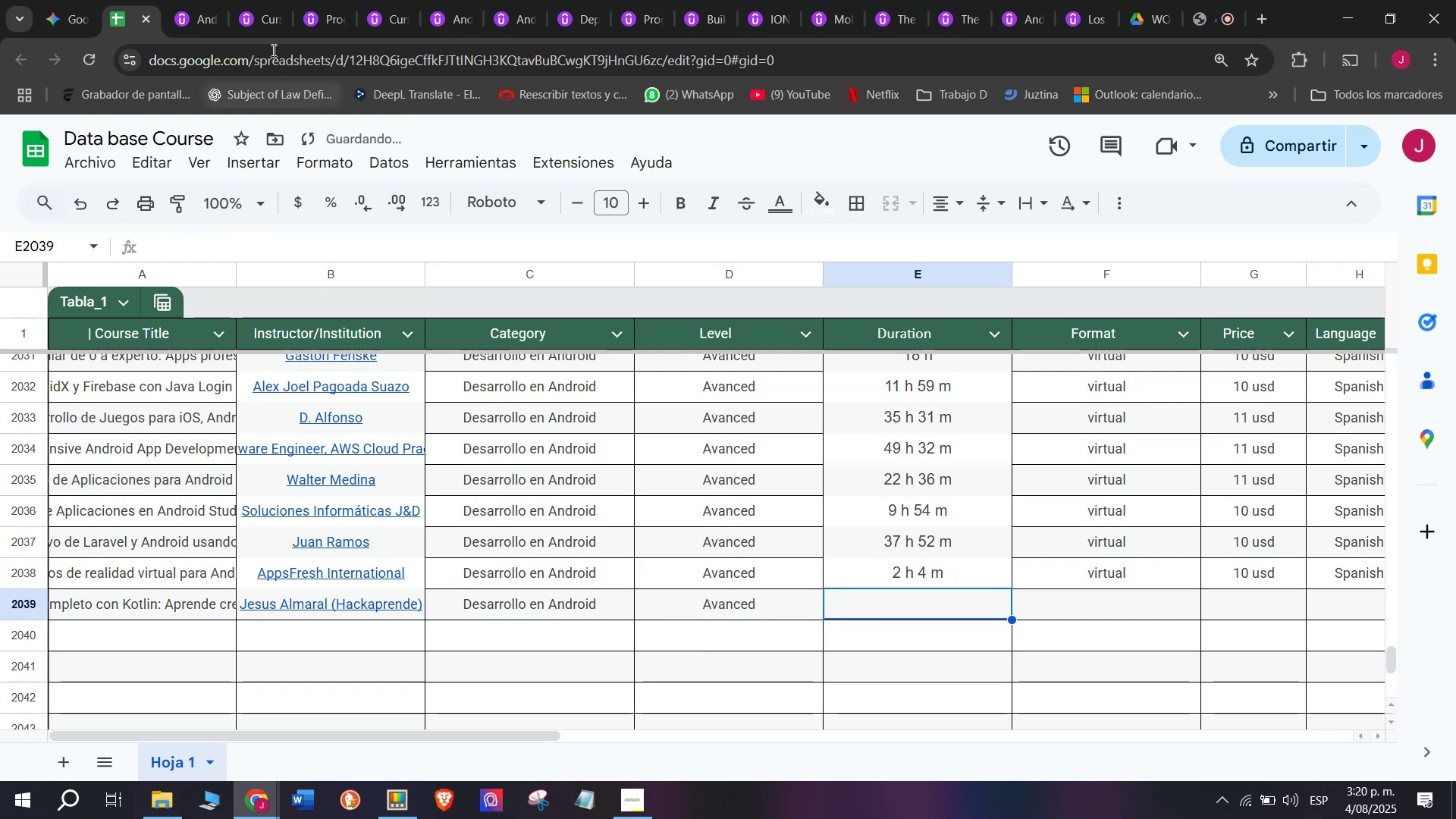 
left_click([194, 0])
 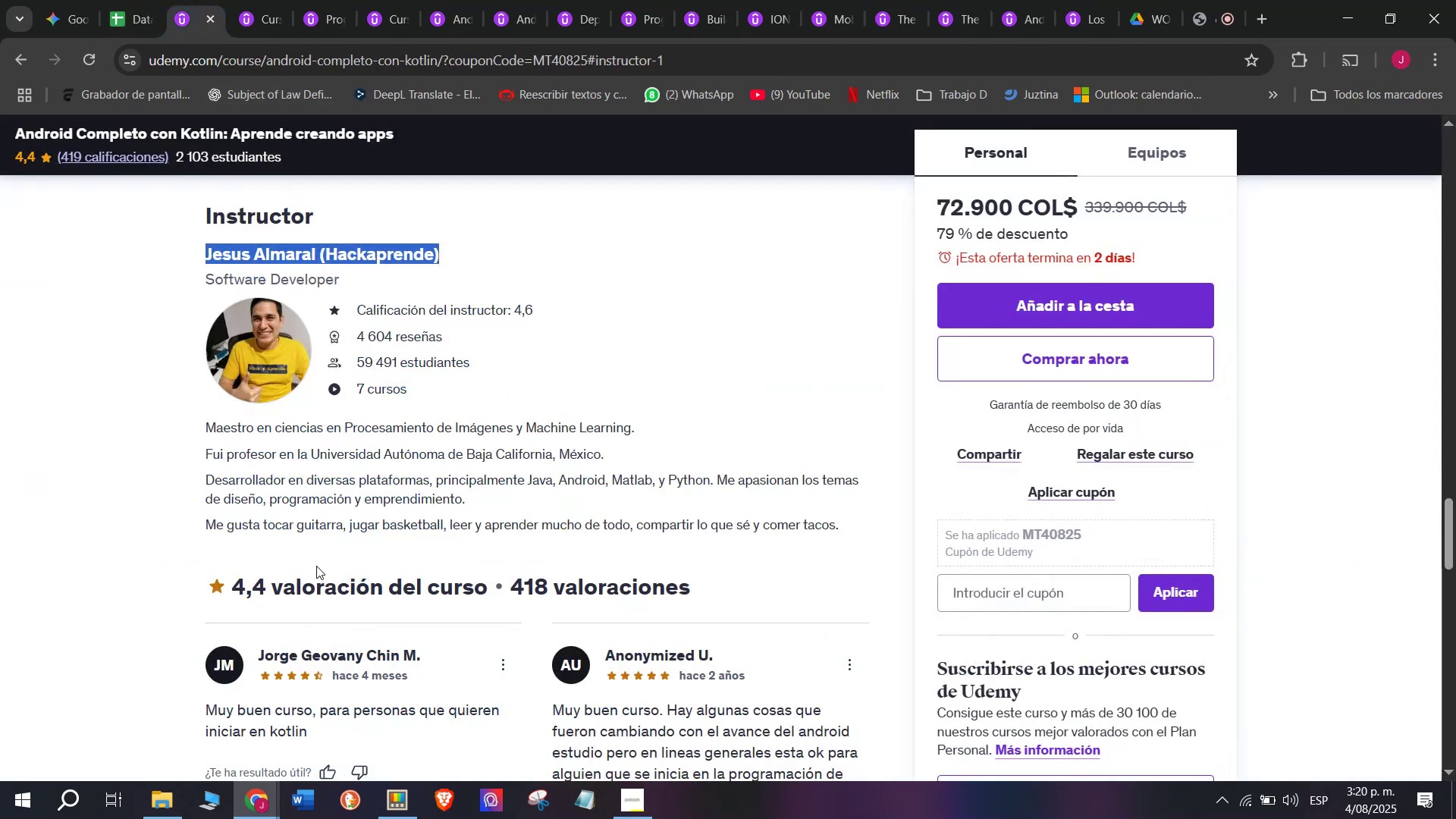 
scroll: coordinate [270, 532], scroll_direction: up, amount: 10.0
 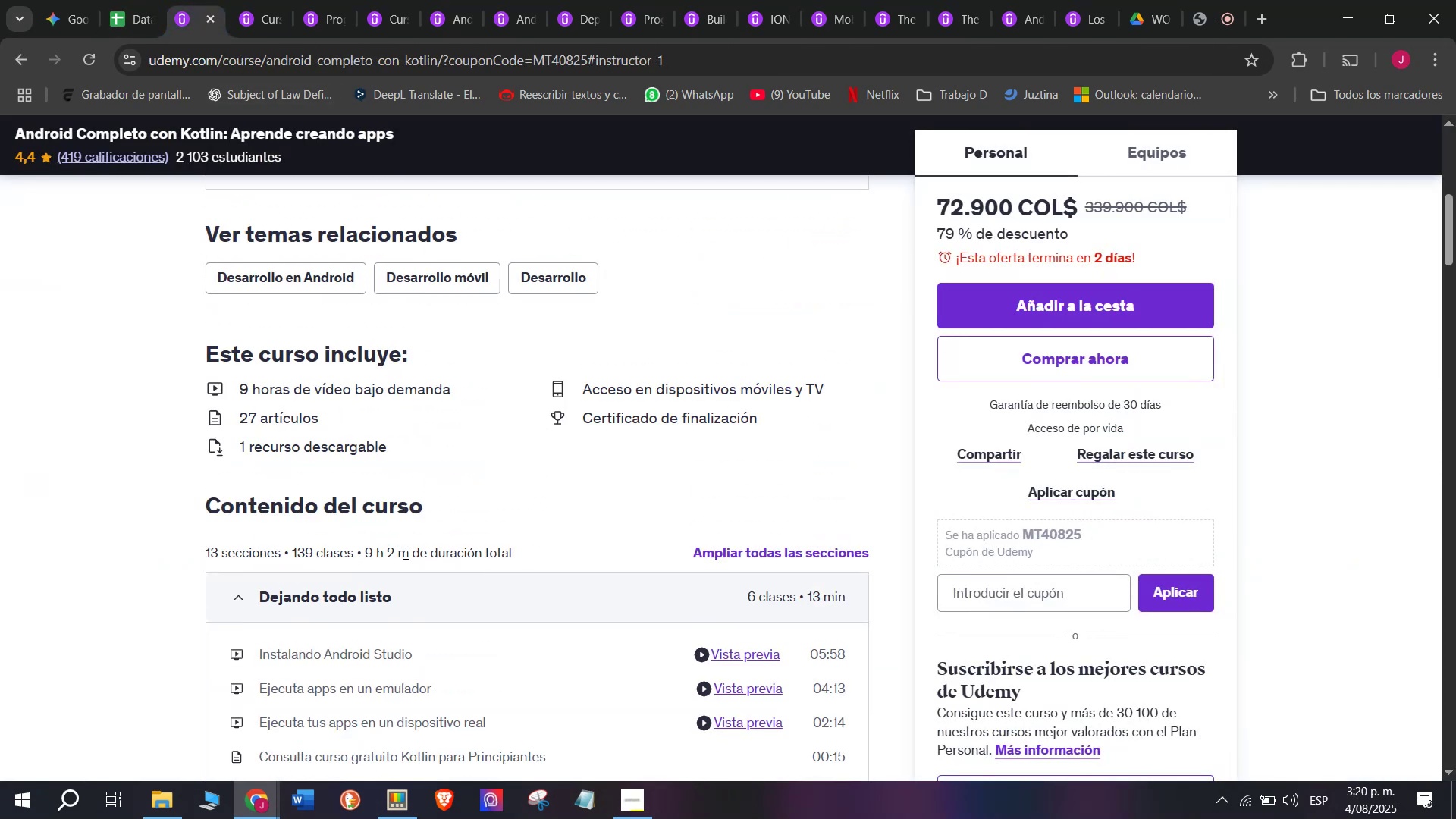 
left_click_drag(start_coordinate=[406, 554], to_coordinate=[367, 556])
 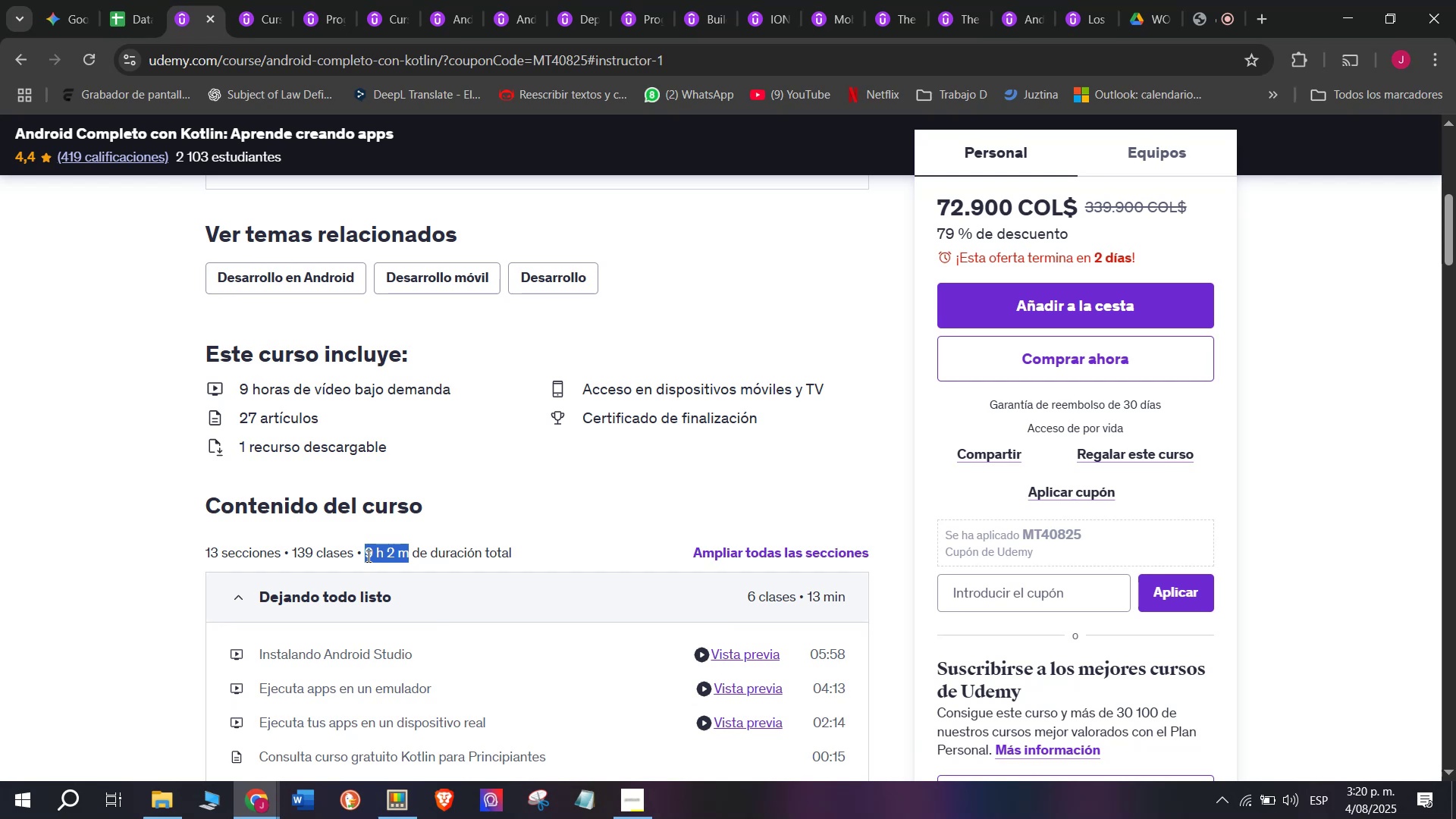 
key(Control+ControlLeft)
 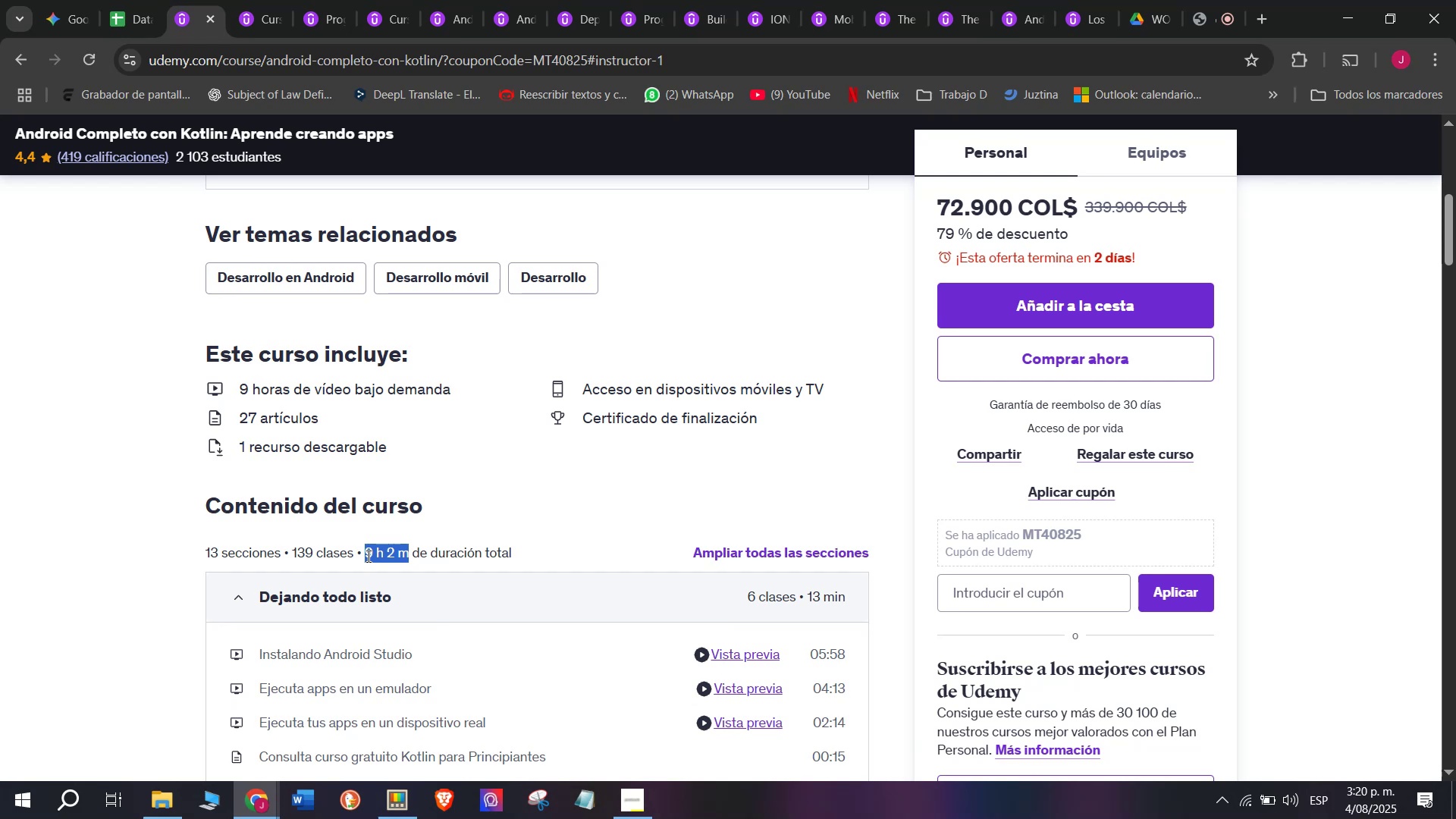 
key(Break)
 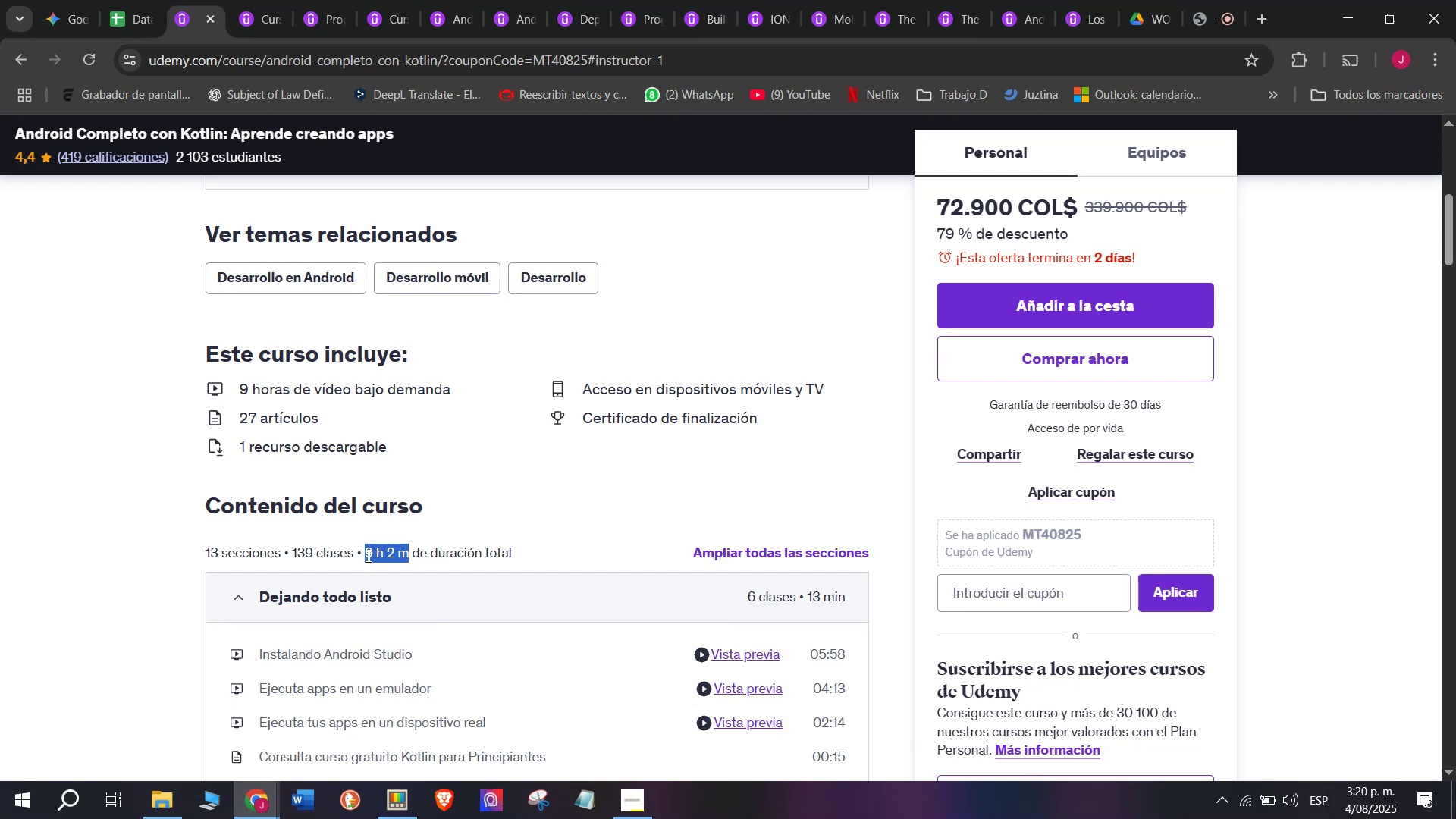 
key(Control+C)
 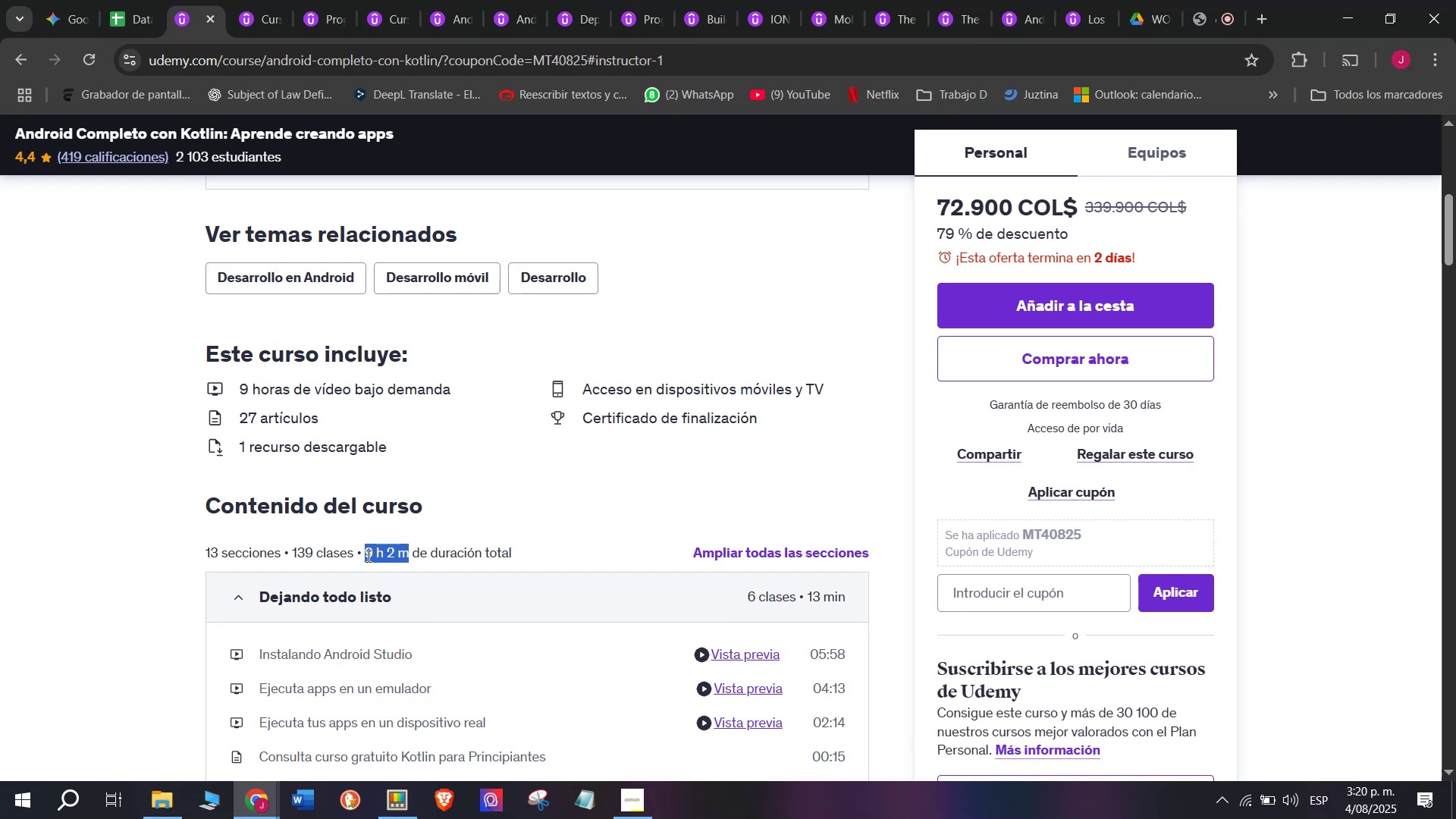 
key(Break)
 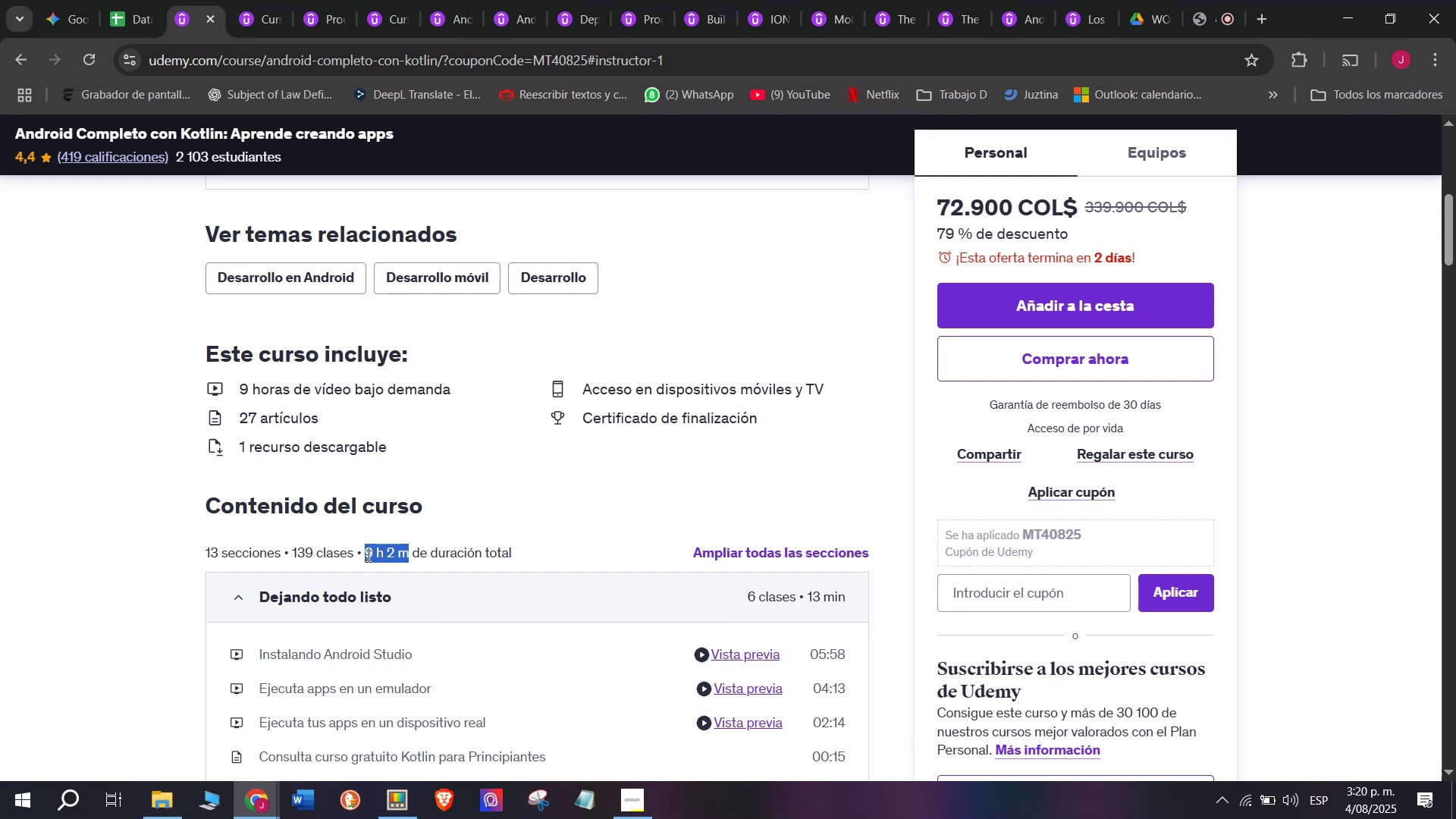 
key(Control+ControlLeft)
 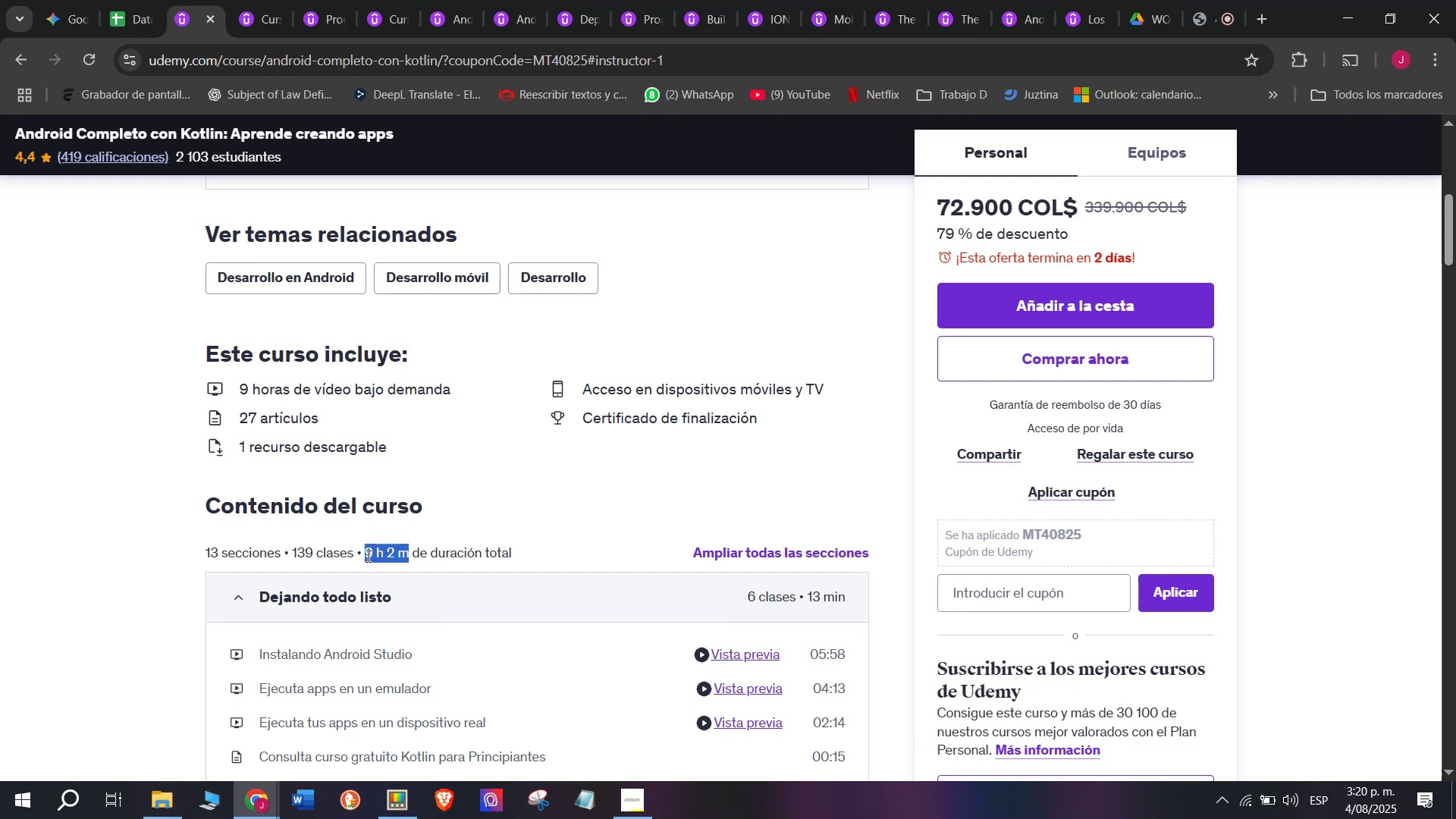 
key(Control+C)
 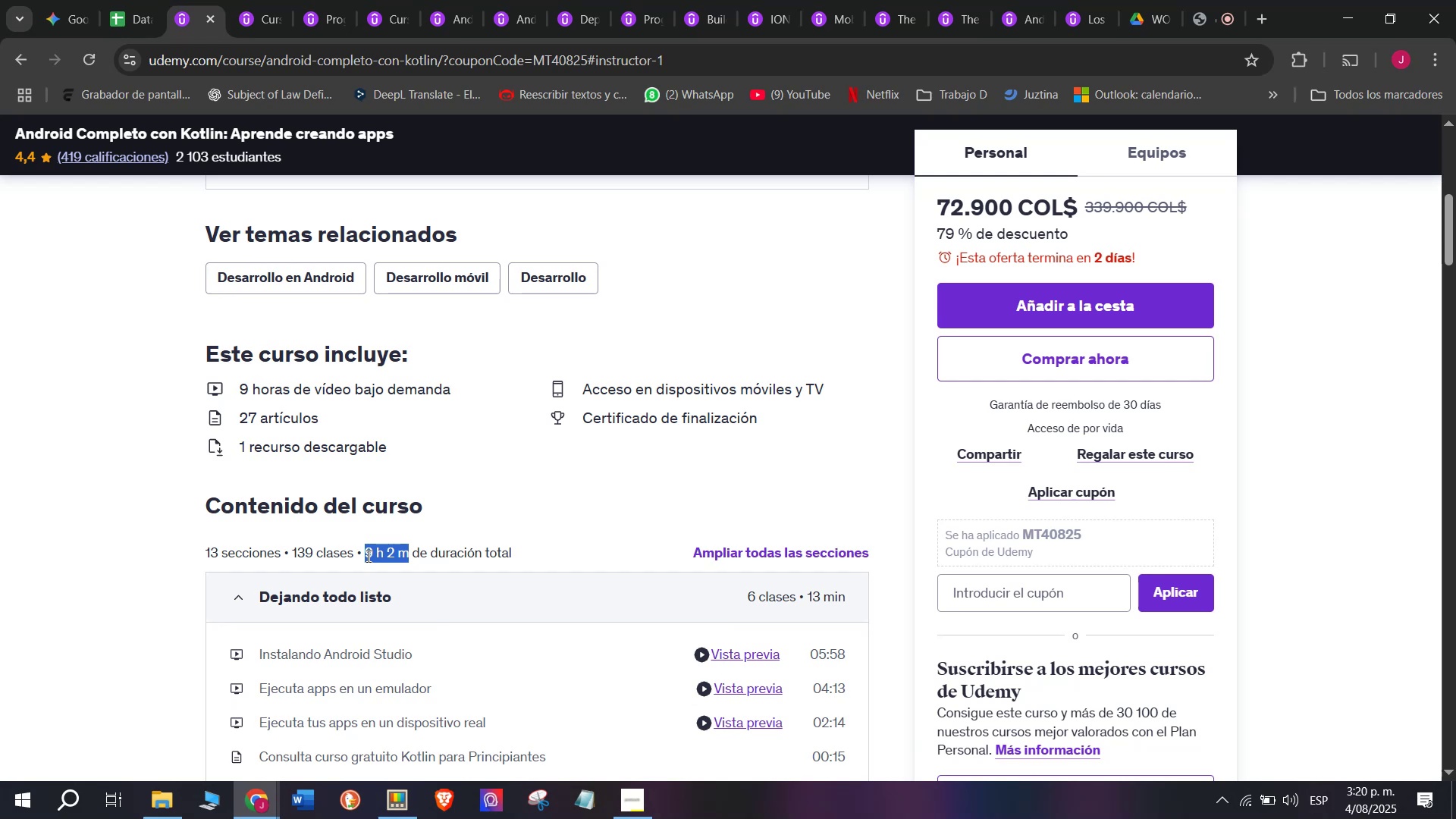 
wait(6.79)
 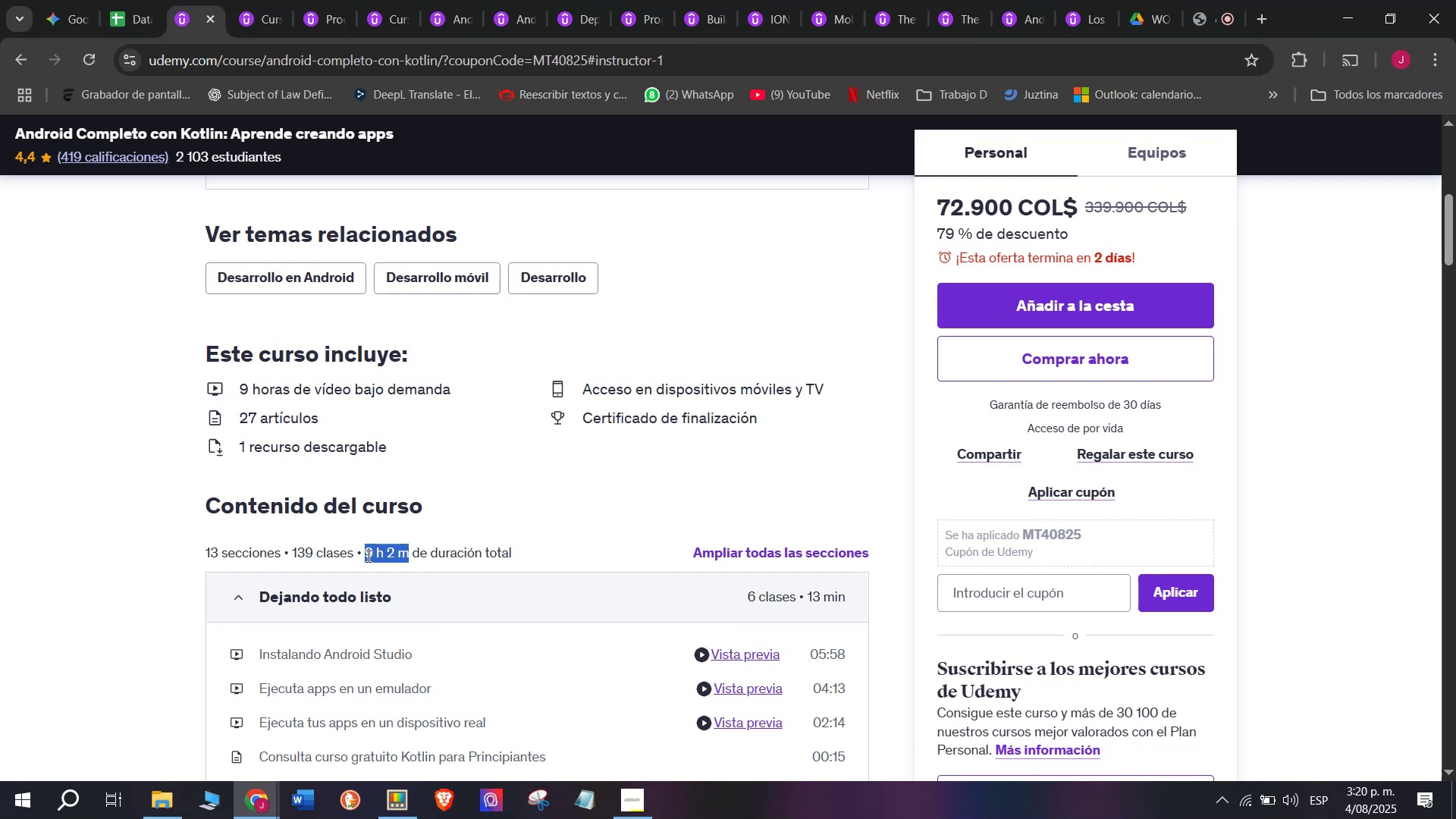 
key(Break)
 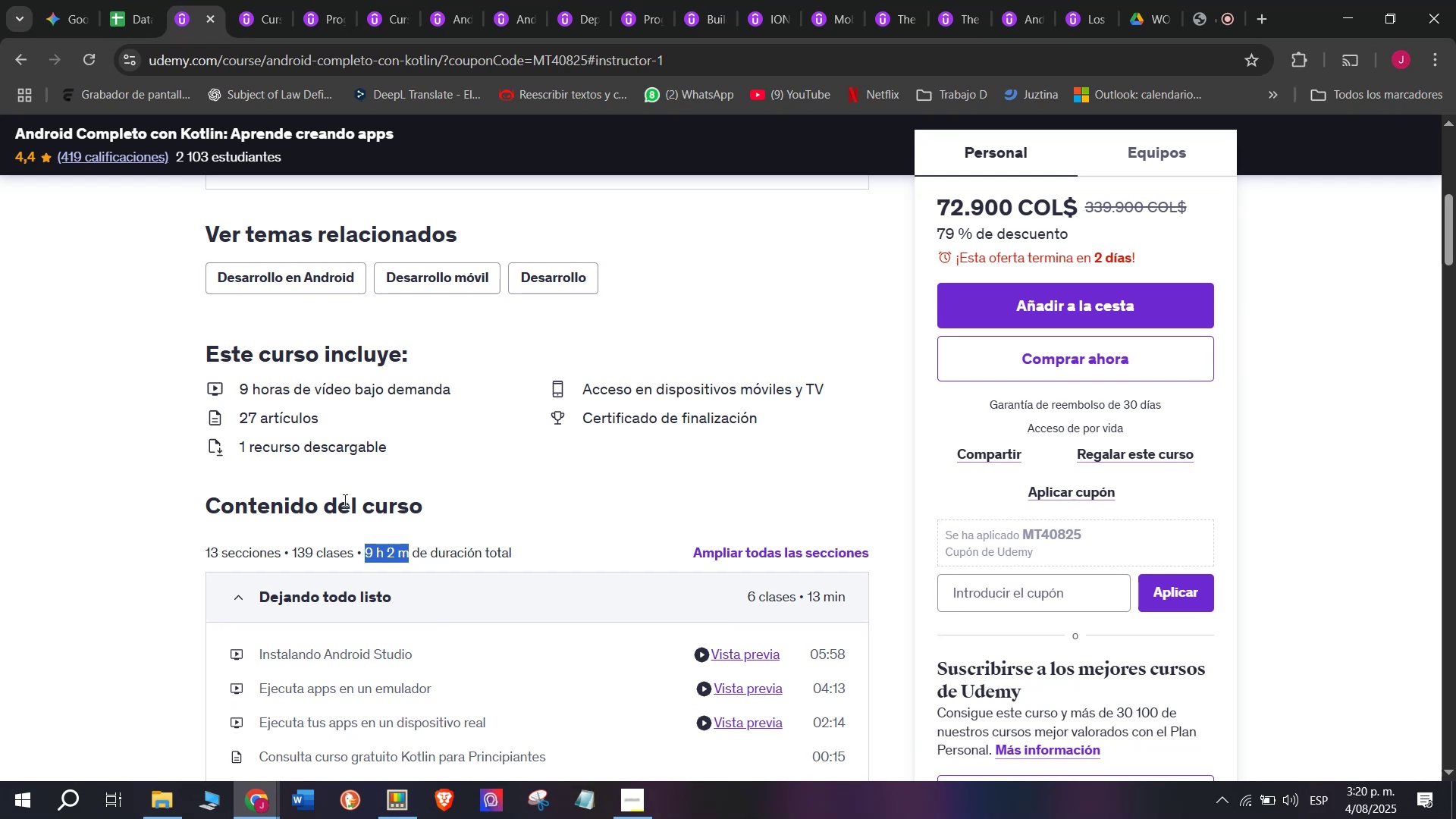 
key(Control+ControlLeft)
 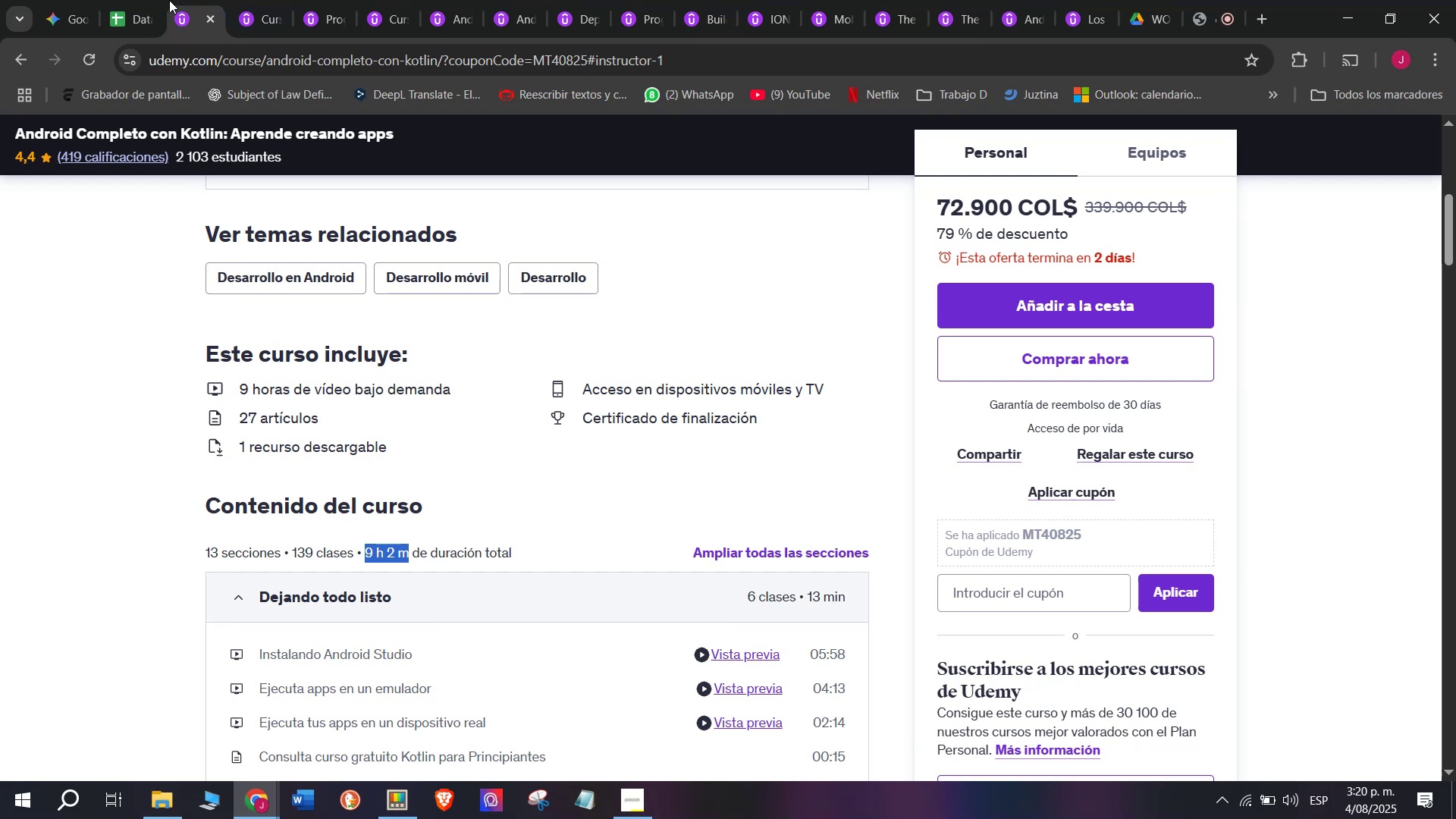 
key(Control+C)
 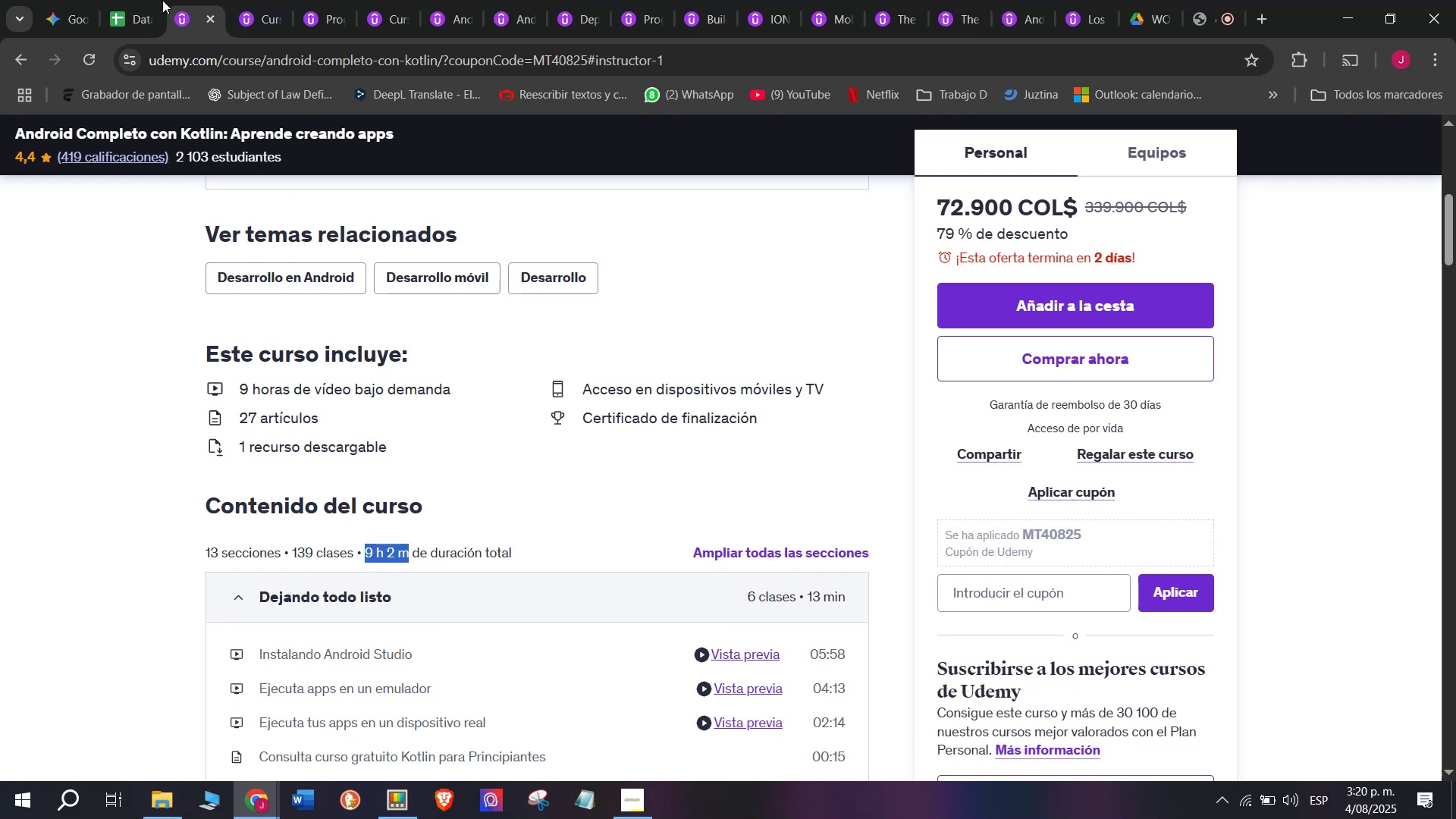 
left_click([158, 0])
 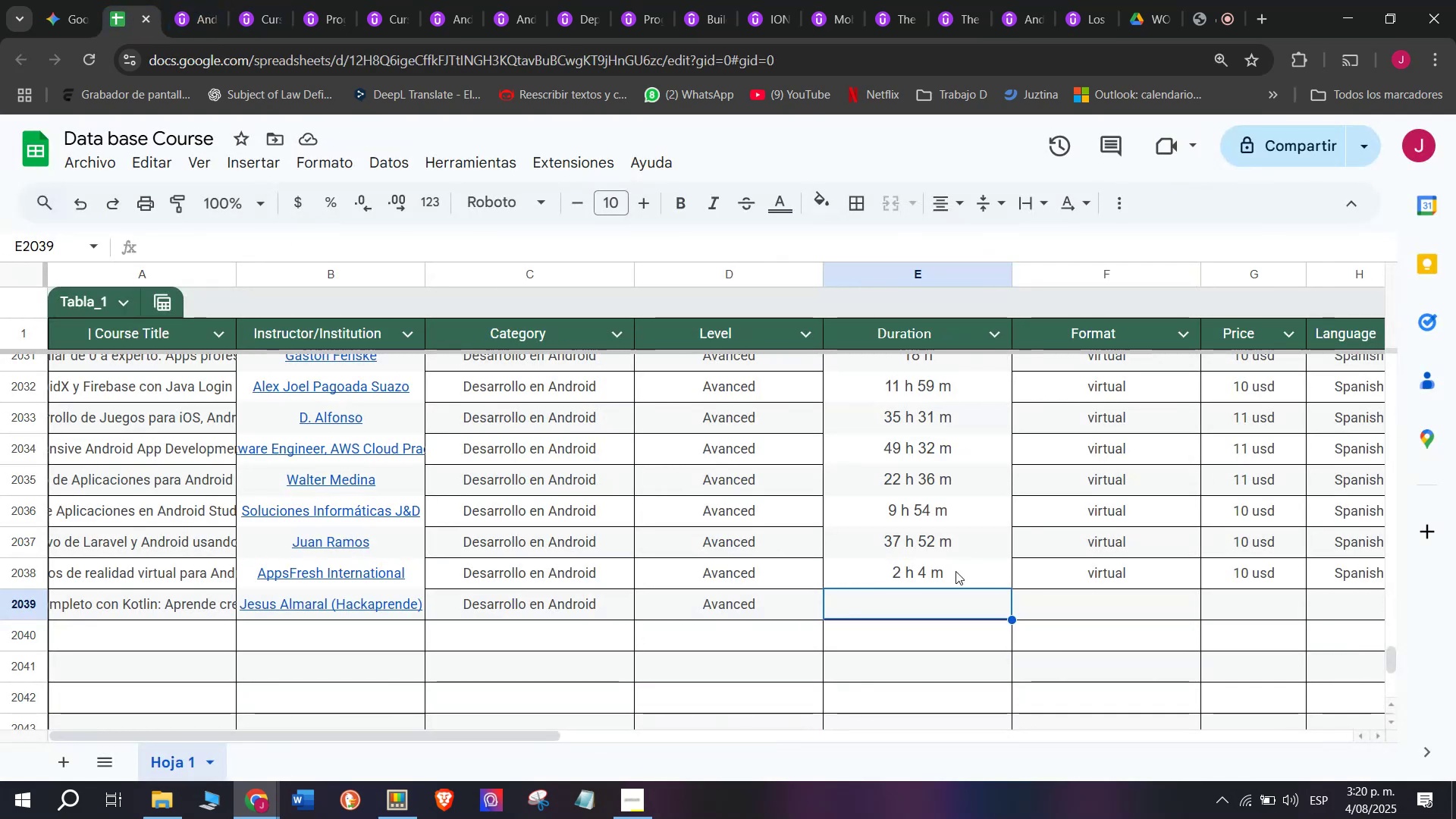 
key(Control+ControlLeft)
 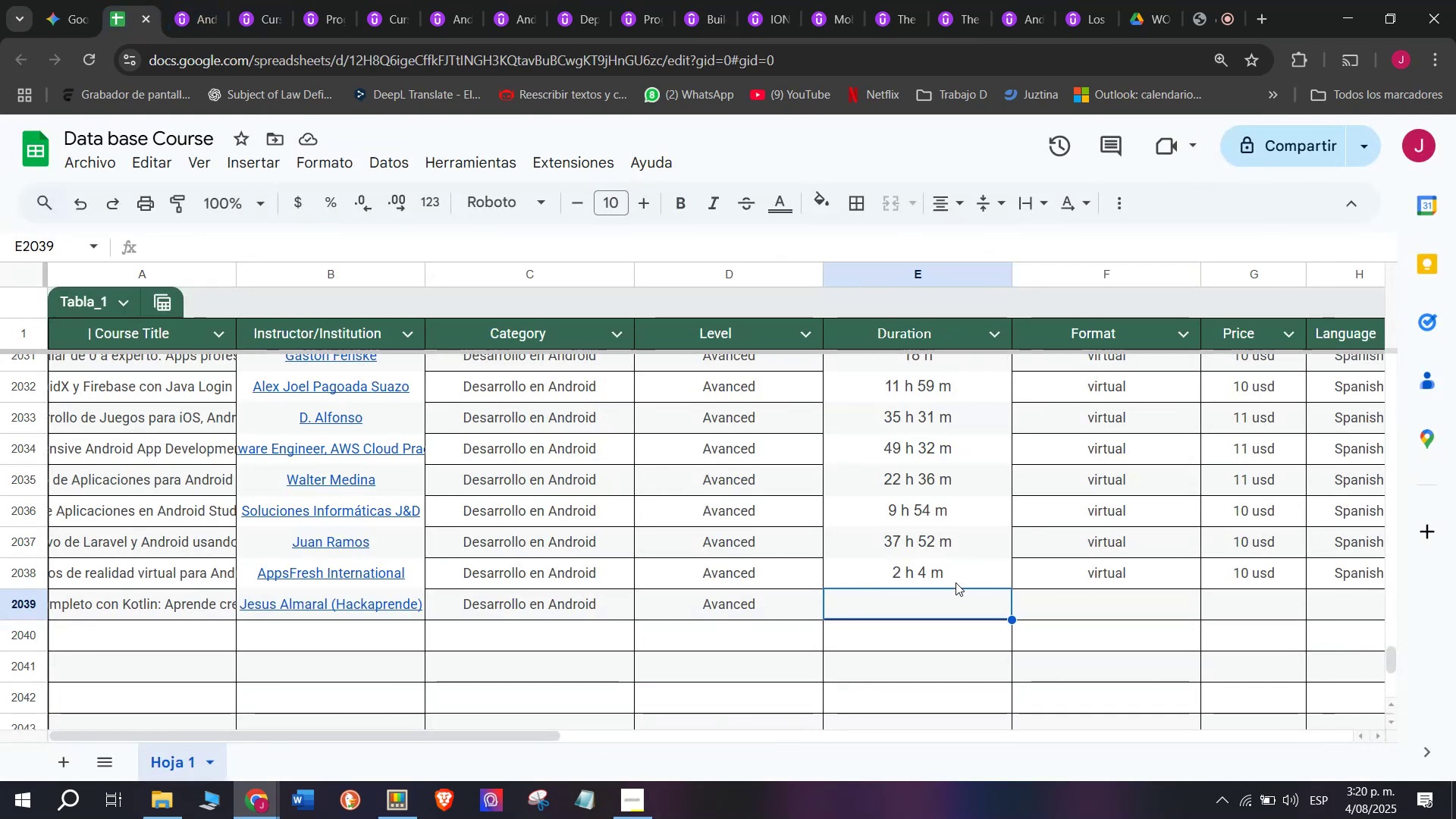 
key(Z)
 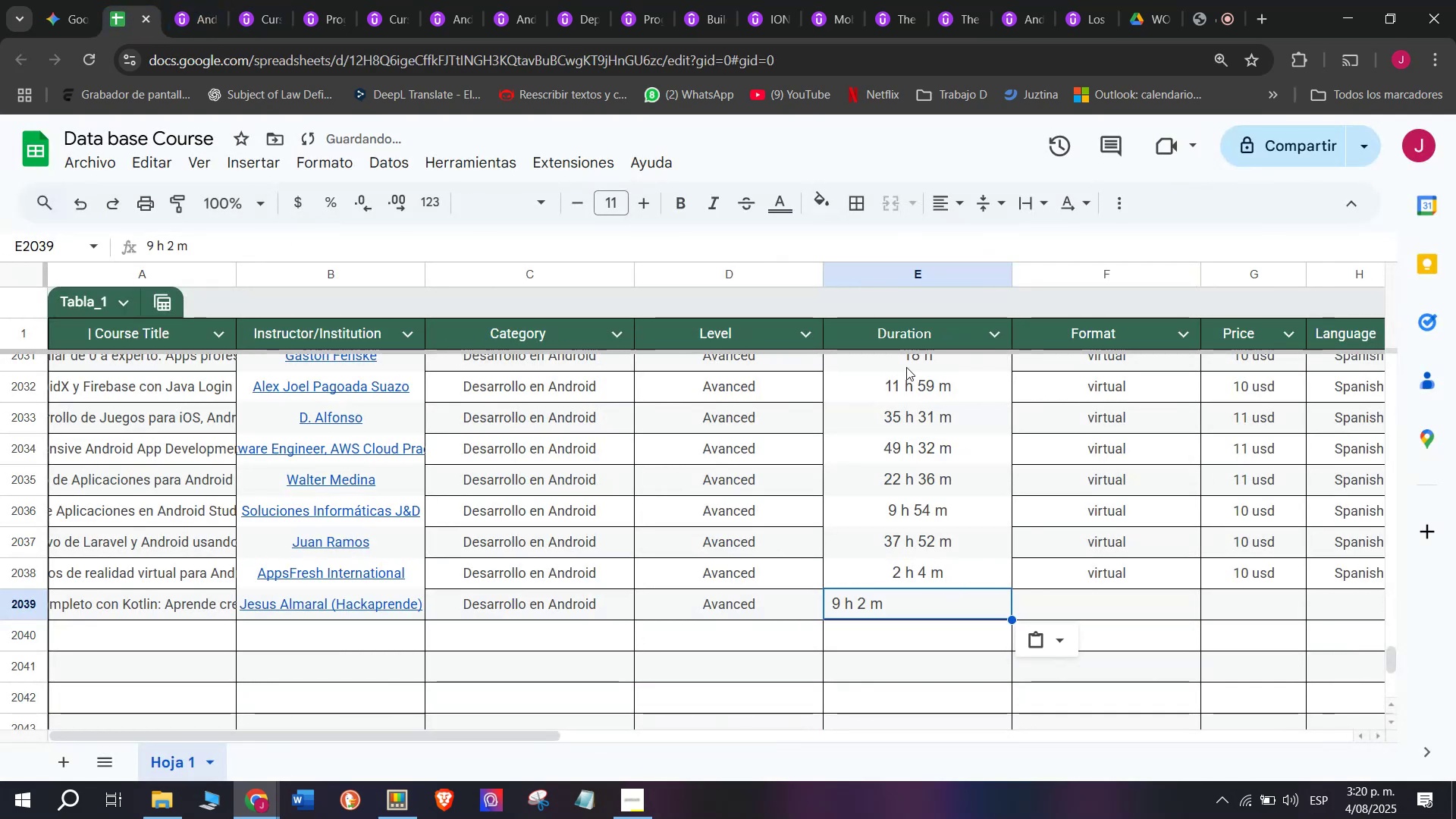 
key(Control+V)
 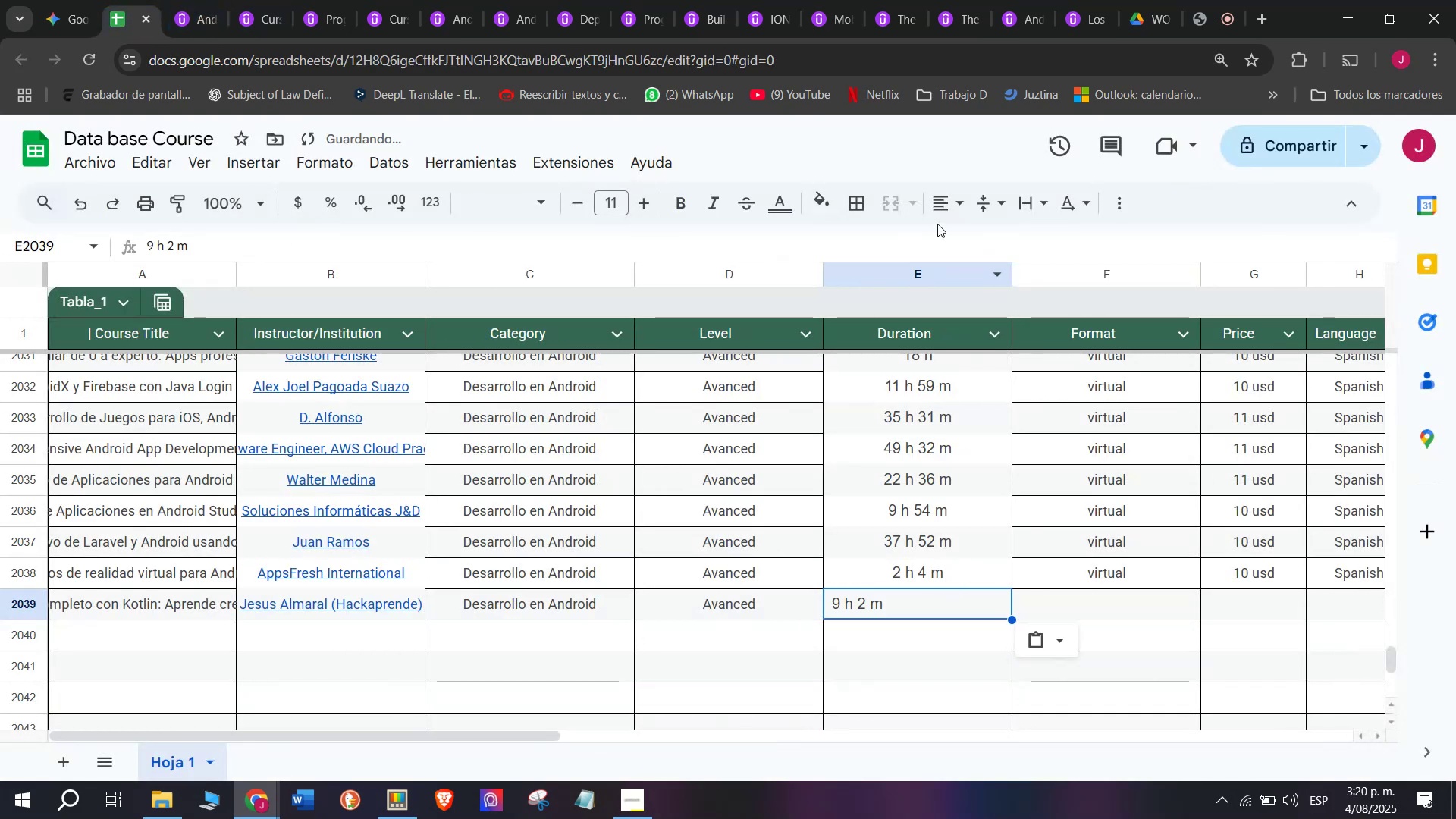 
left_click([939, 202])
 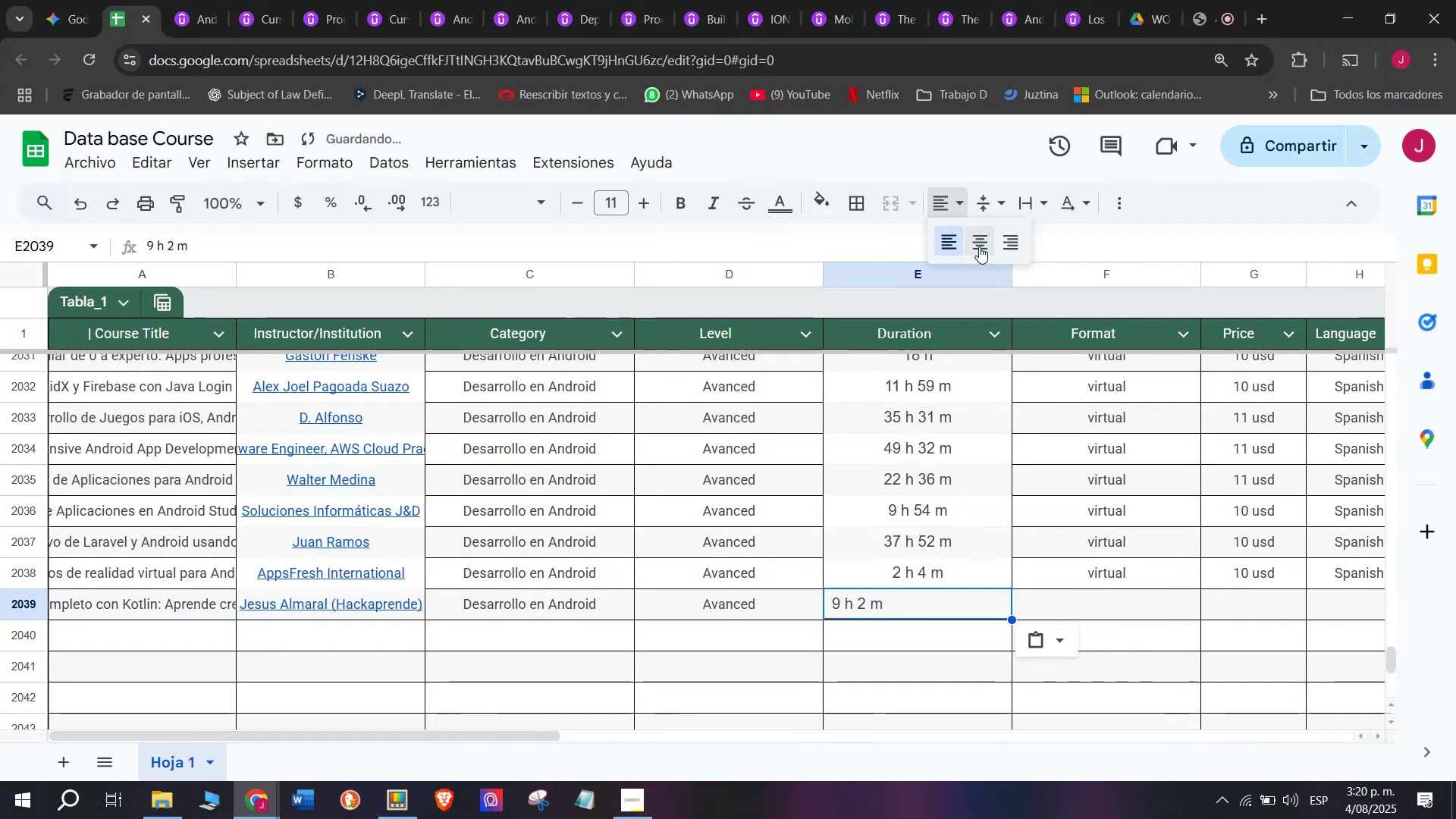 
left_click([979, 240])
 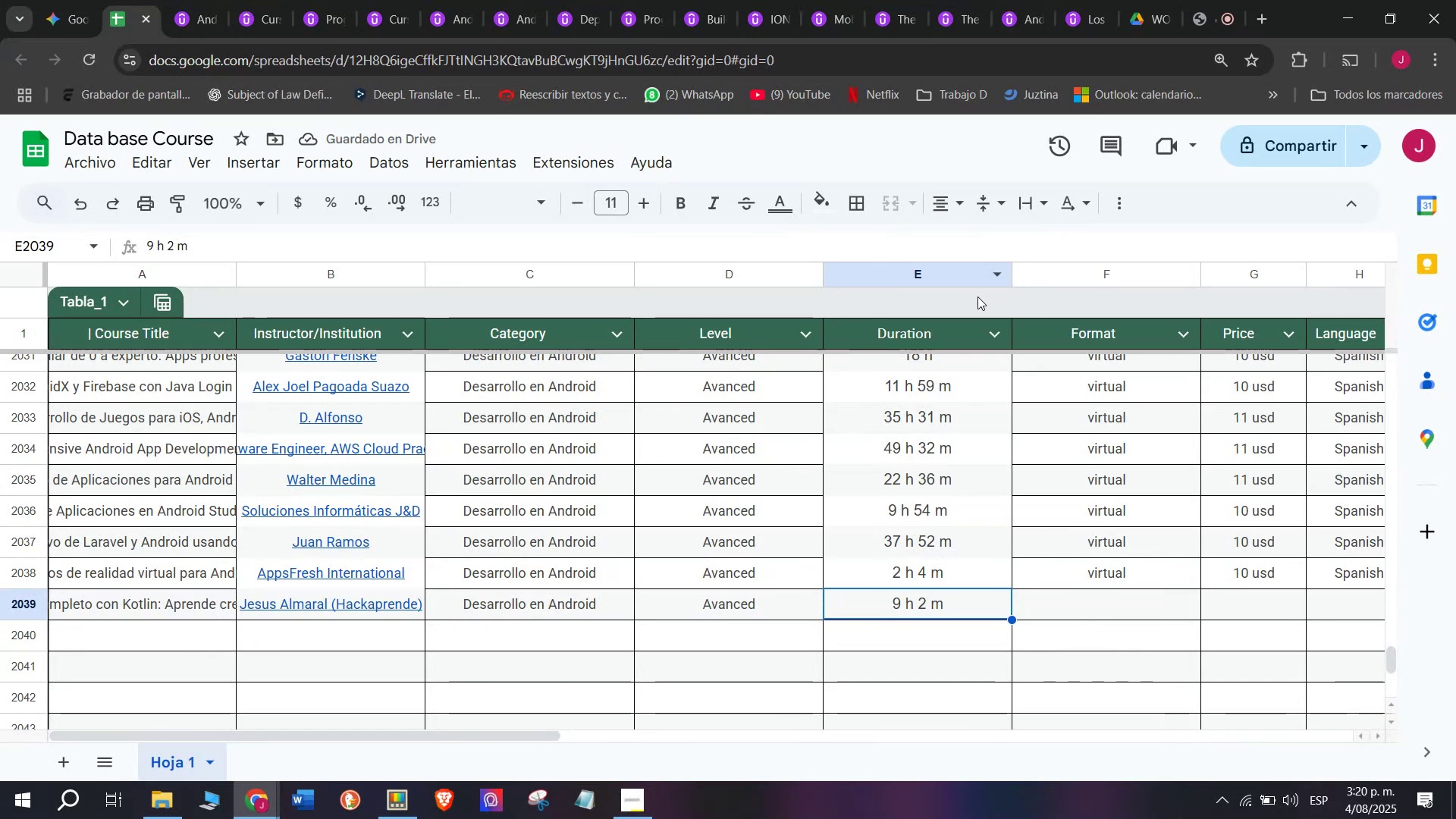 
wait(10.12)
 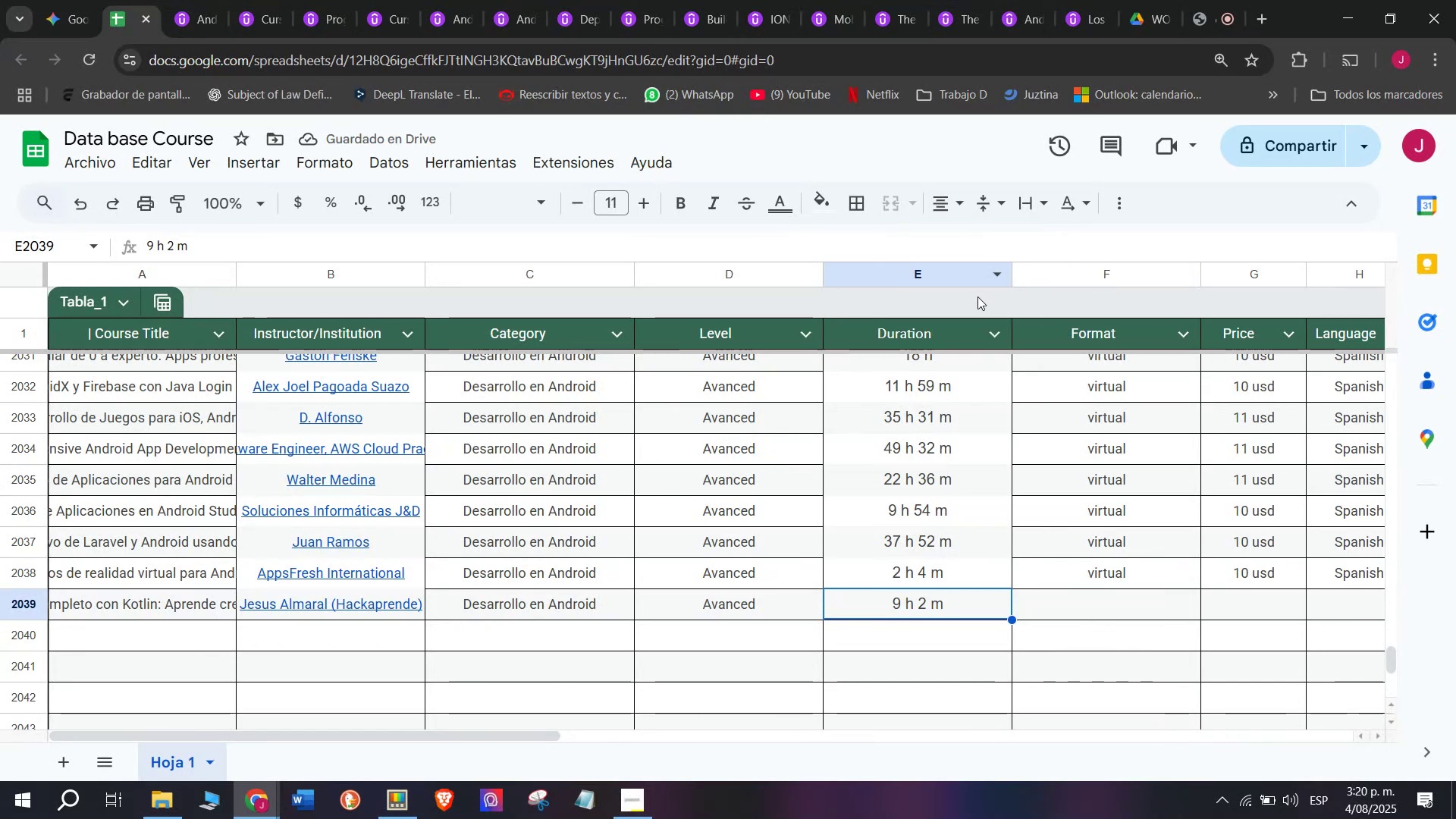 
left_click([1115, 570])
 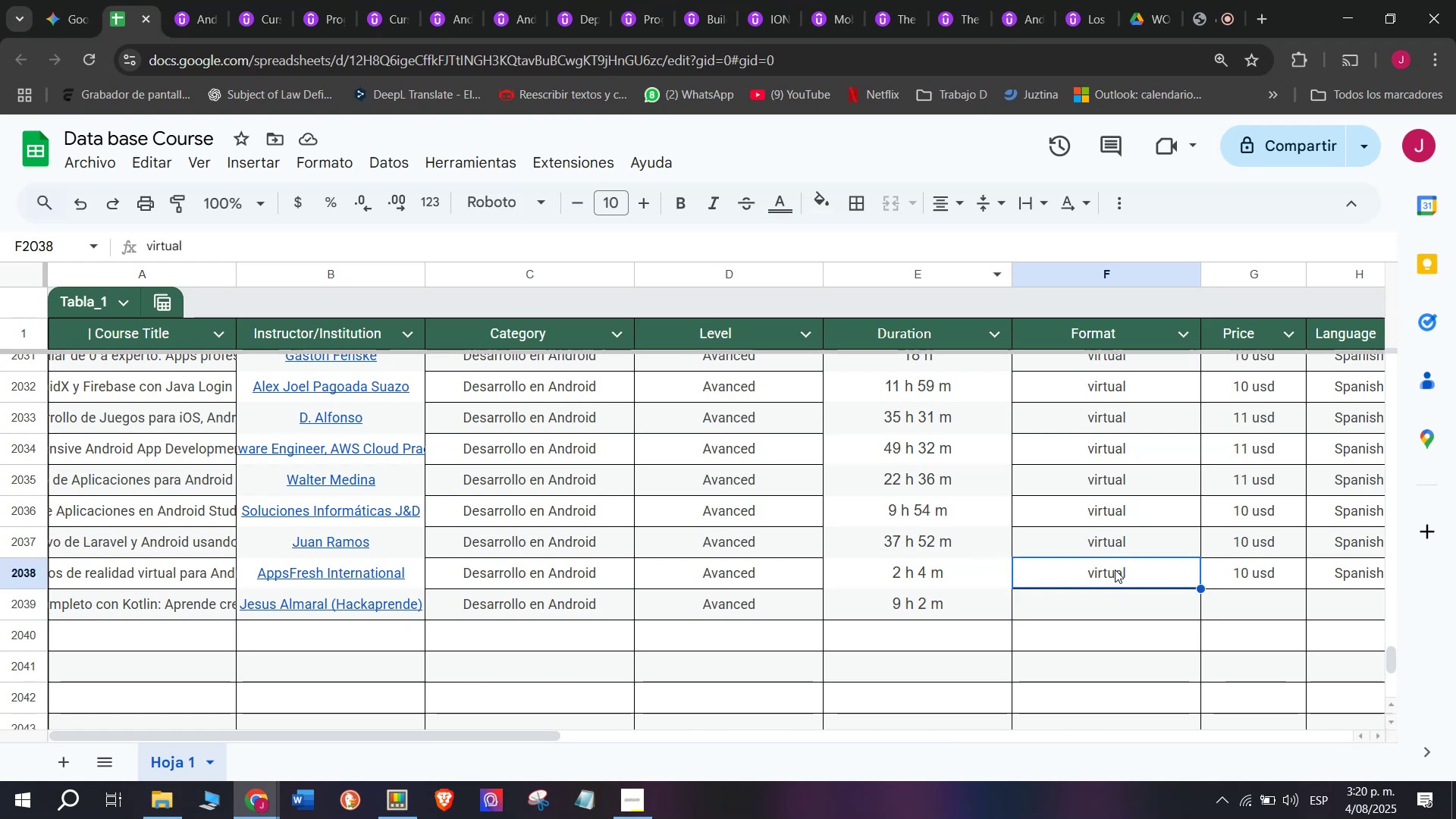 
key(Break)
 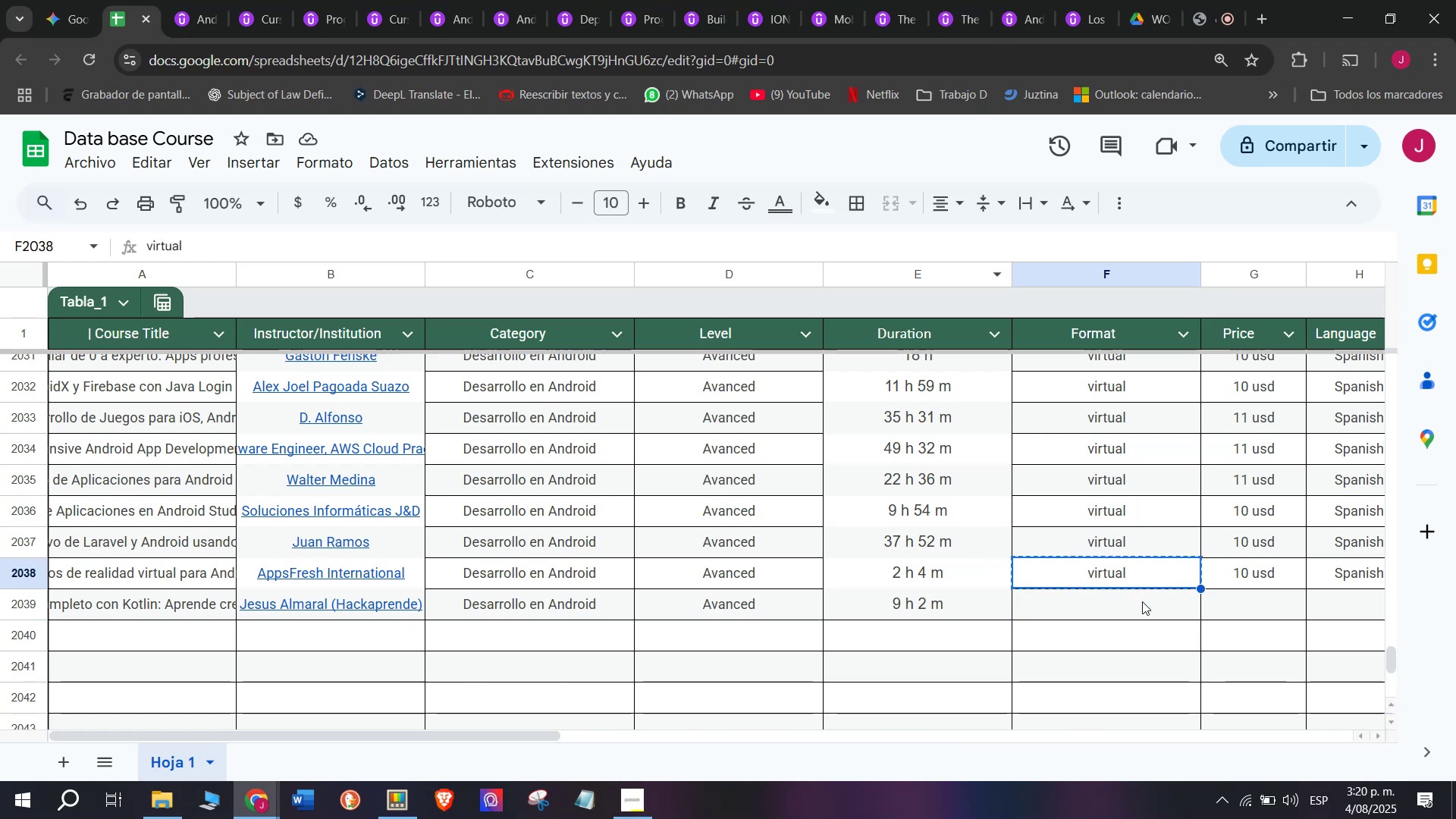 
key(Control+C)
 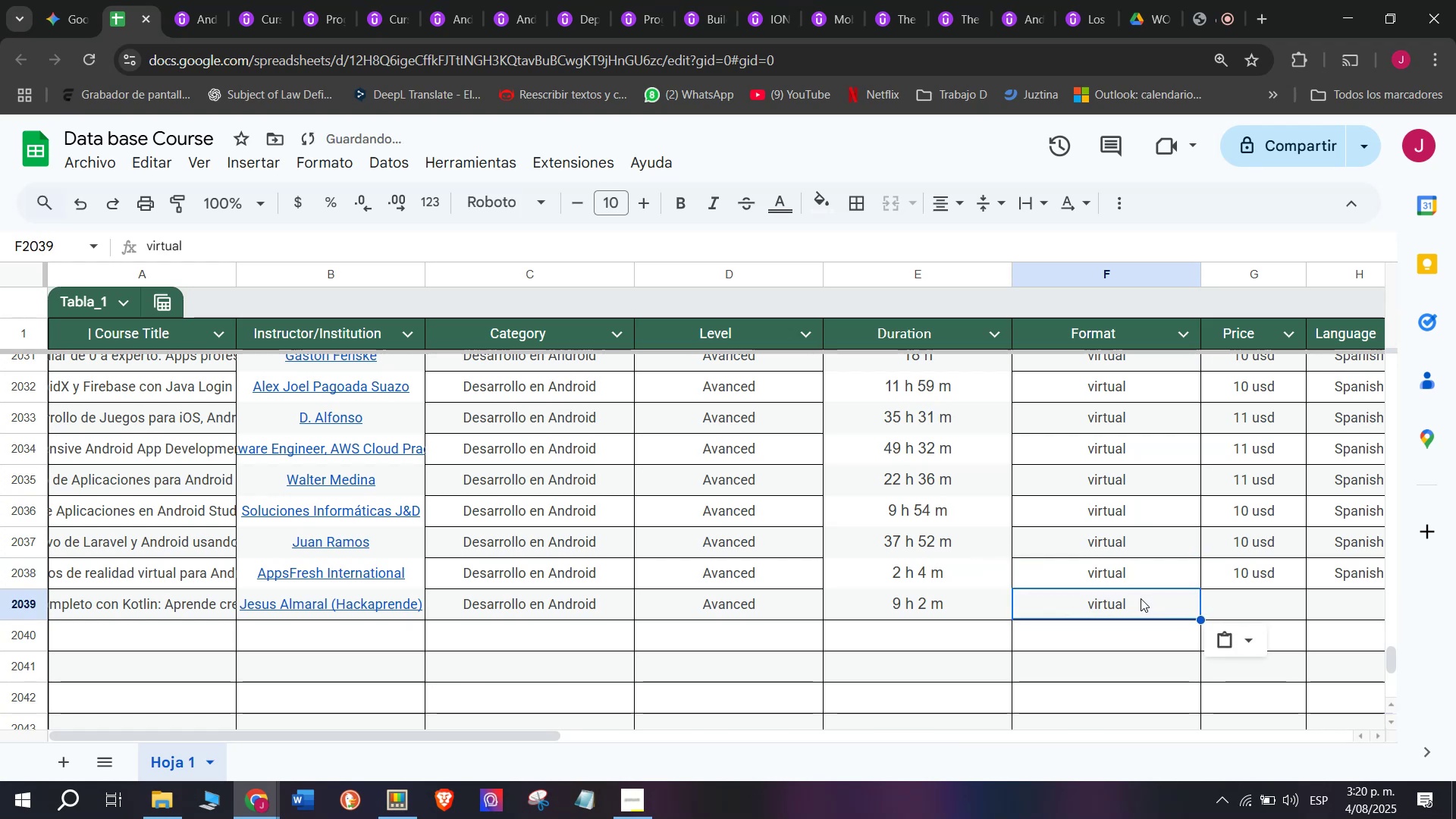 
key(Control+ControlLeft)
 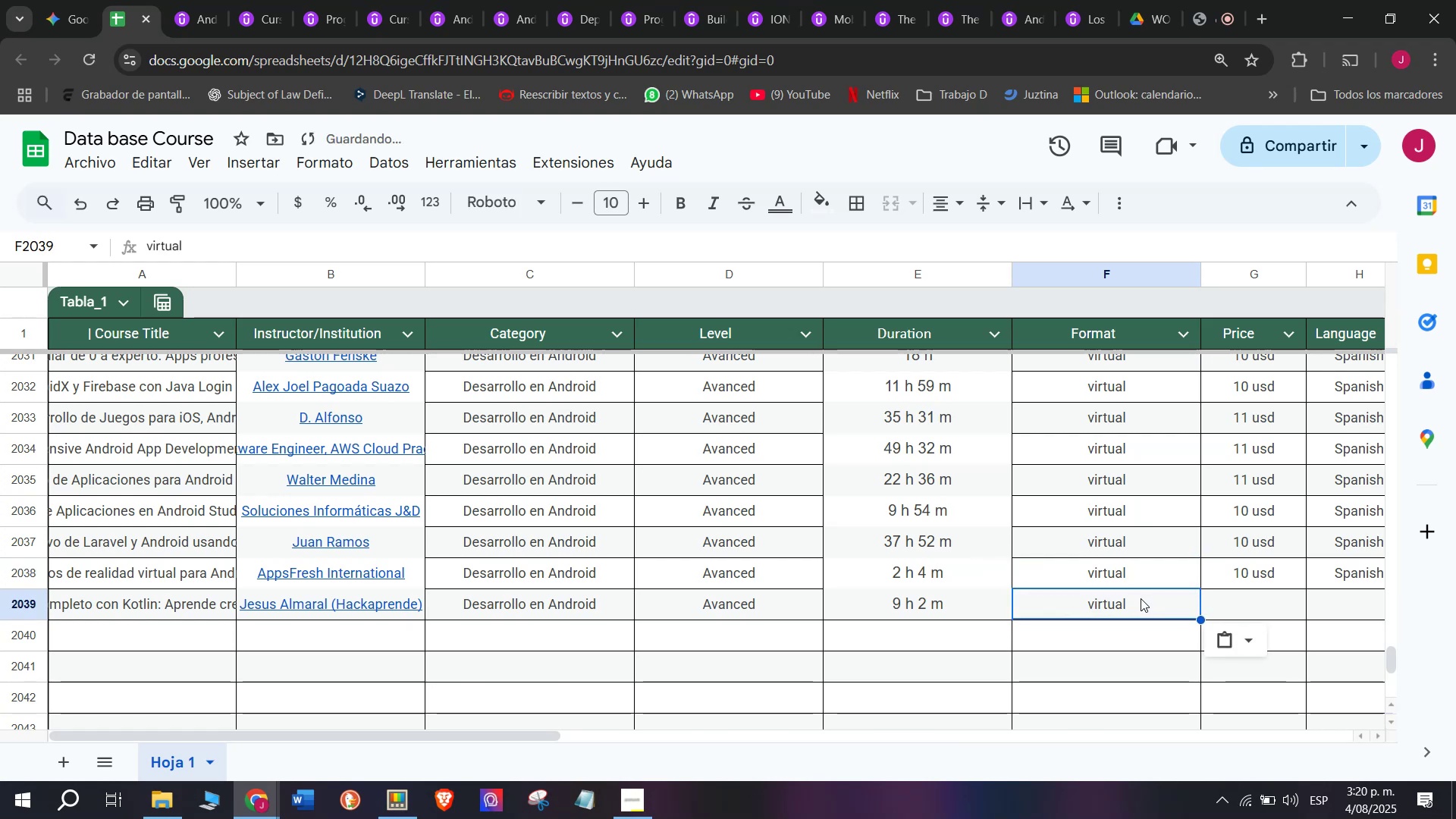 
double_click([1142, 601])
 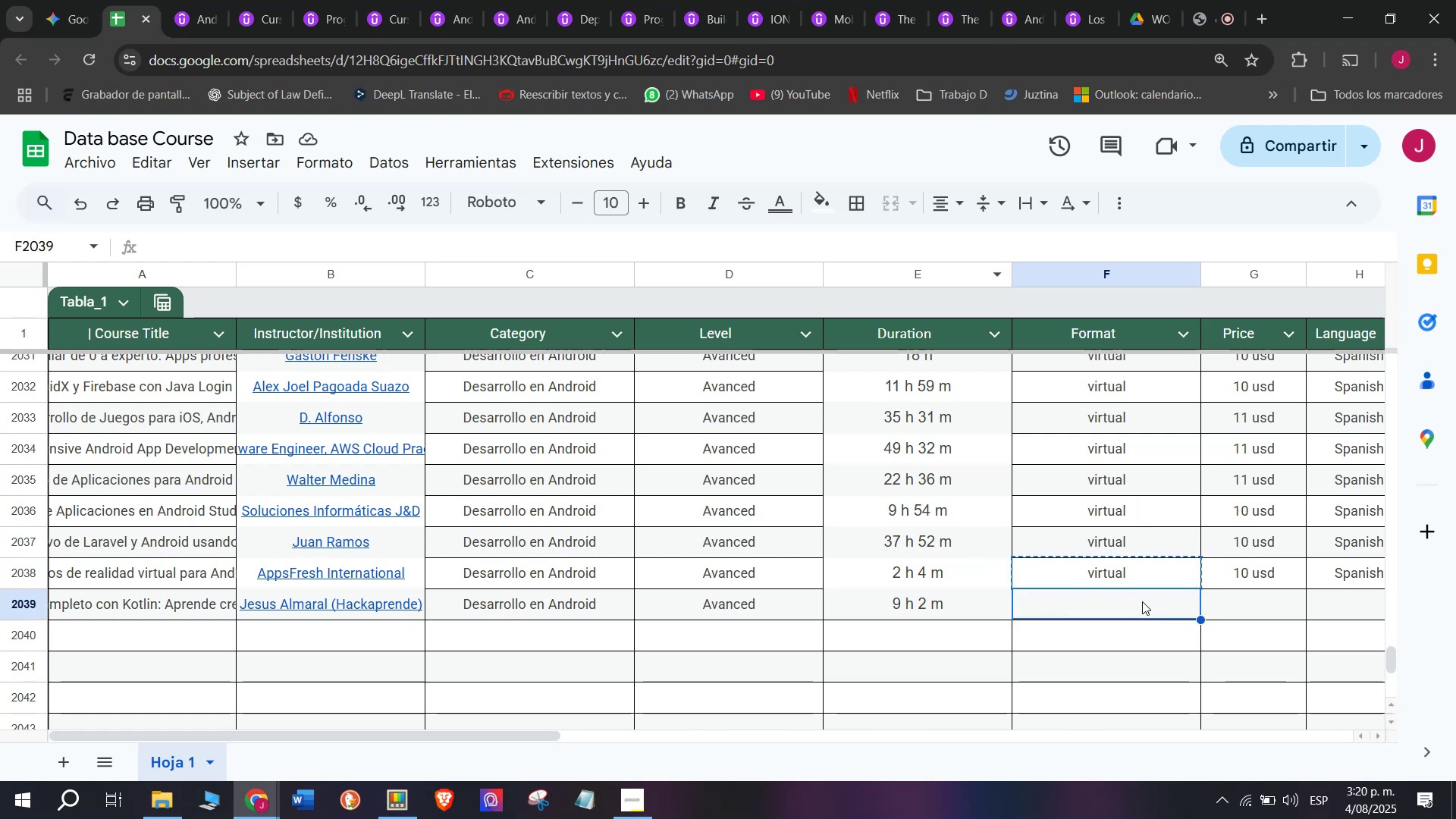 
key(Control+V)
 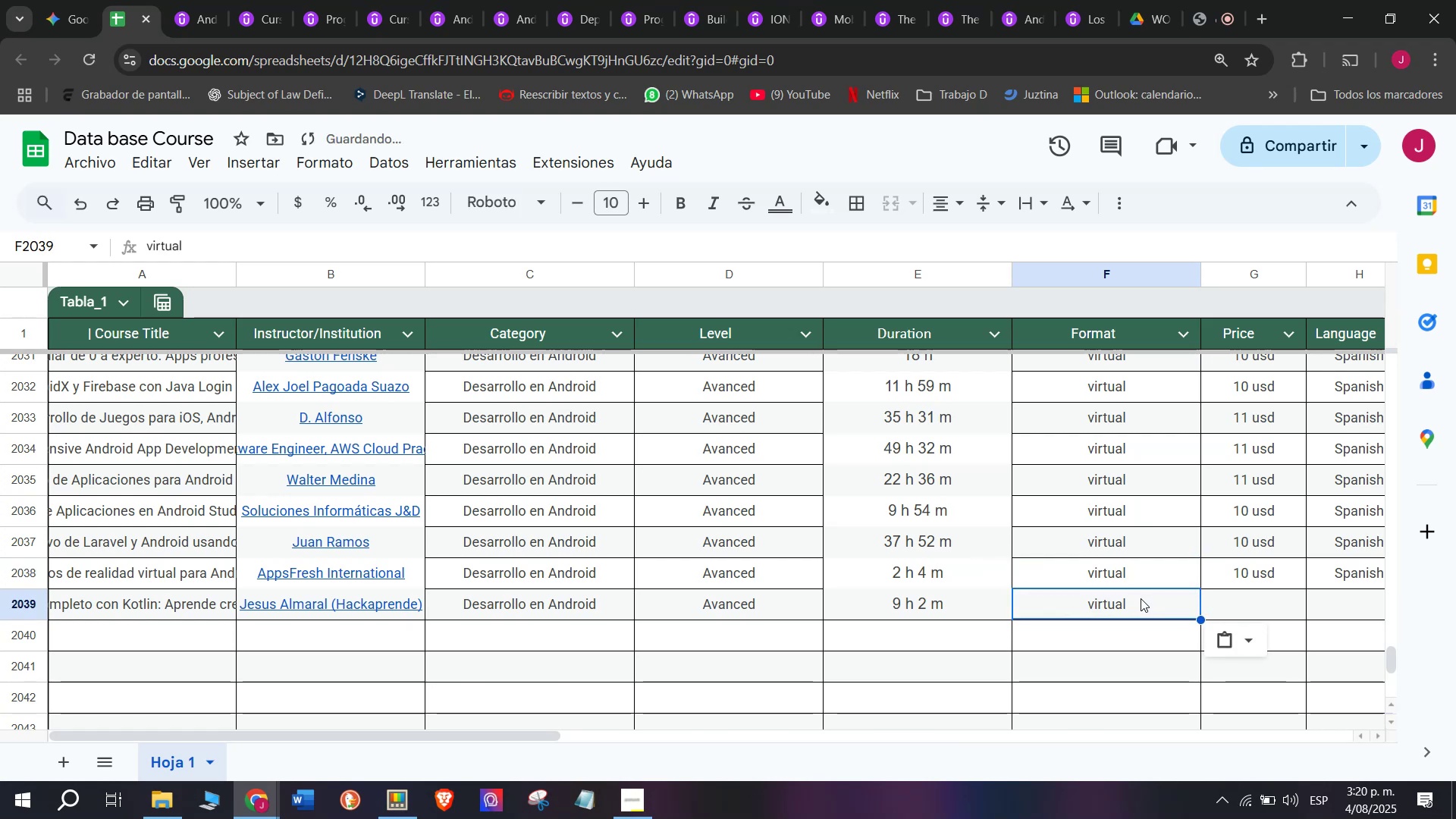 
key(Z)
 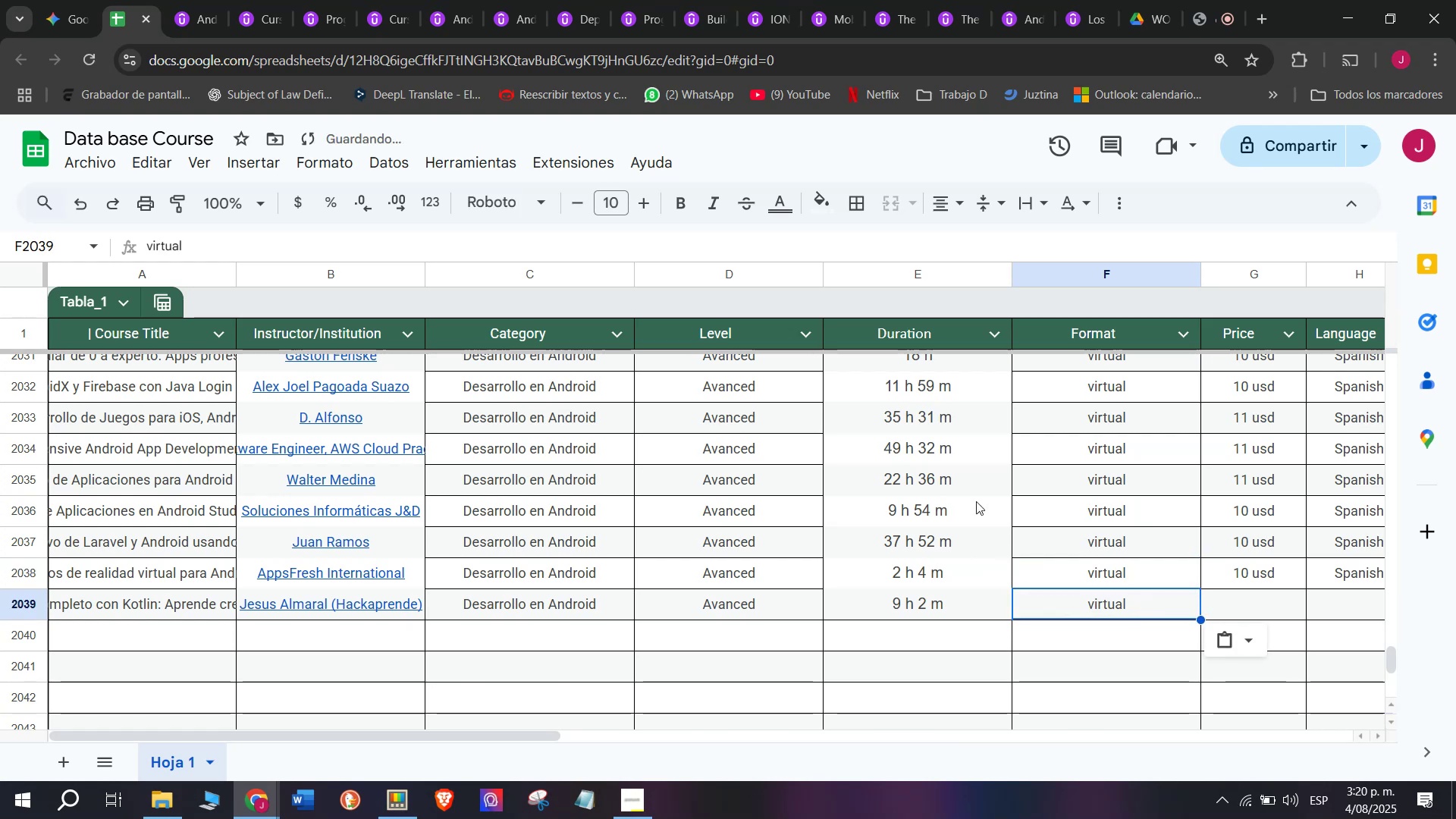 
key(Control+ControlLeft)
 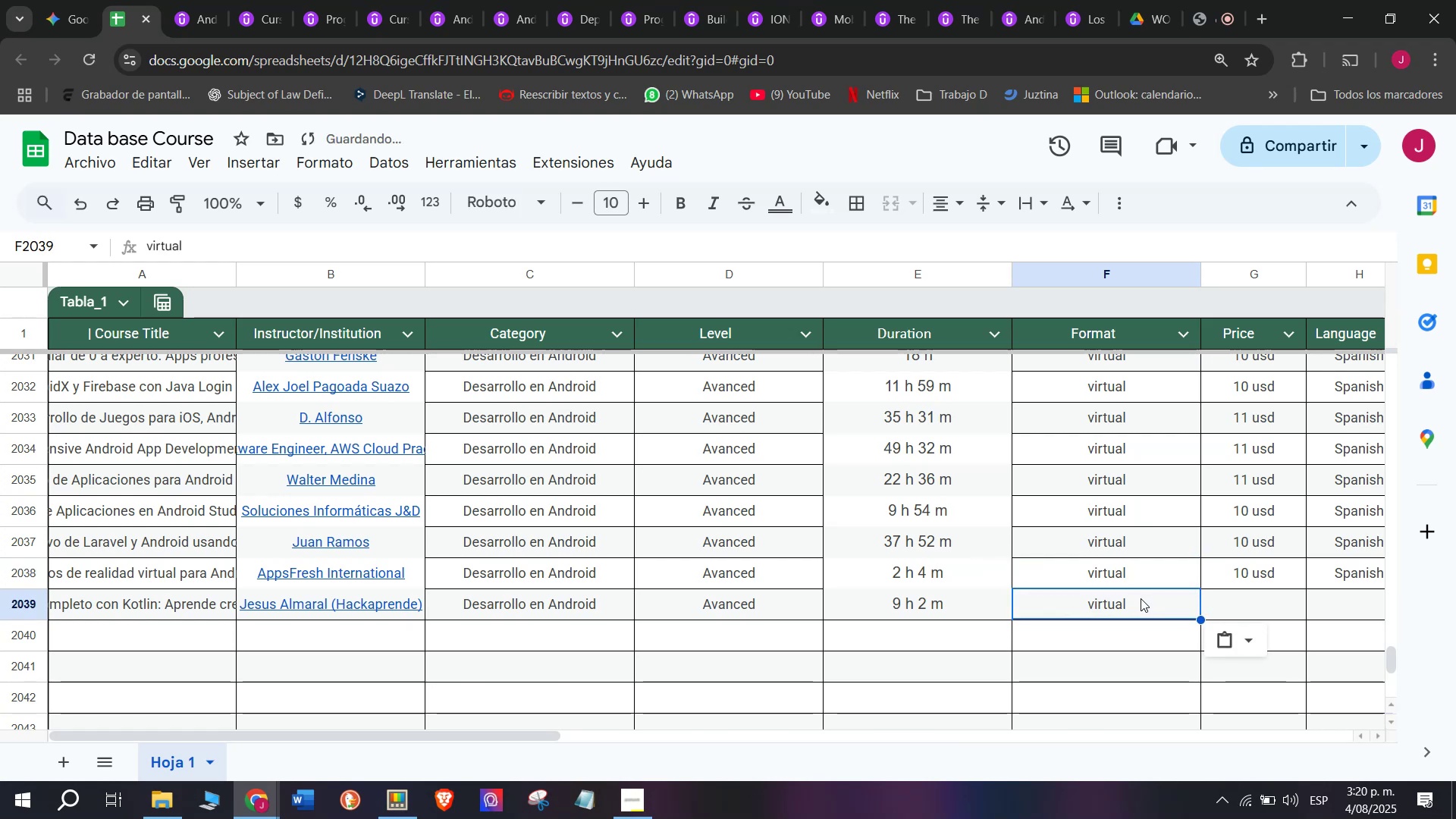 
left_click([198, 0])
 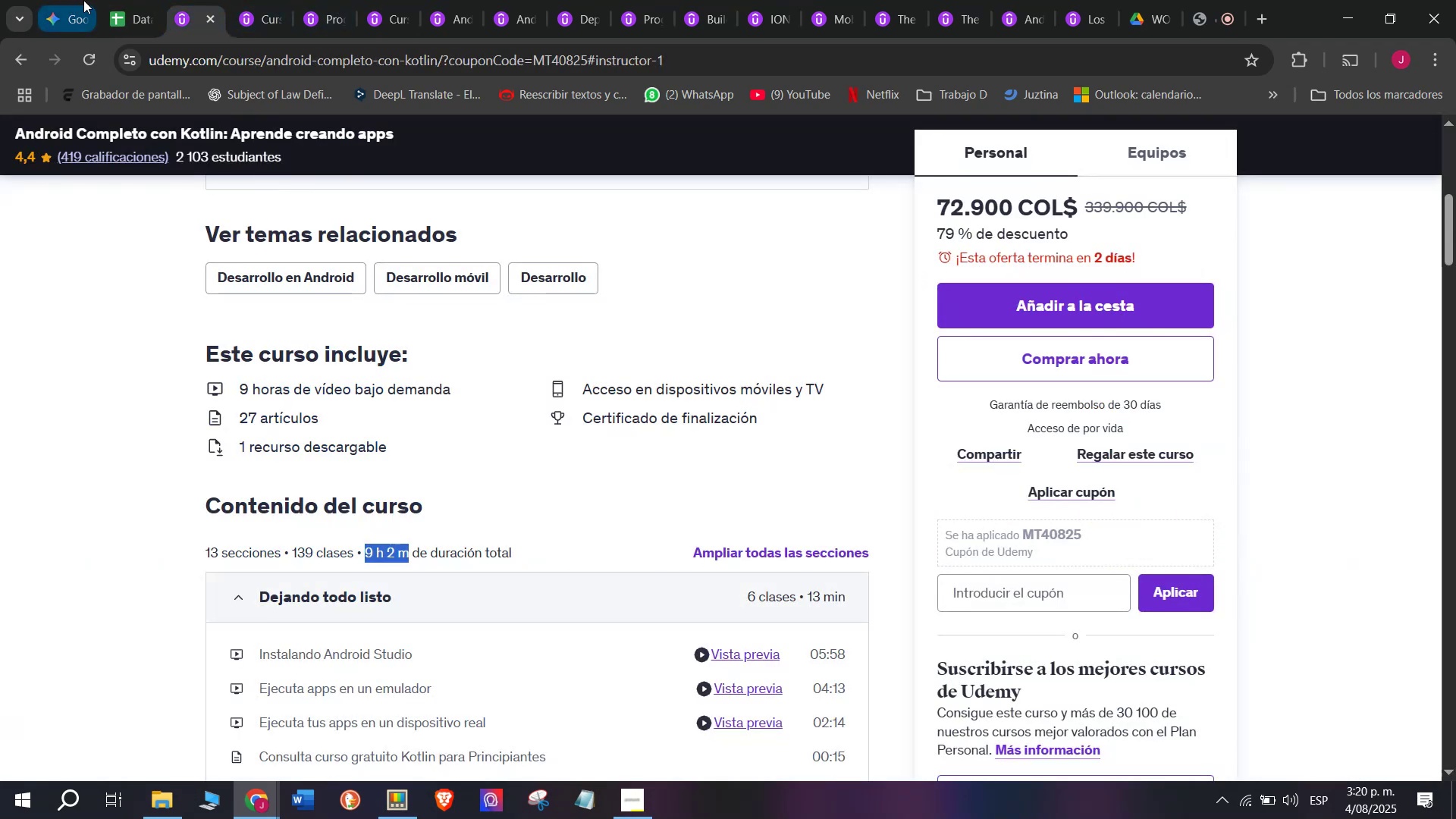 
left_click([102, 0])
 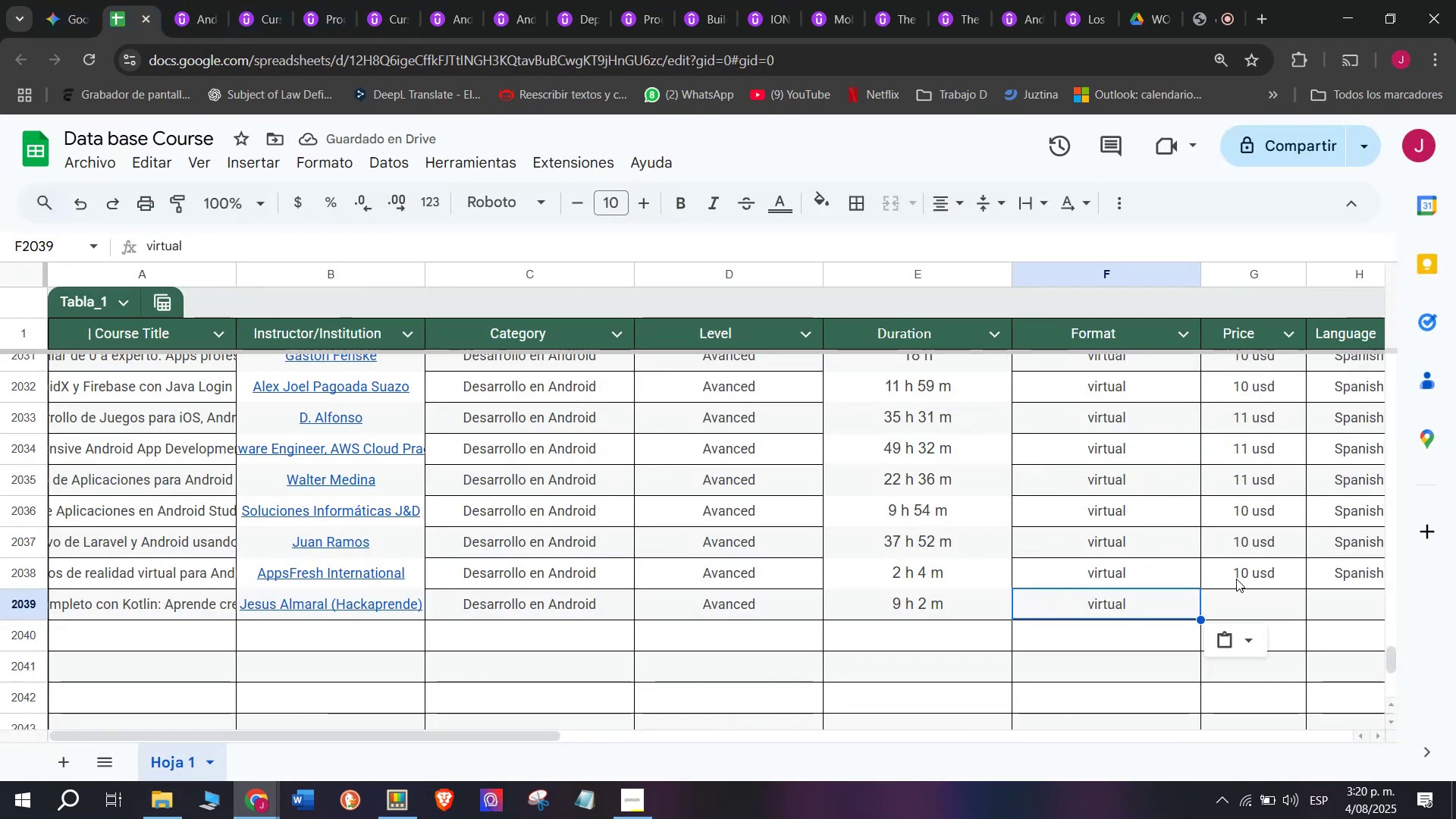 
left_click([1274, 582])
 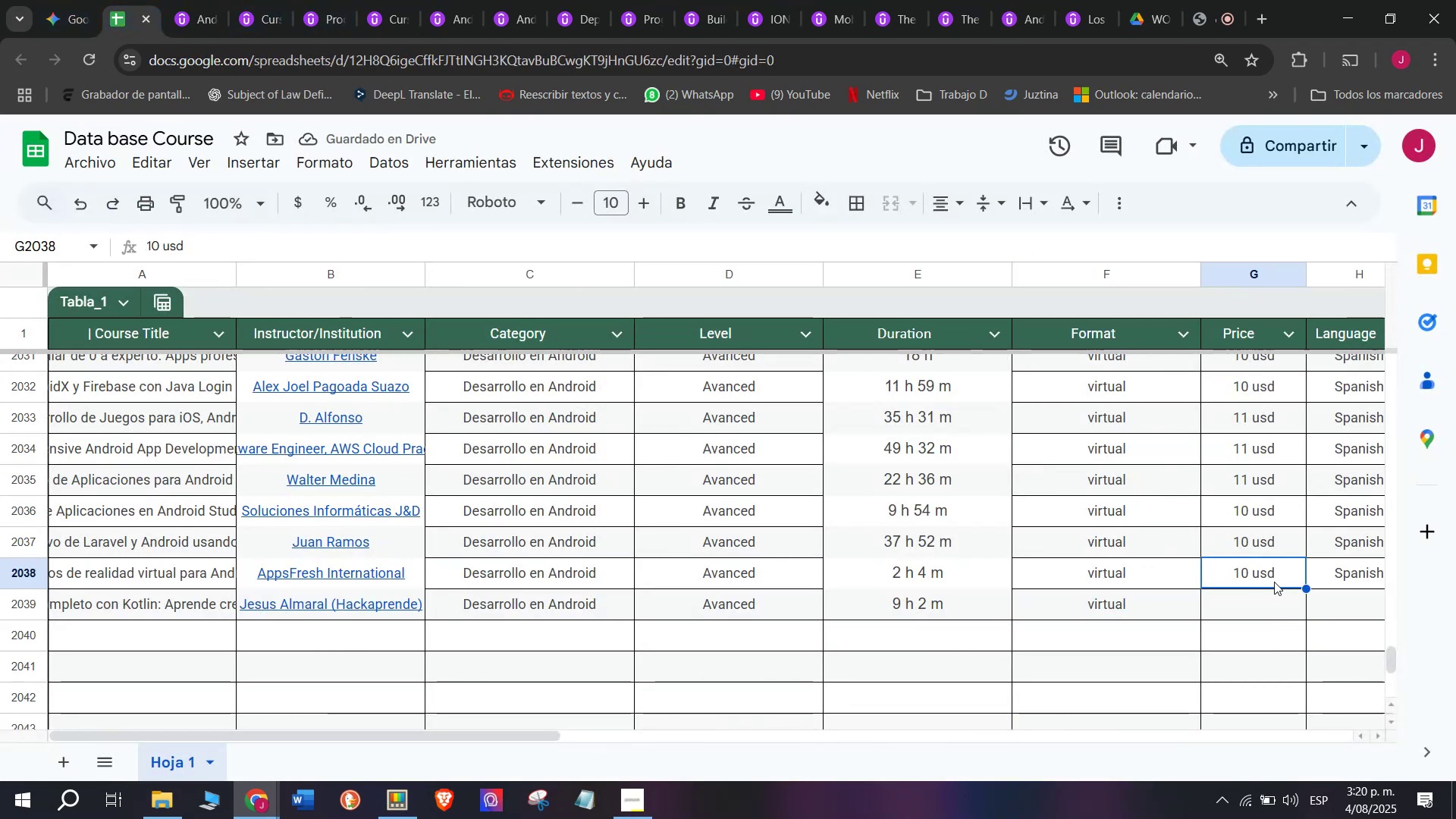 
key(Break)
 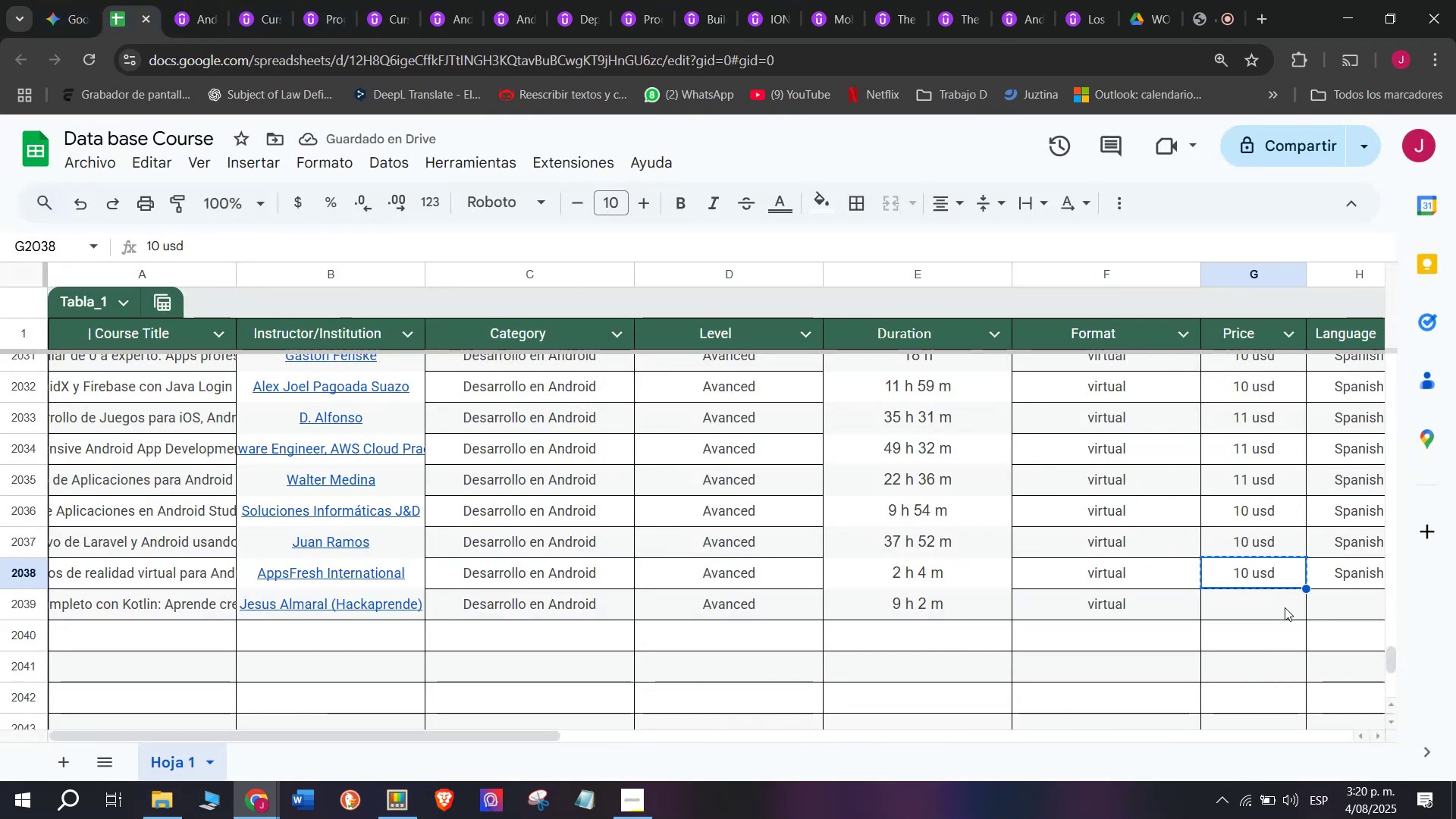 
key(Control+ControlLeft)
 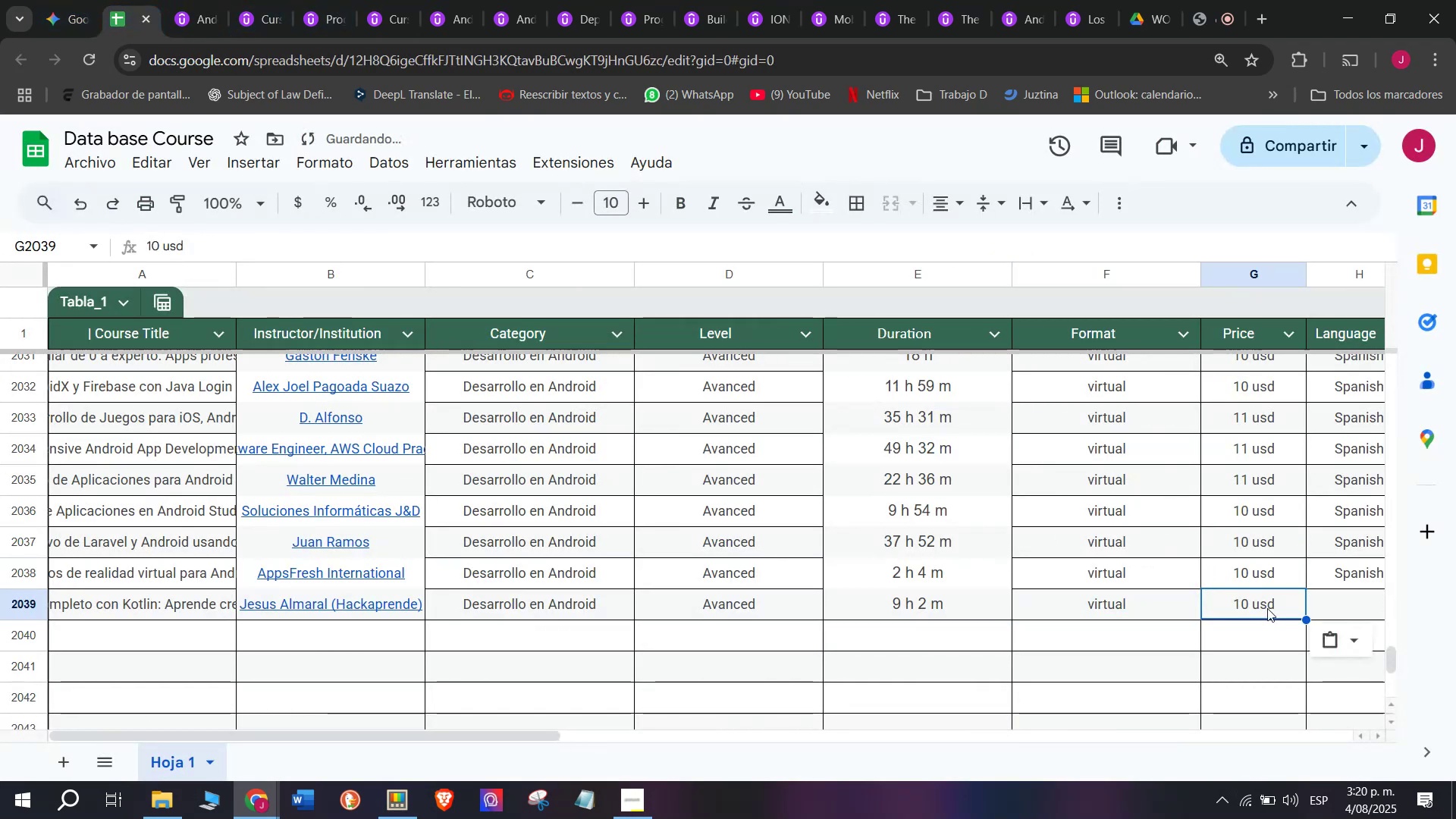 
key(Control+C)
 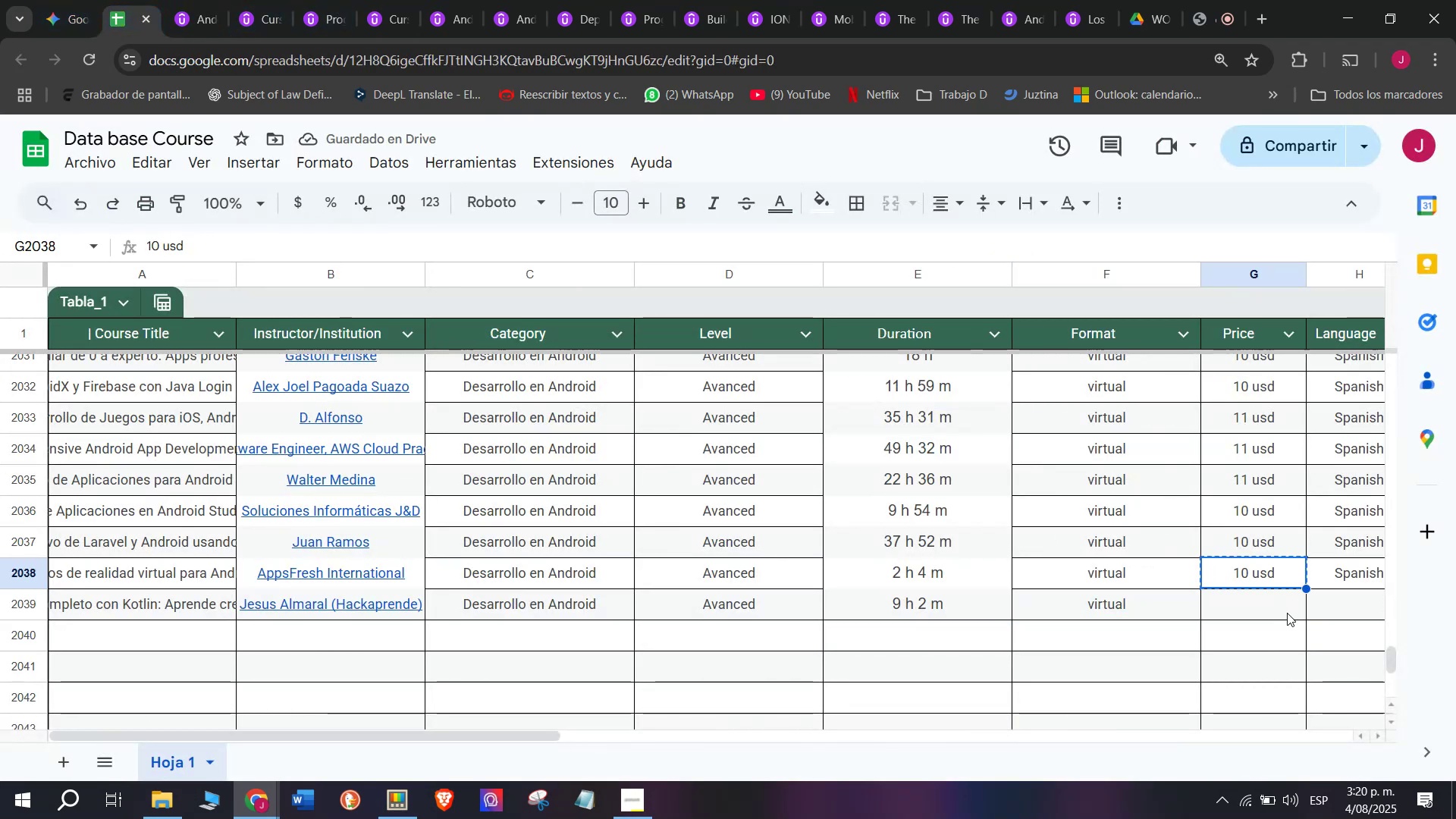 
double_click([1287, 613])
 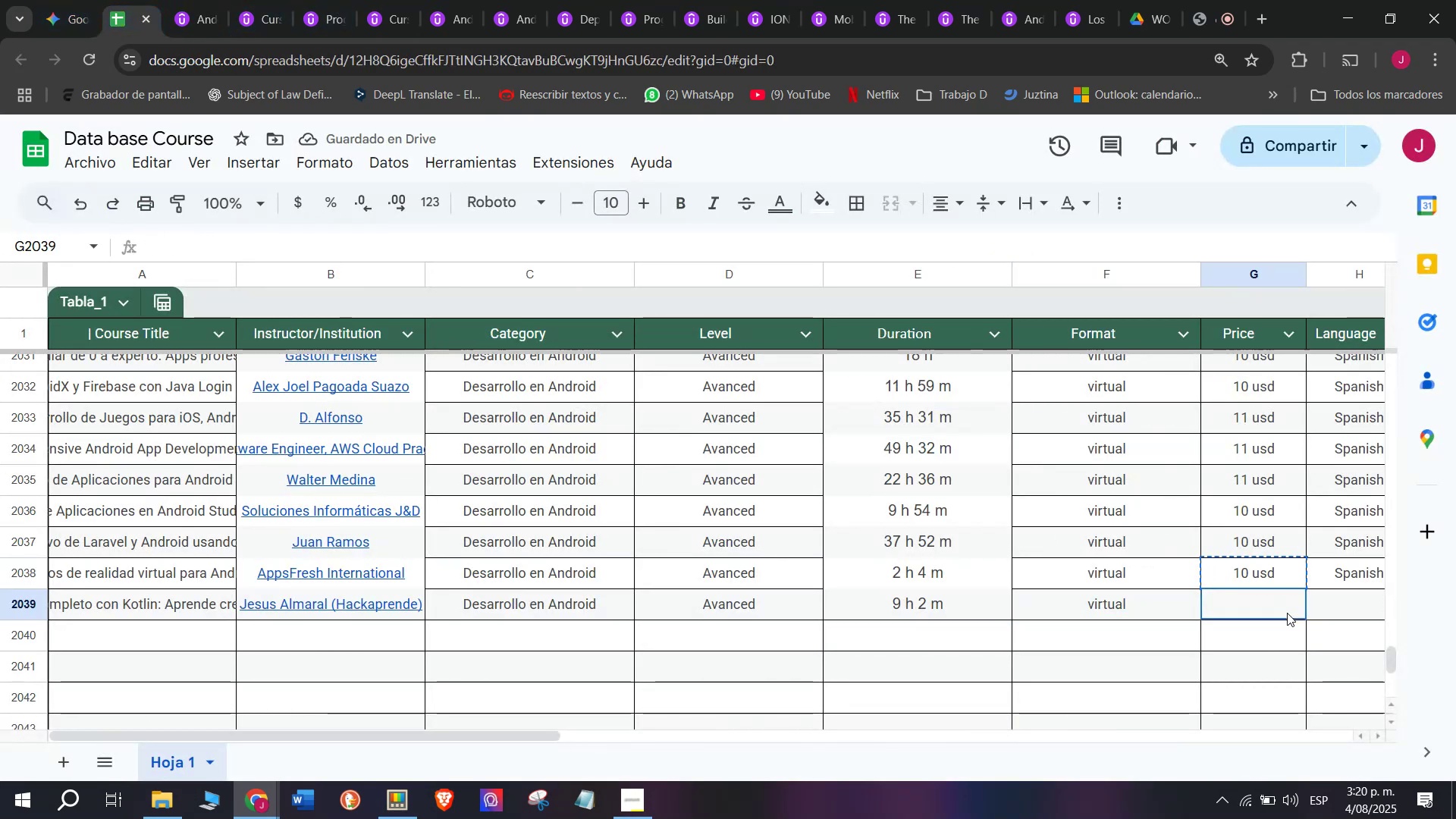 
key(Z)
 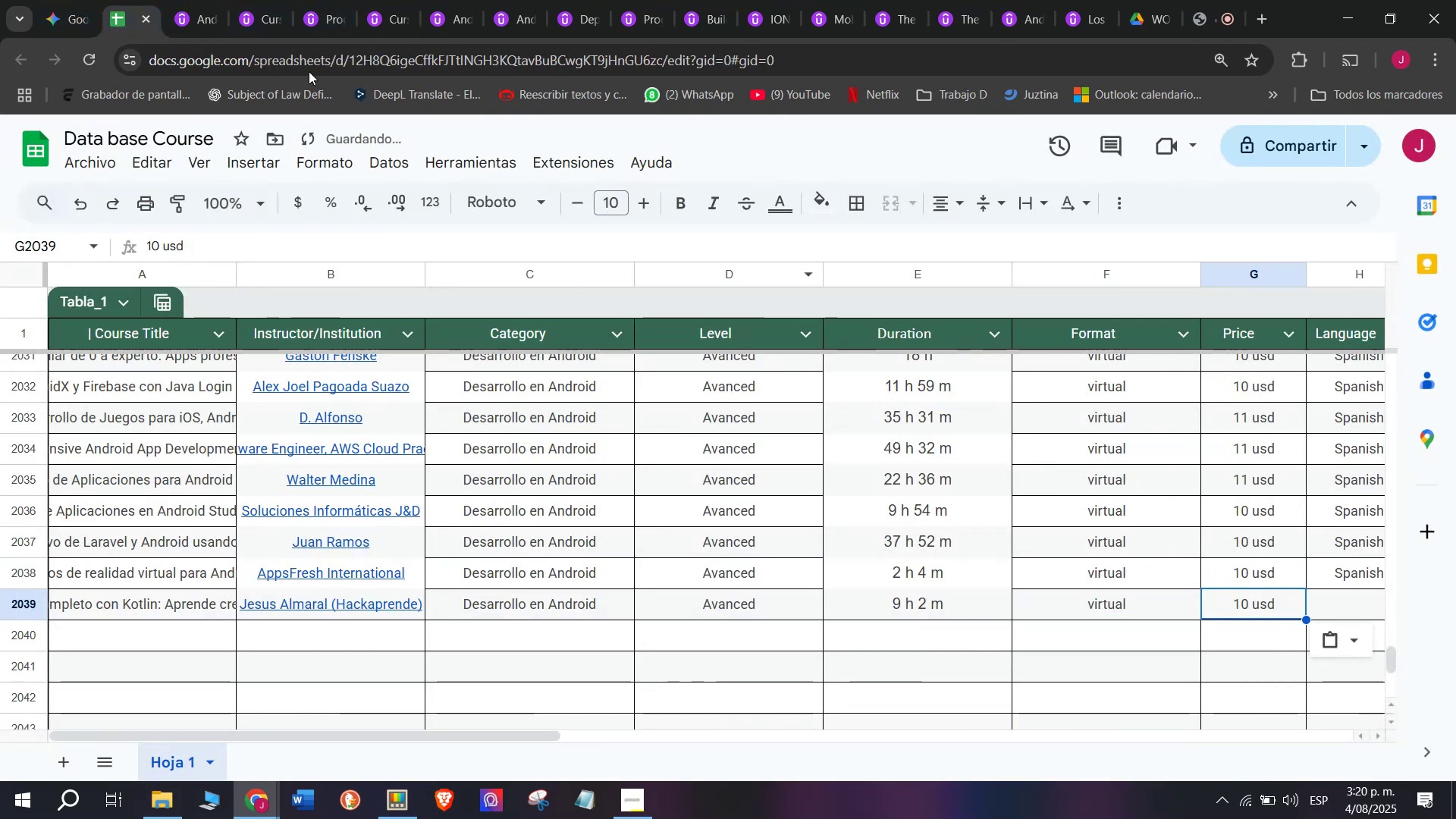 
key(Control+ControlLeft)
 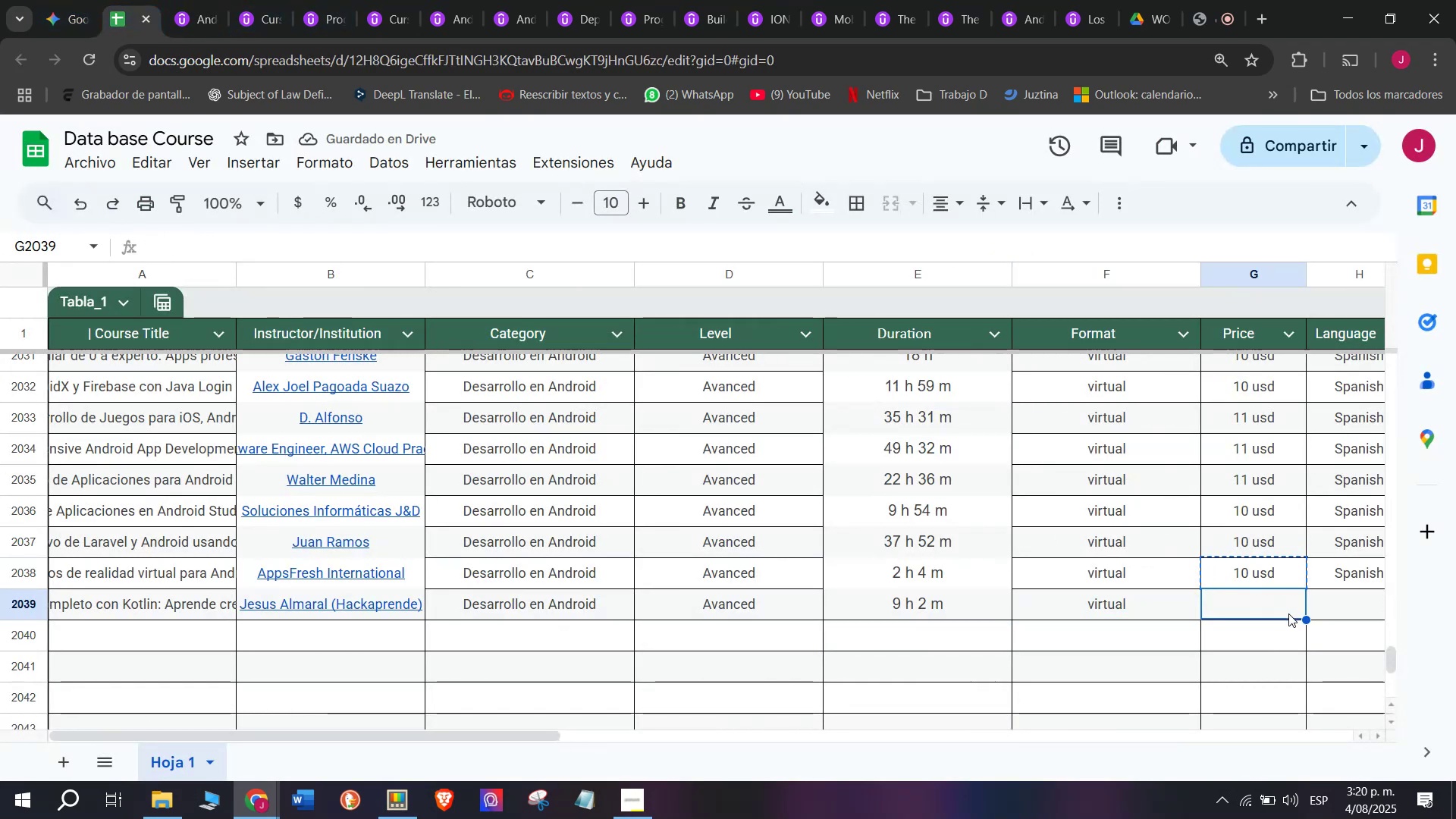 
key(Control+V)
 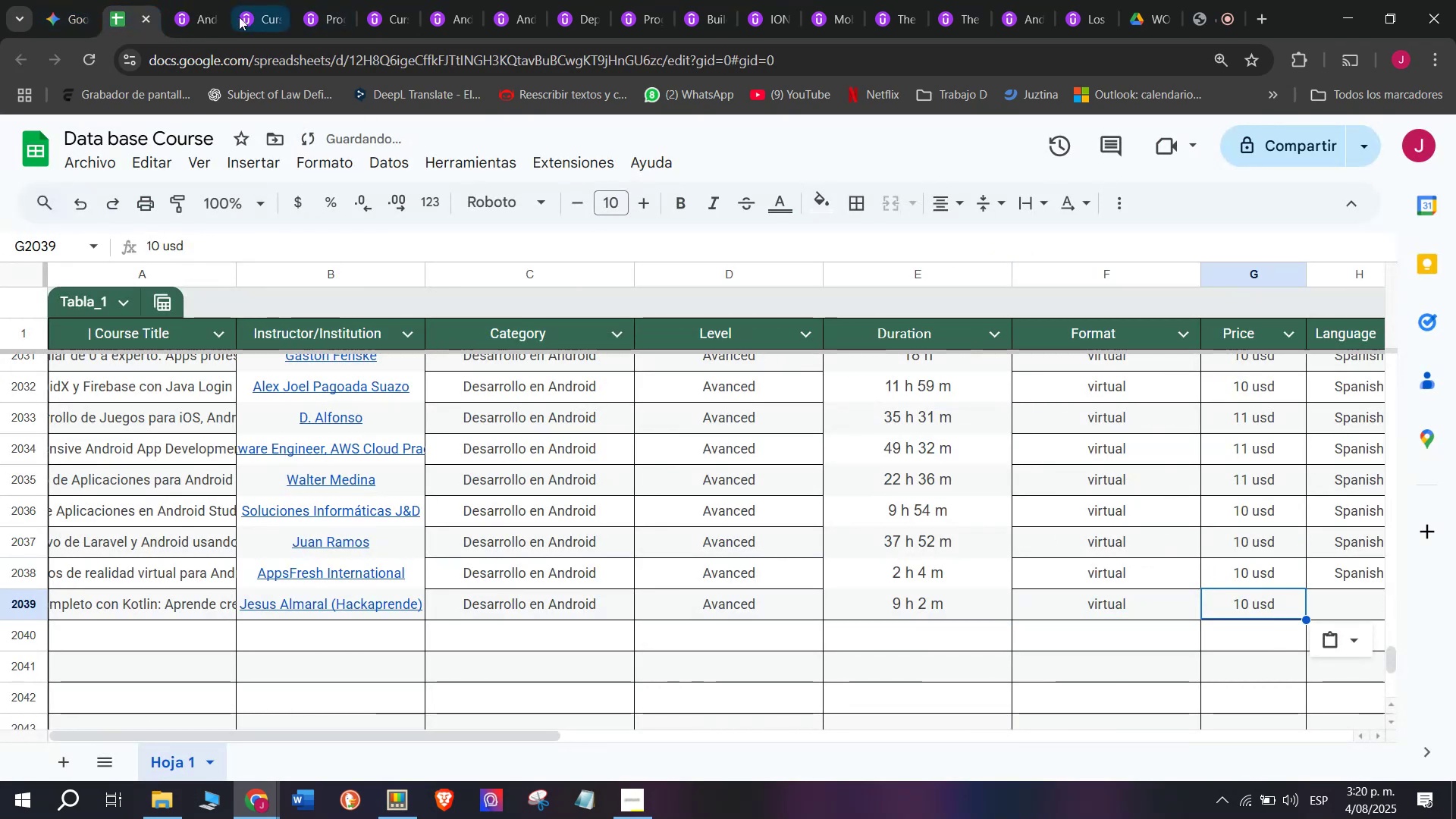 
left_click([196, 0])
 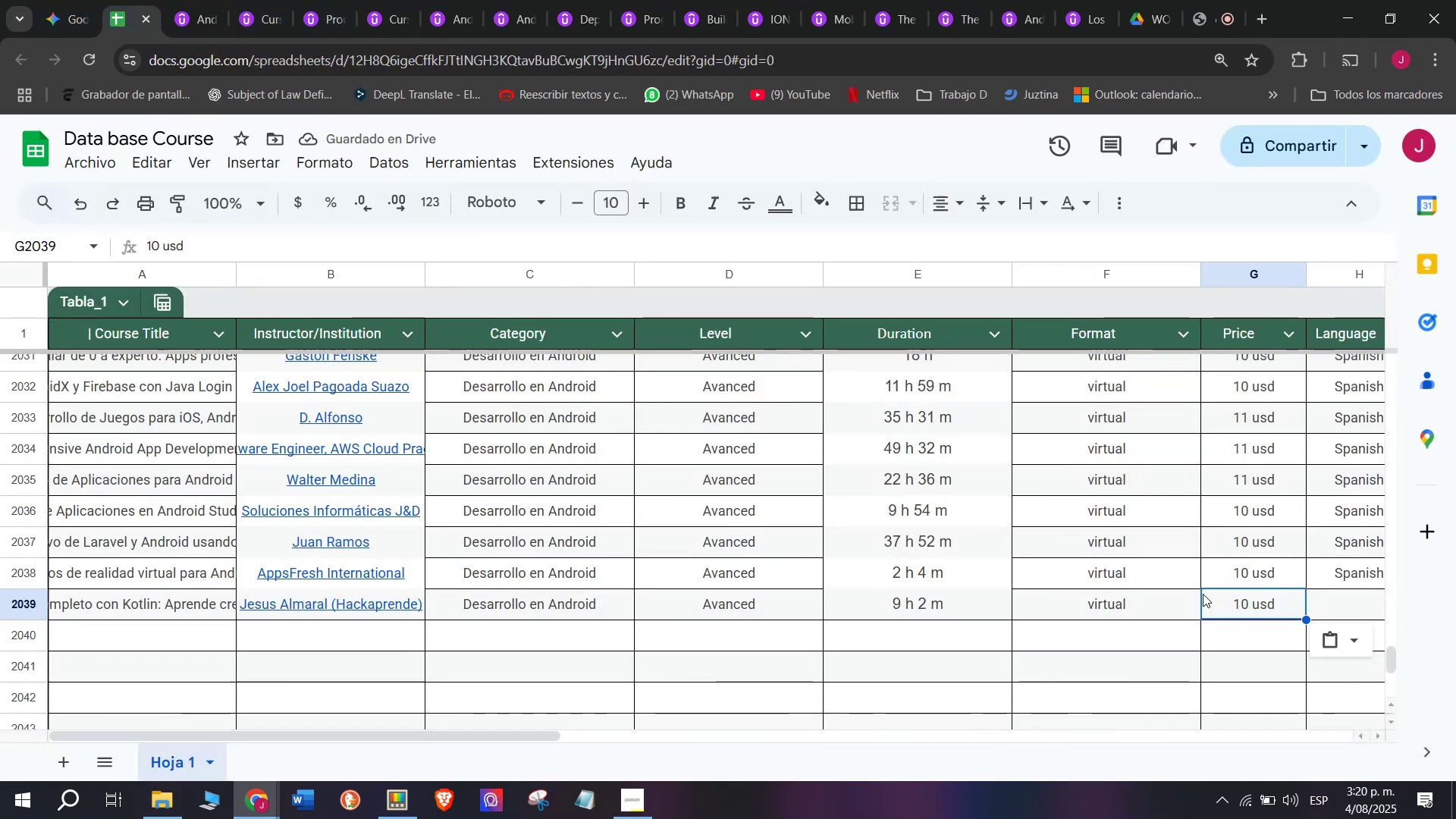 
double_click([1255, 604])
 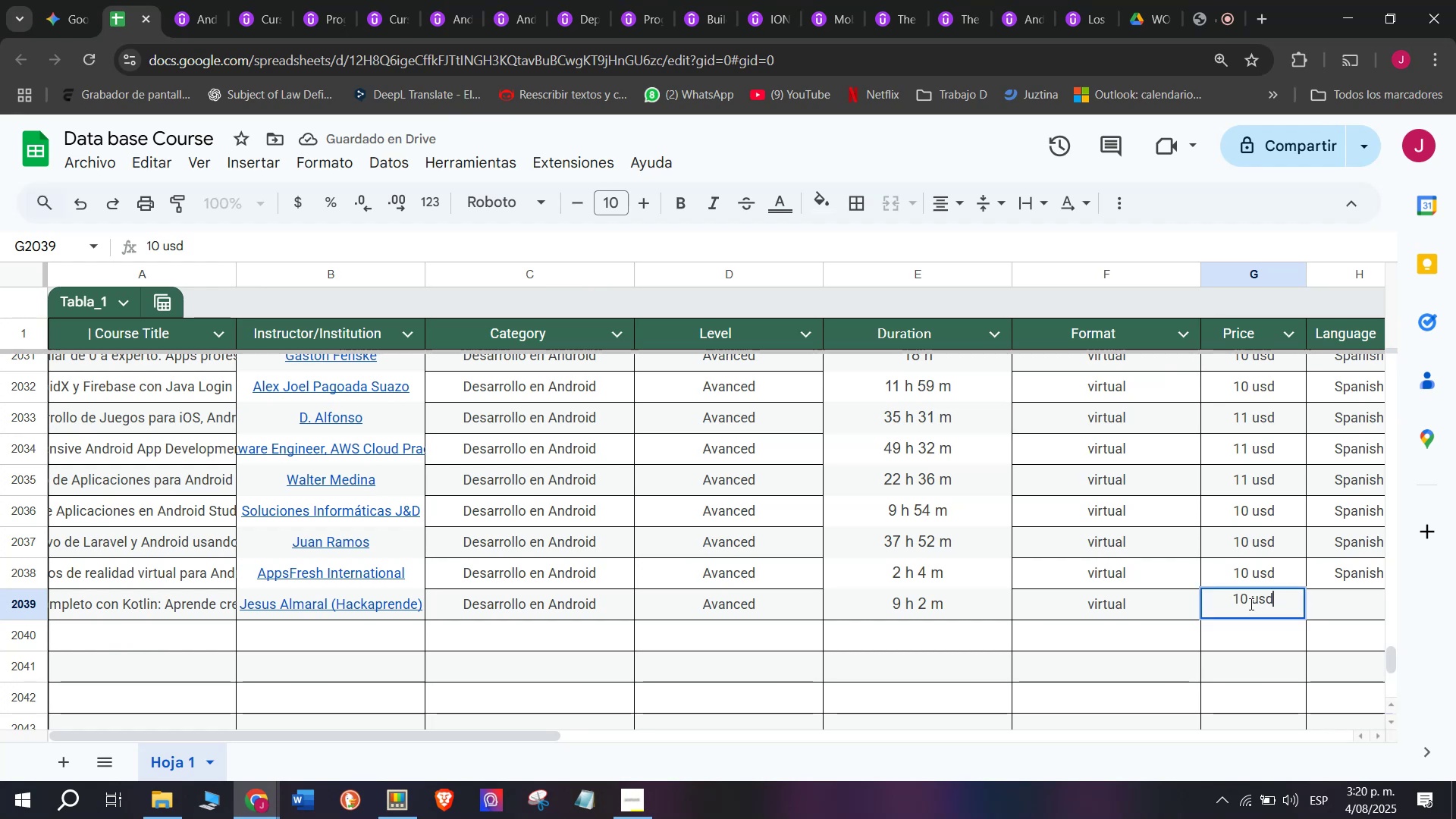 
left_click([1250, 604])
 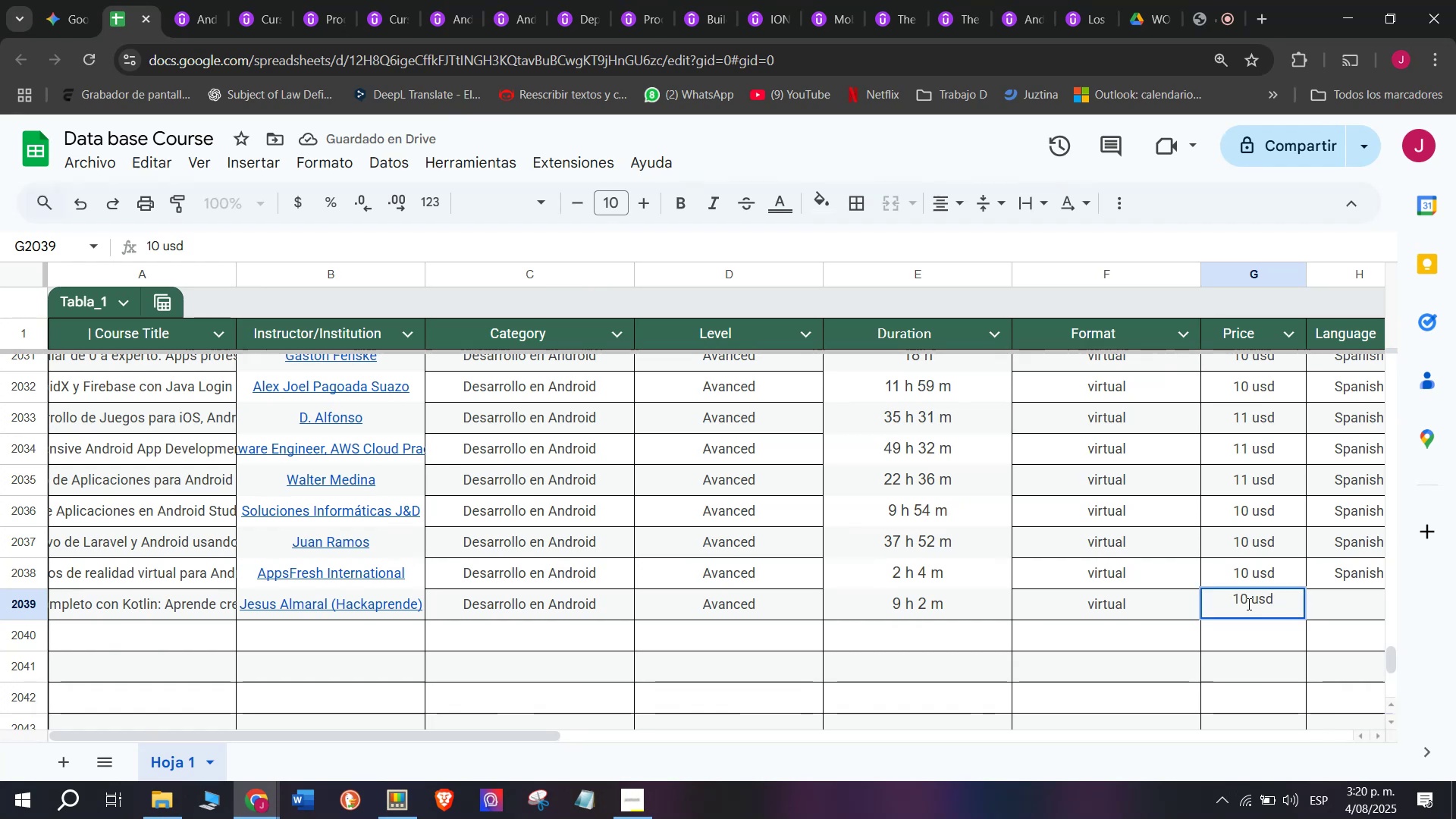 
left_click([1247, 604])
 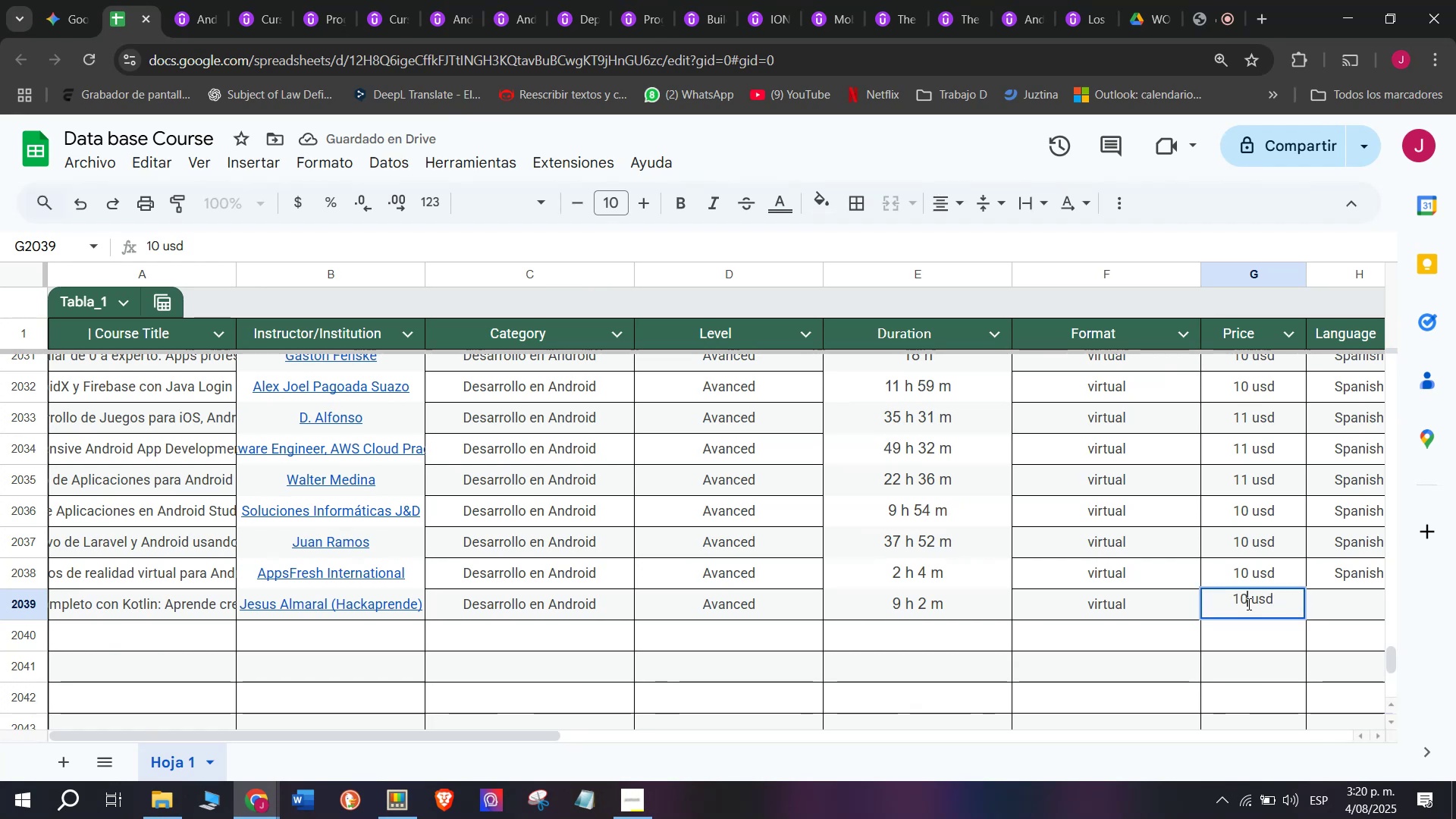 
type(q)
key(Backspace)
type(q)
key(Backspace)
type(13)
 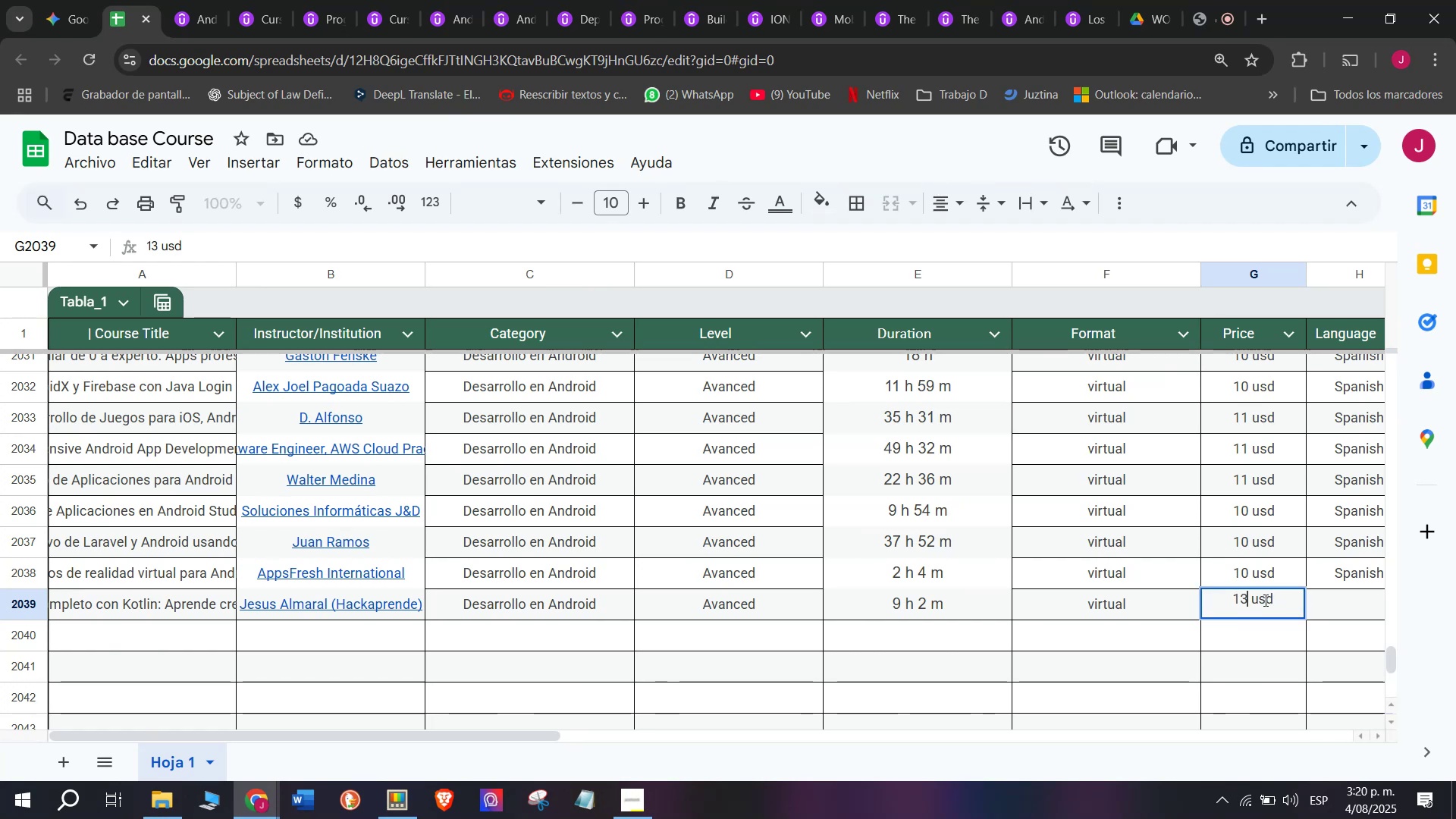 
key(Backspace)
type(q5)
 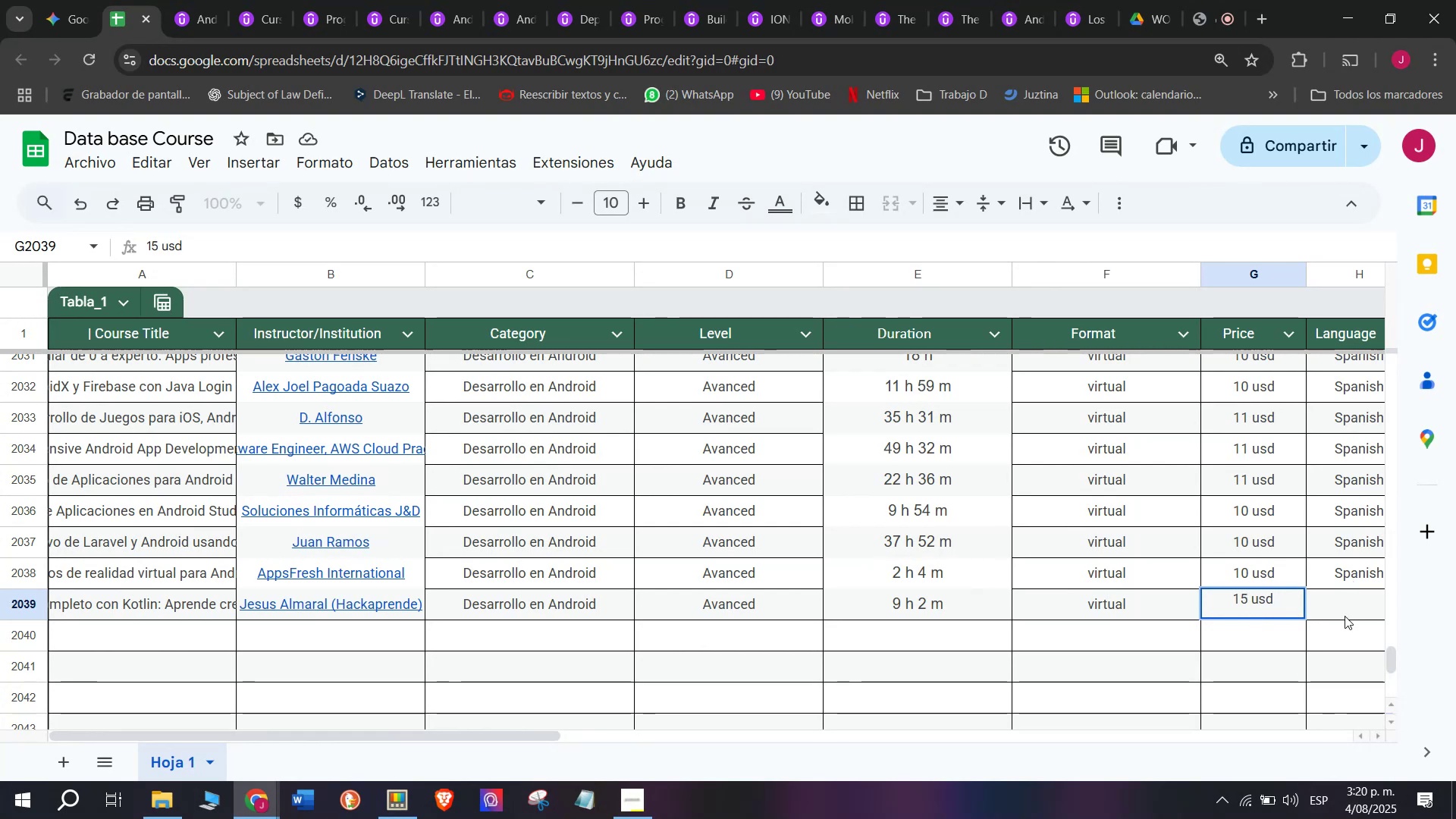 
double_click([1332, 556])
 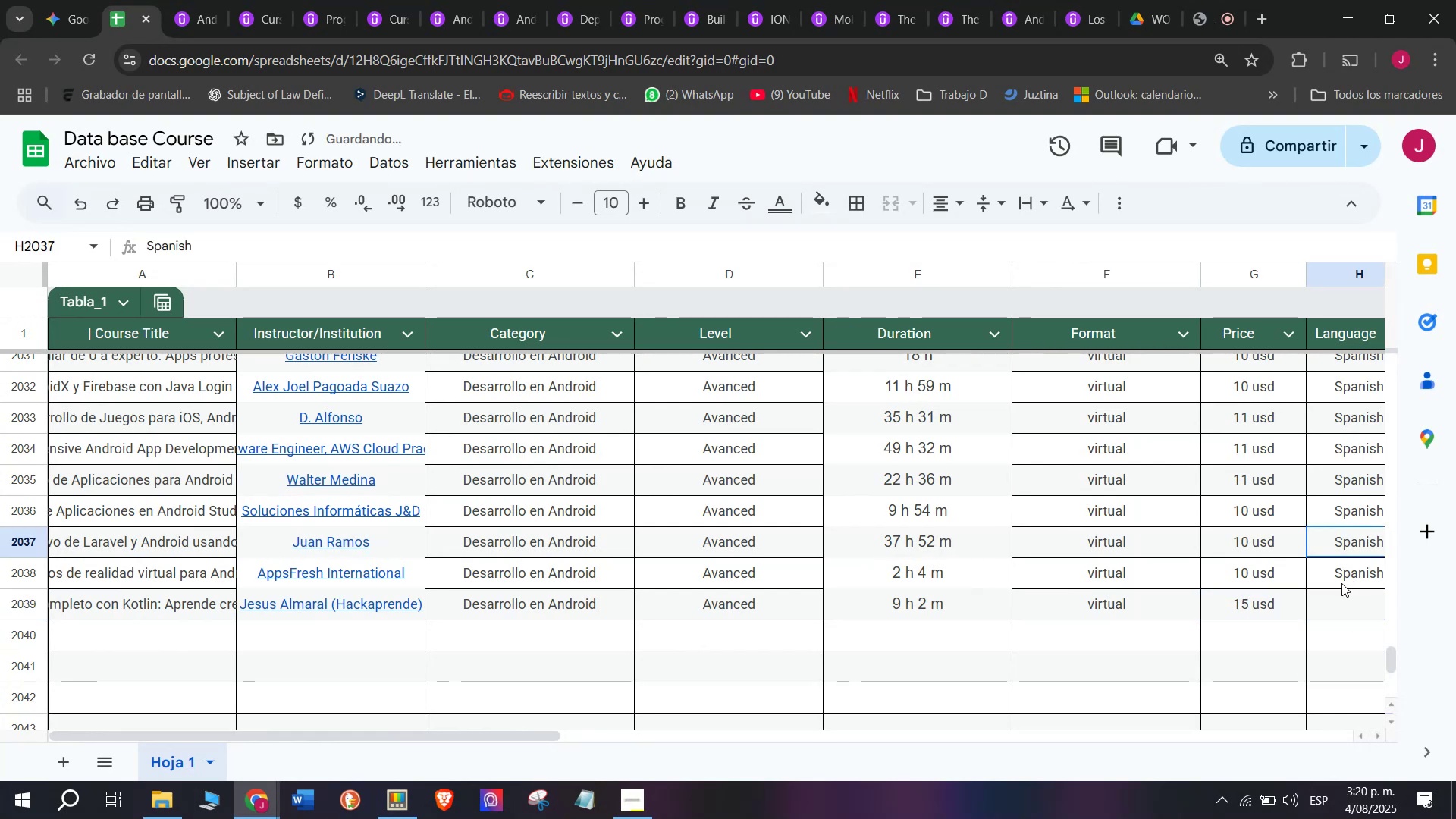 
left_click([1341, 583])
 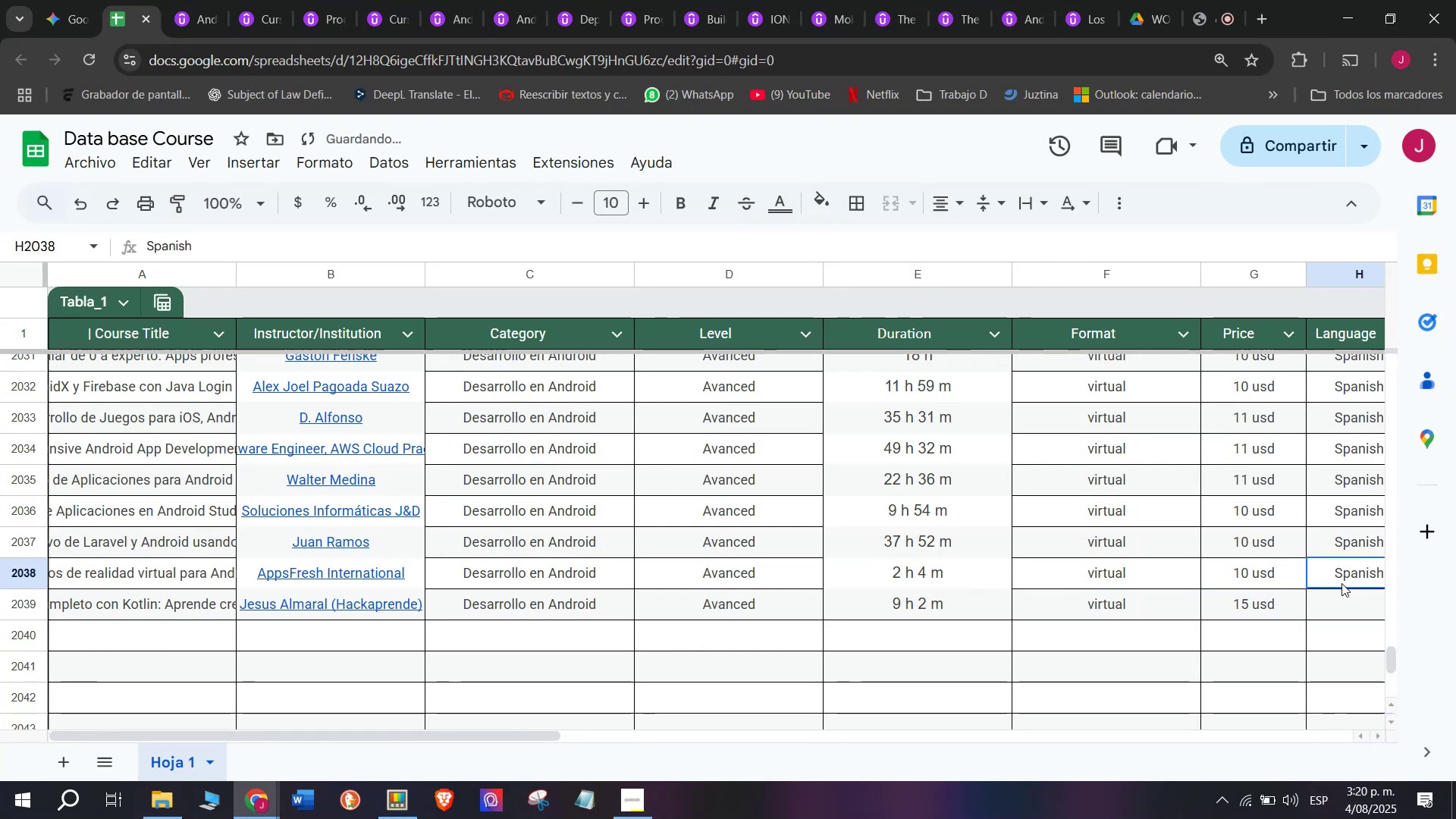 
key(Break)
 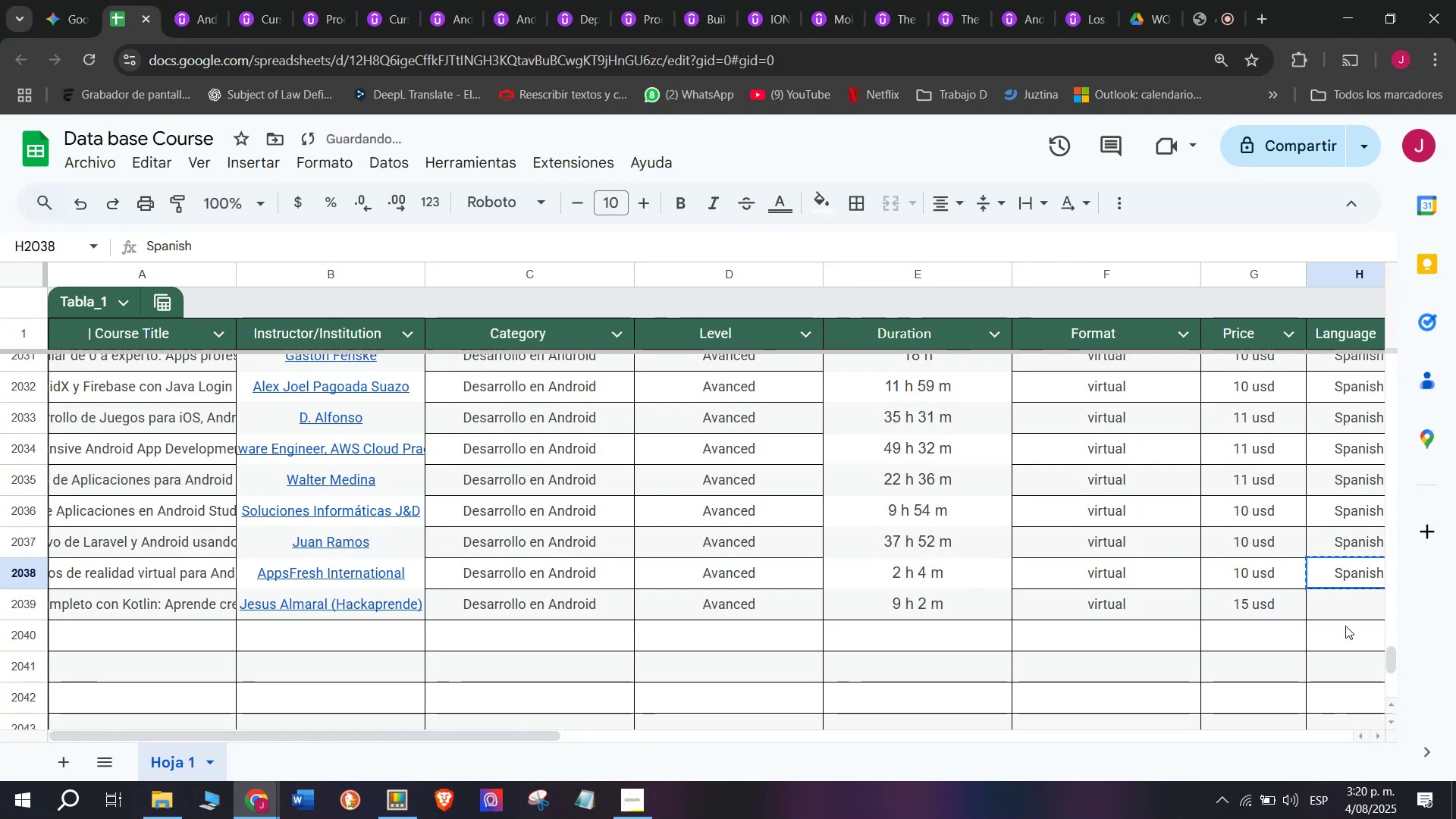 
key(Control+C)
 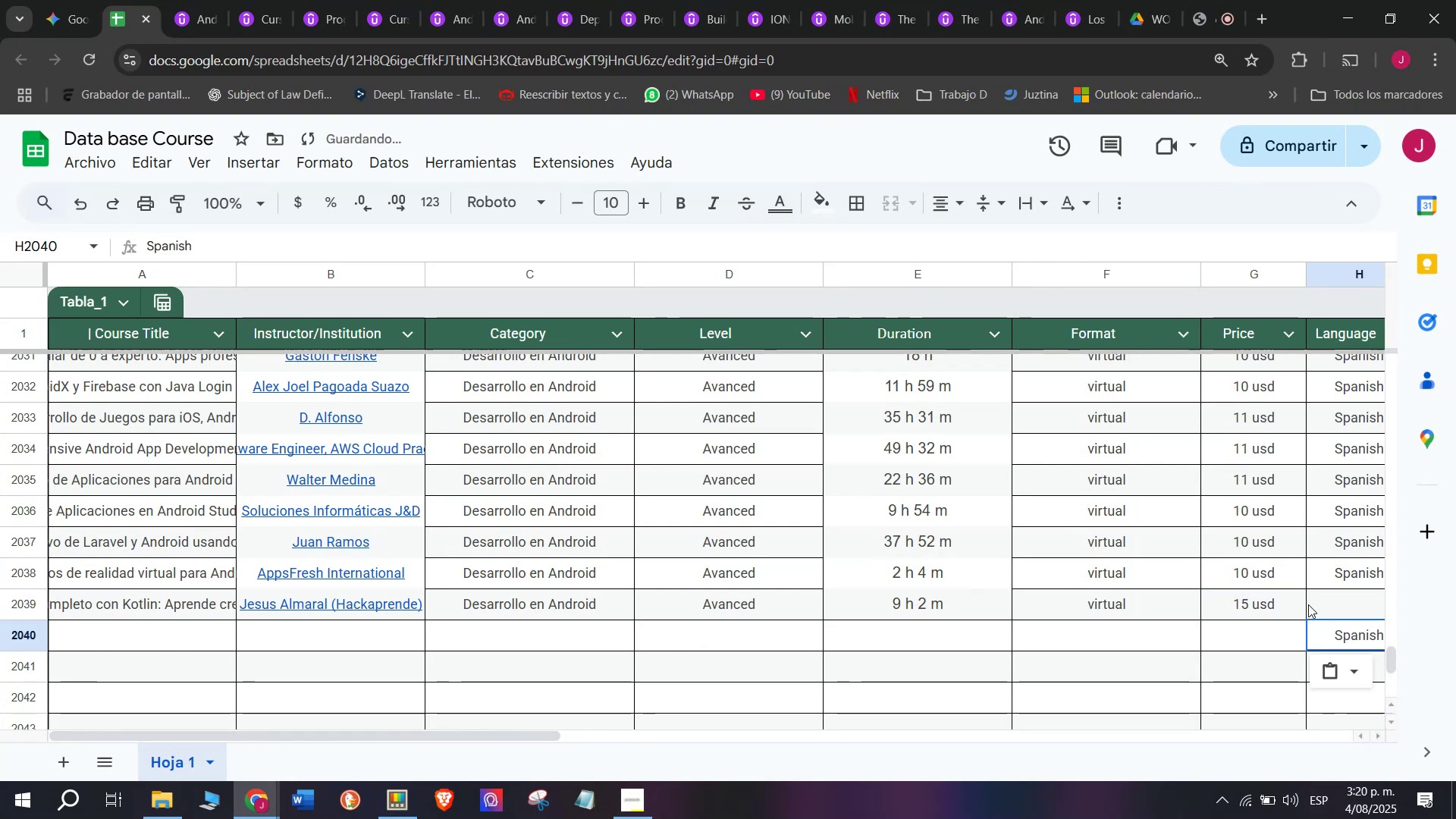 
key(Control+ControlLeft)
 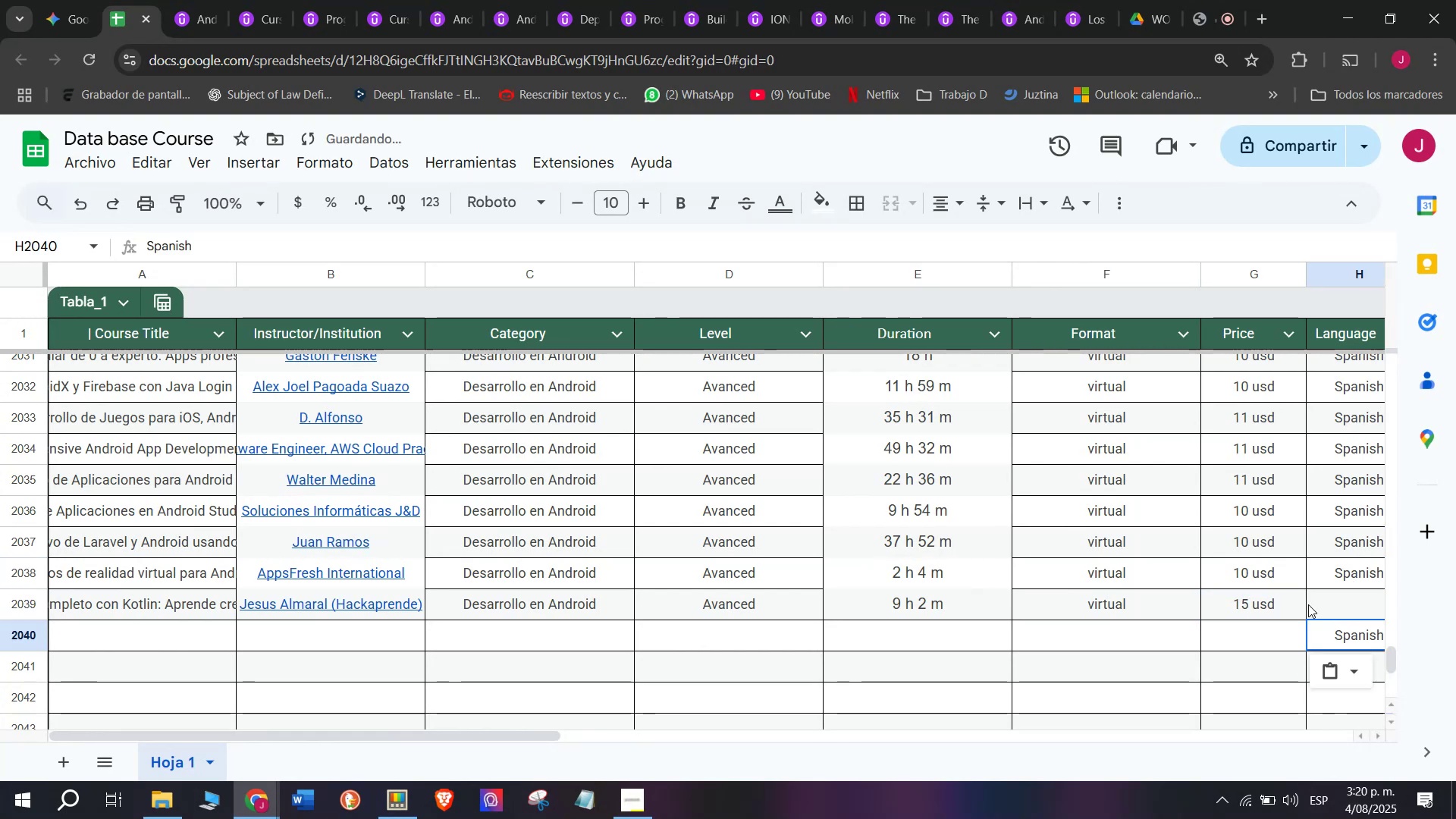 
double_click([1345, 626])
 